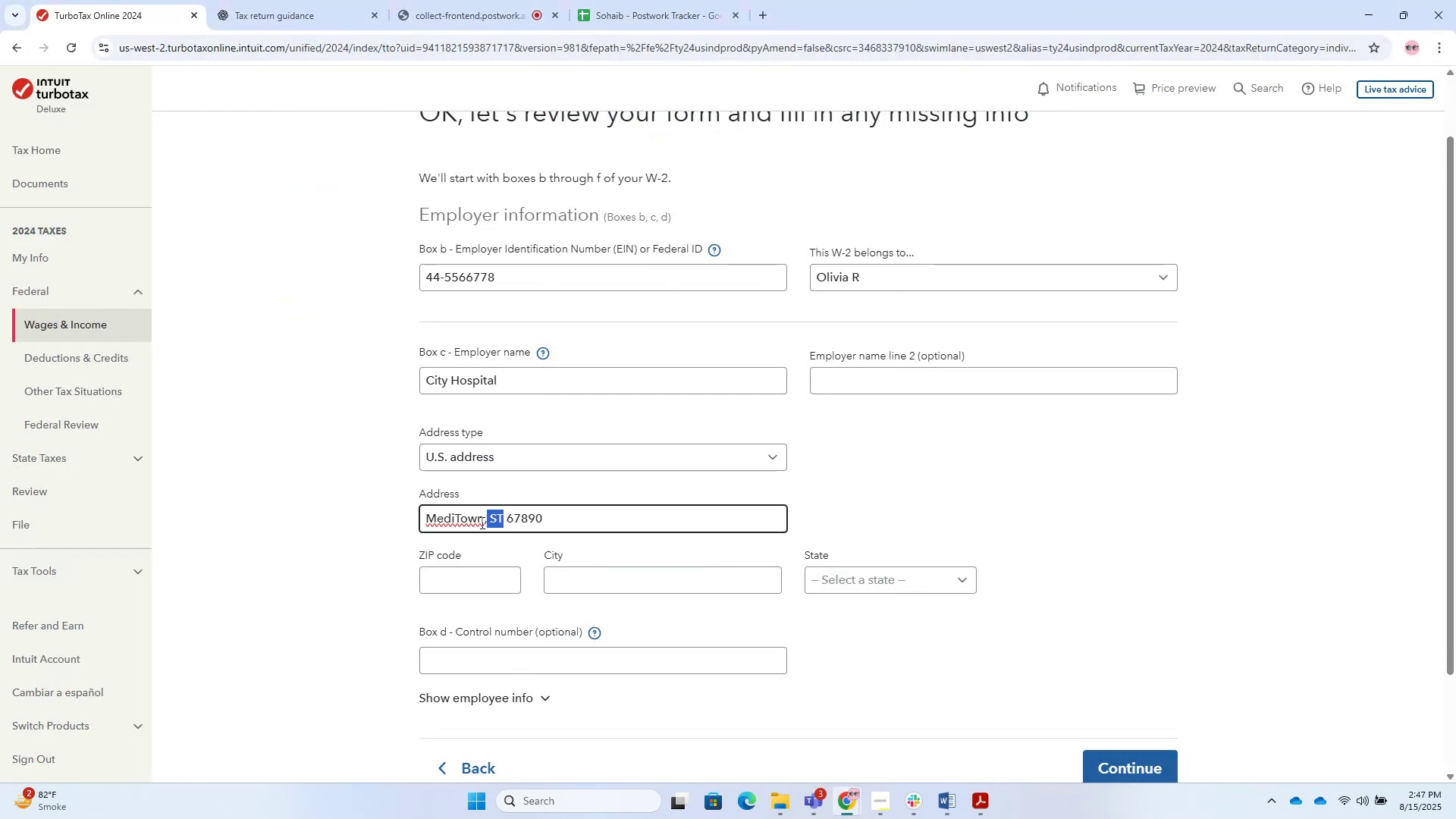 
key(Backspace)
type( TN)
 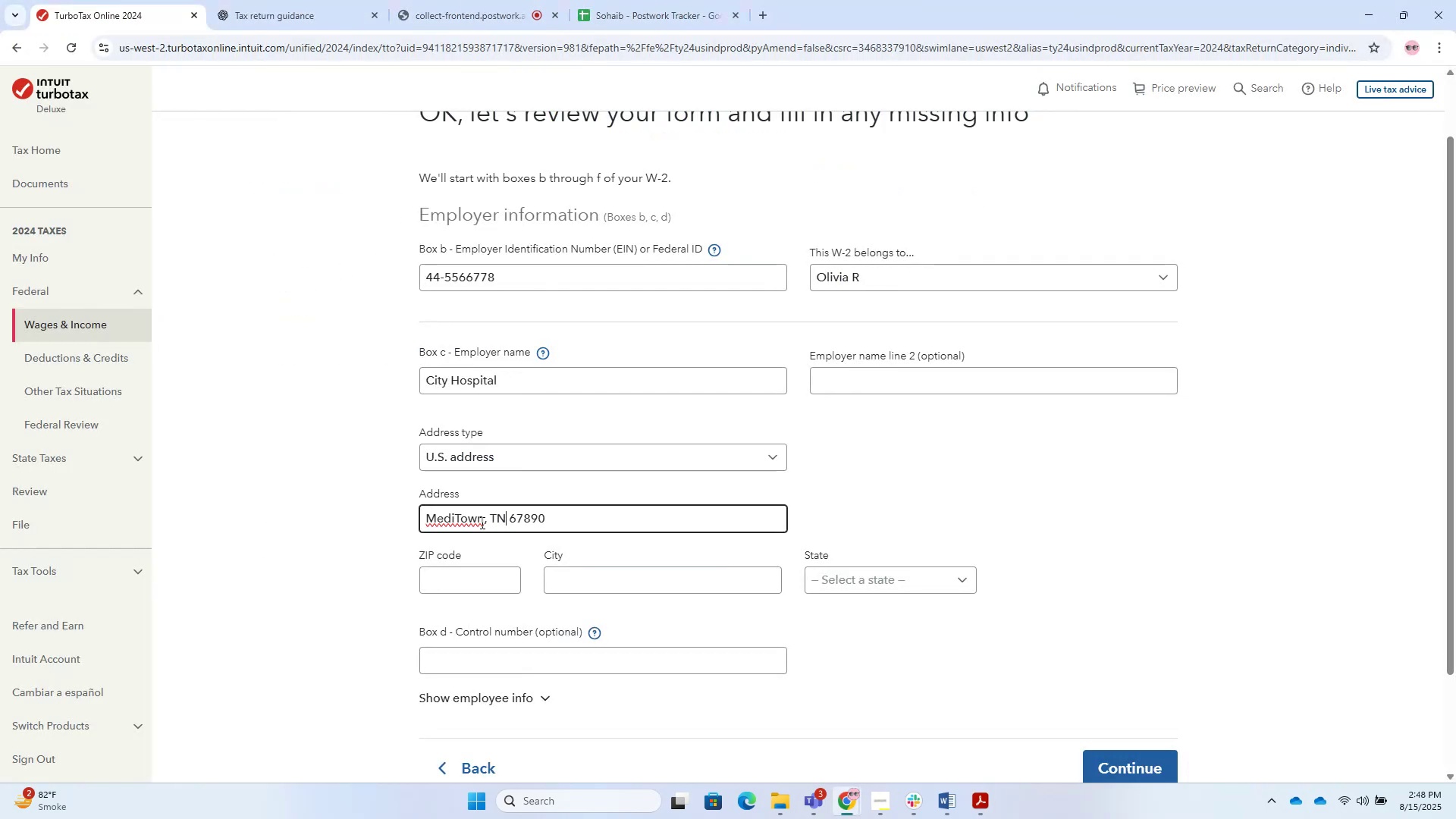 
left_click_drag(start_coordinate=[573, 522], to_coordinate=[506, 528])
 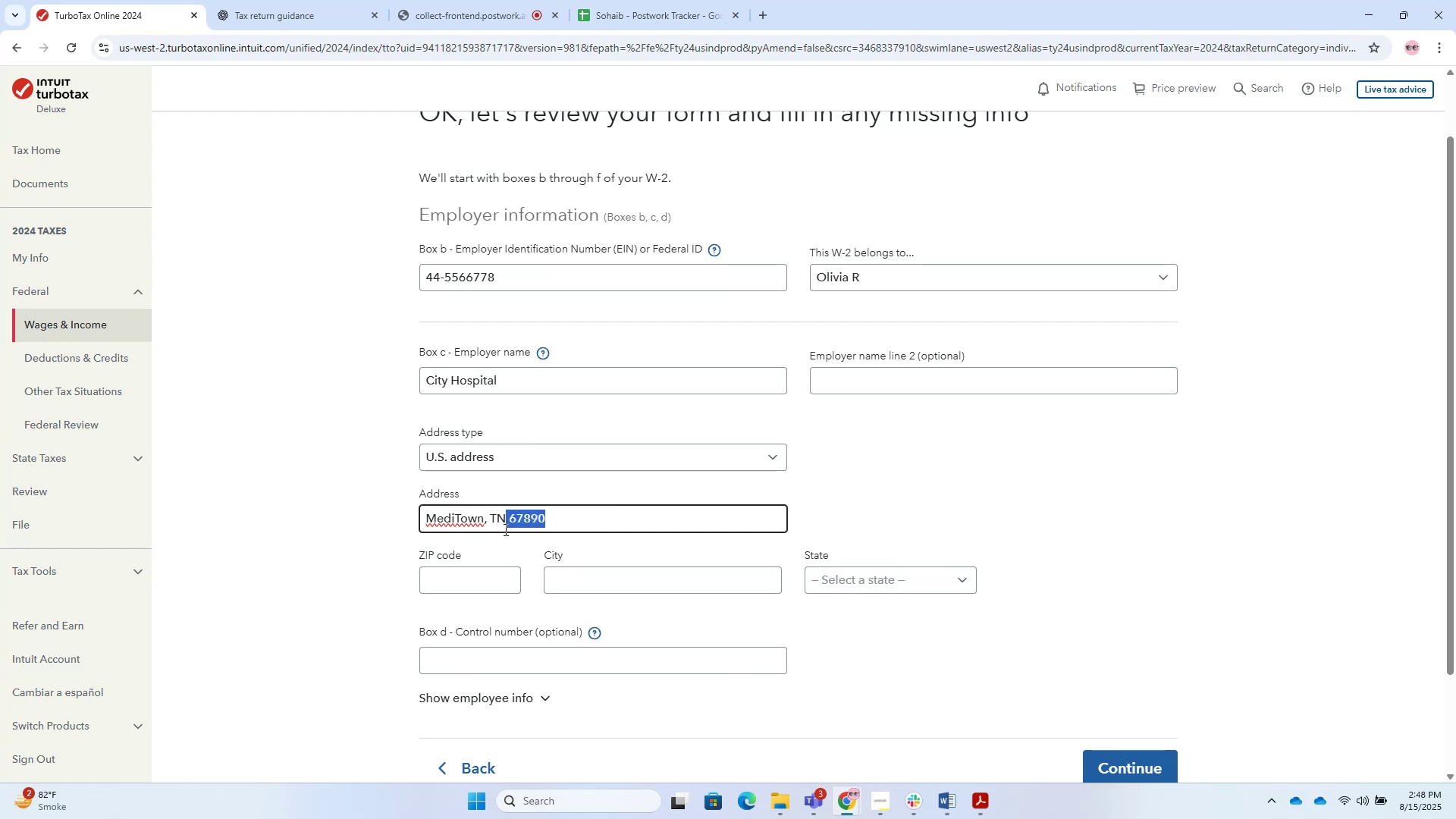 
key(Backspace)
 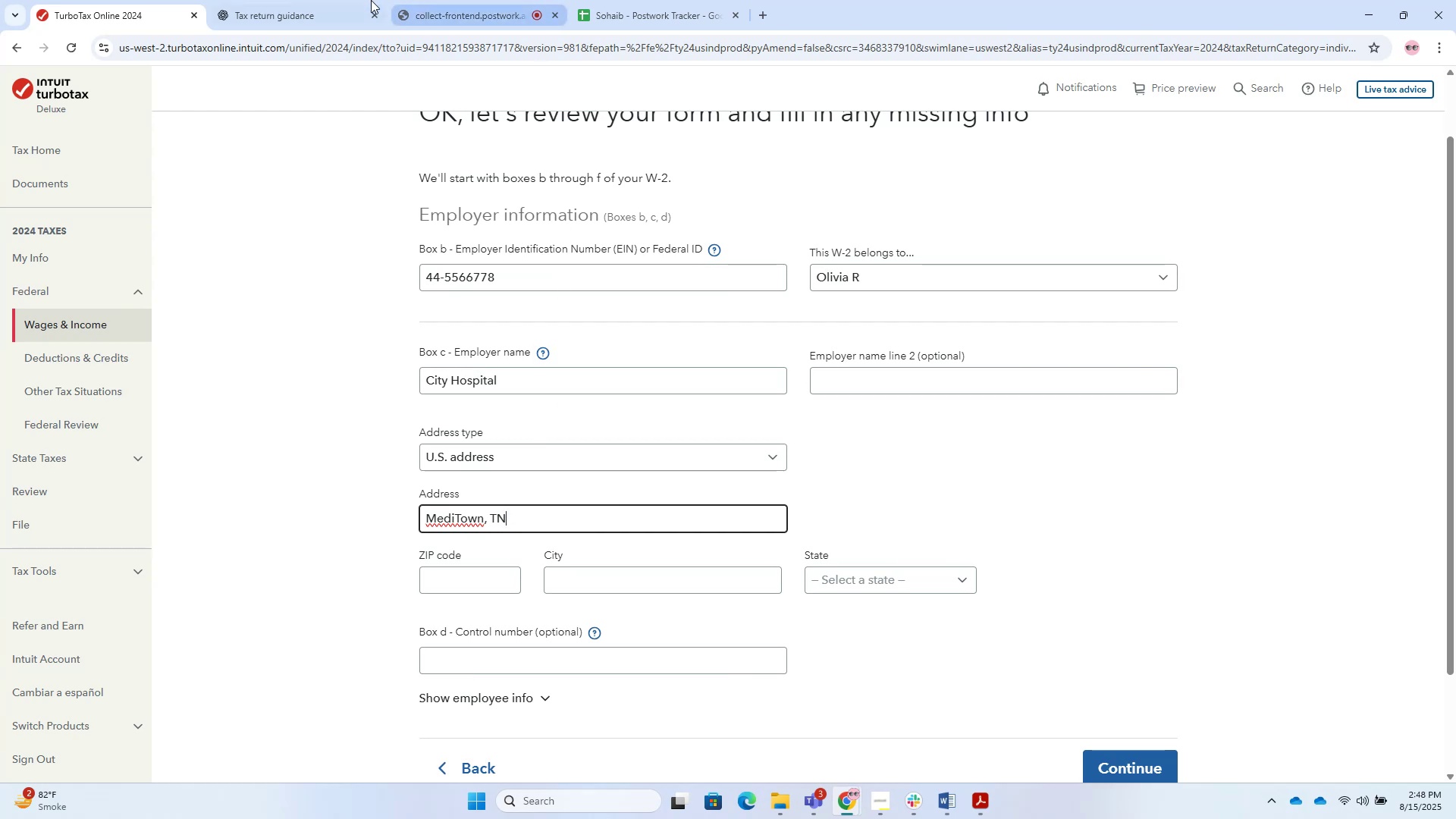 
left_click([317, 0])
 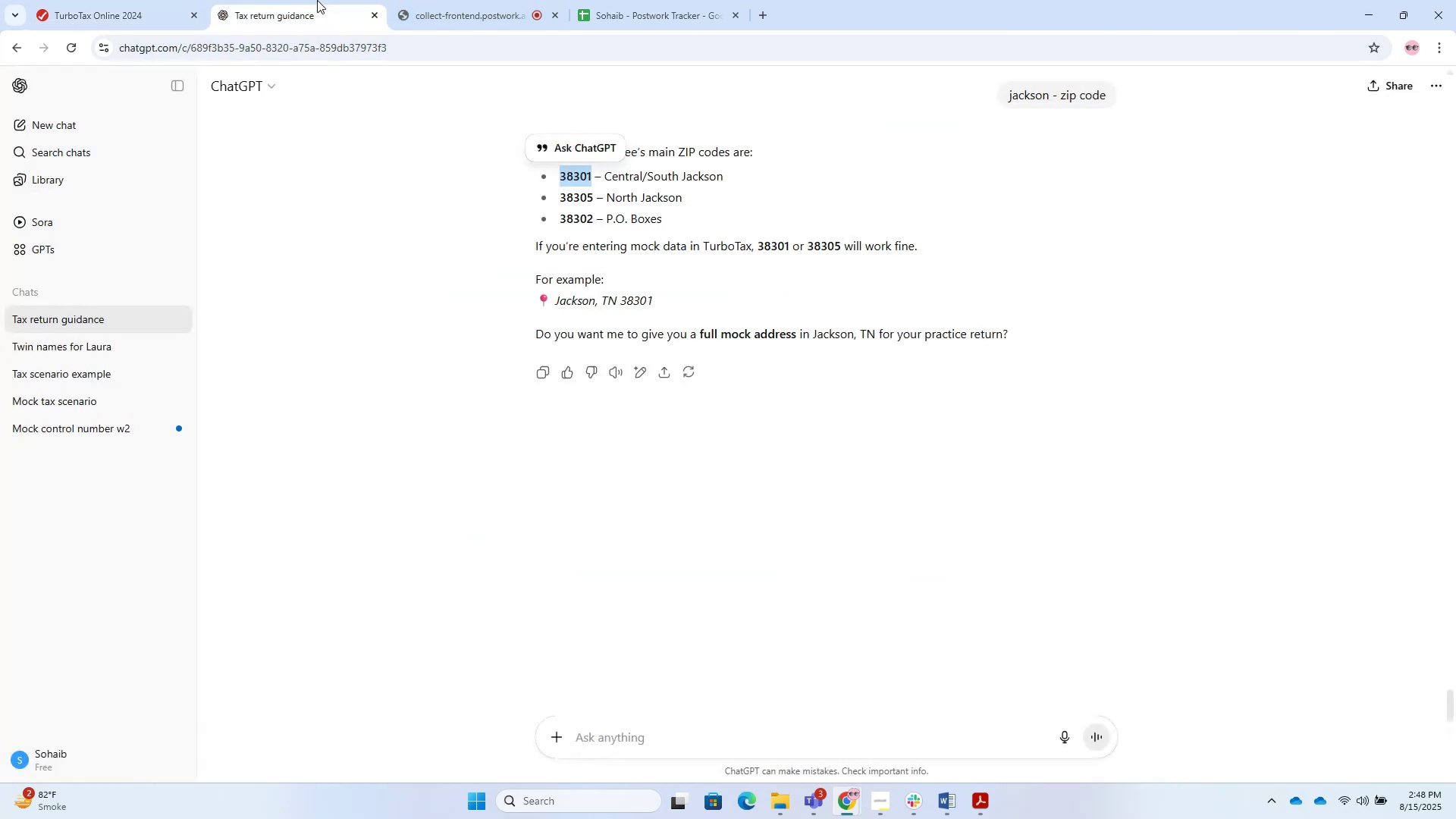 
key(Alt+Tab)
 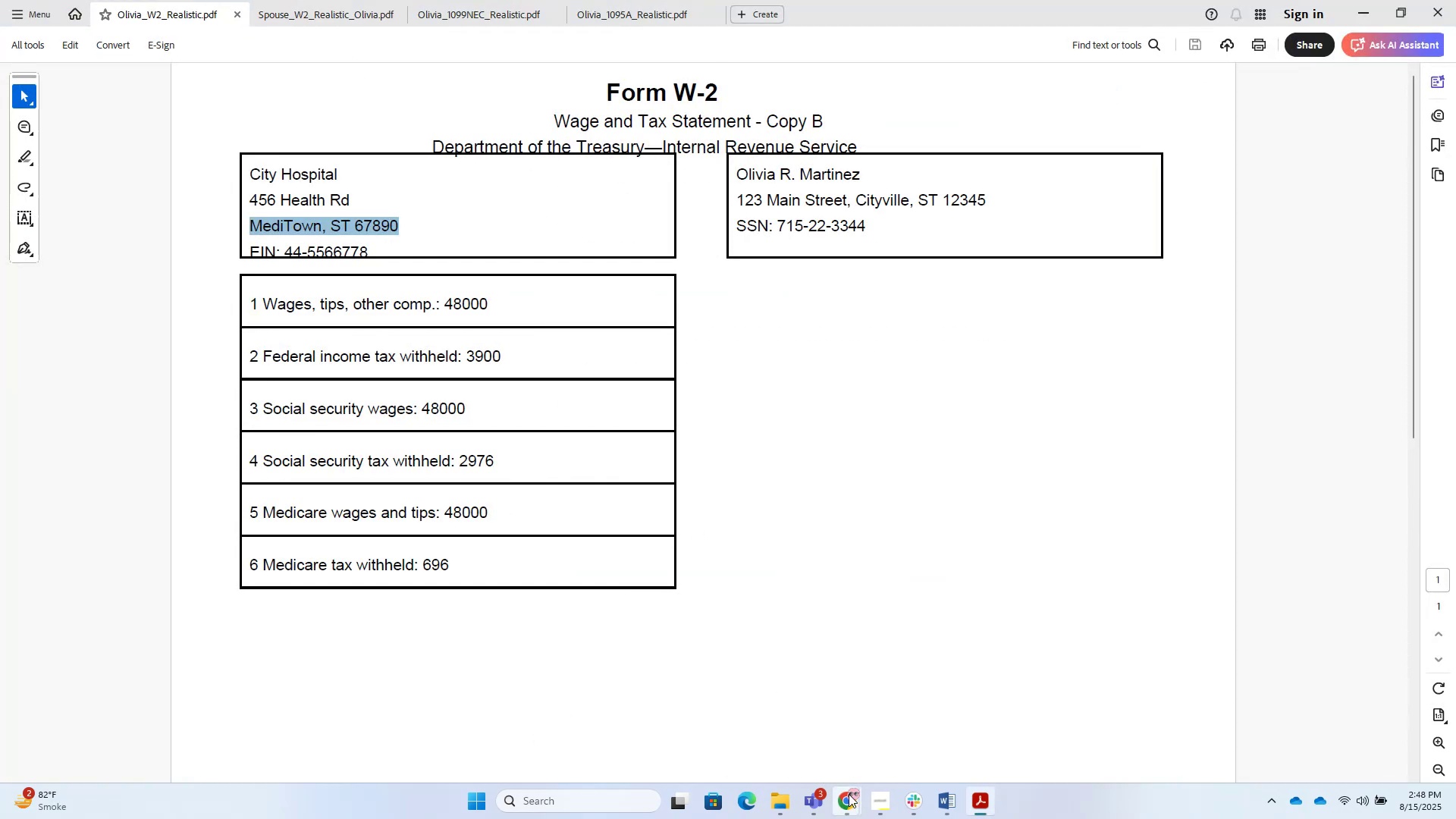 
key(Alt+Tab)
 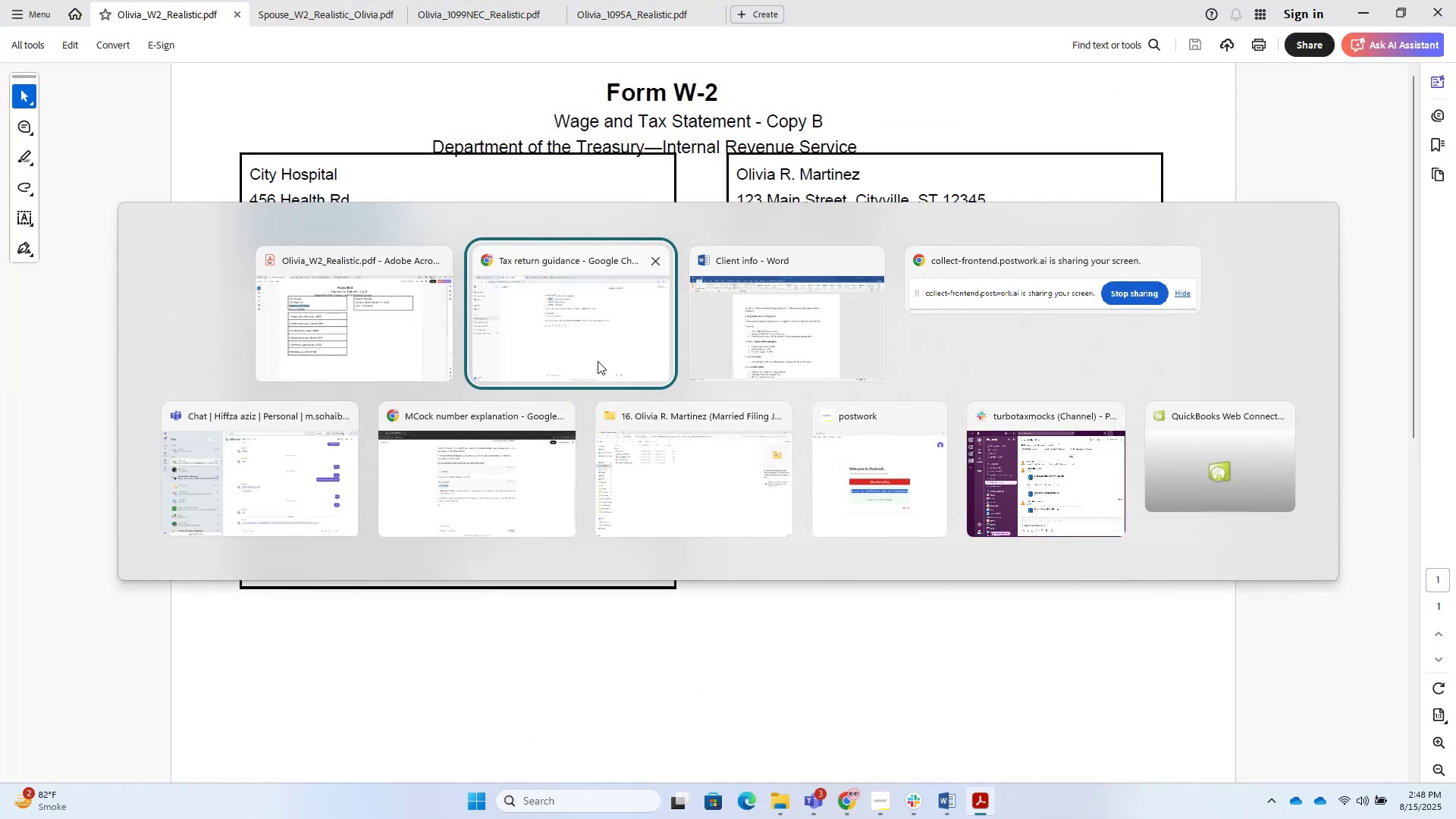 
hold_key(key=AltLeft, duration=0.34)
 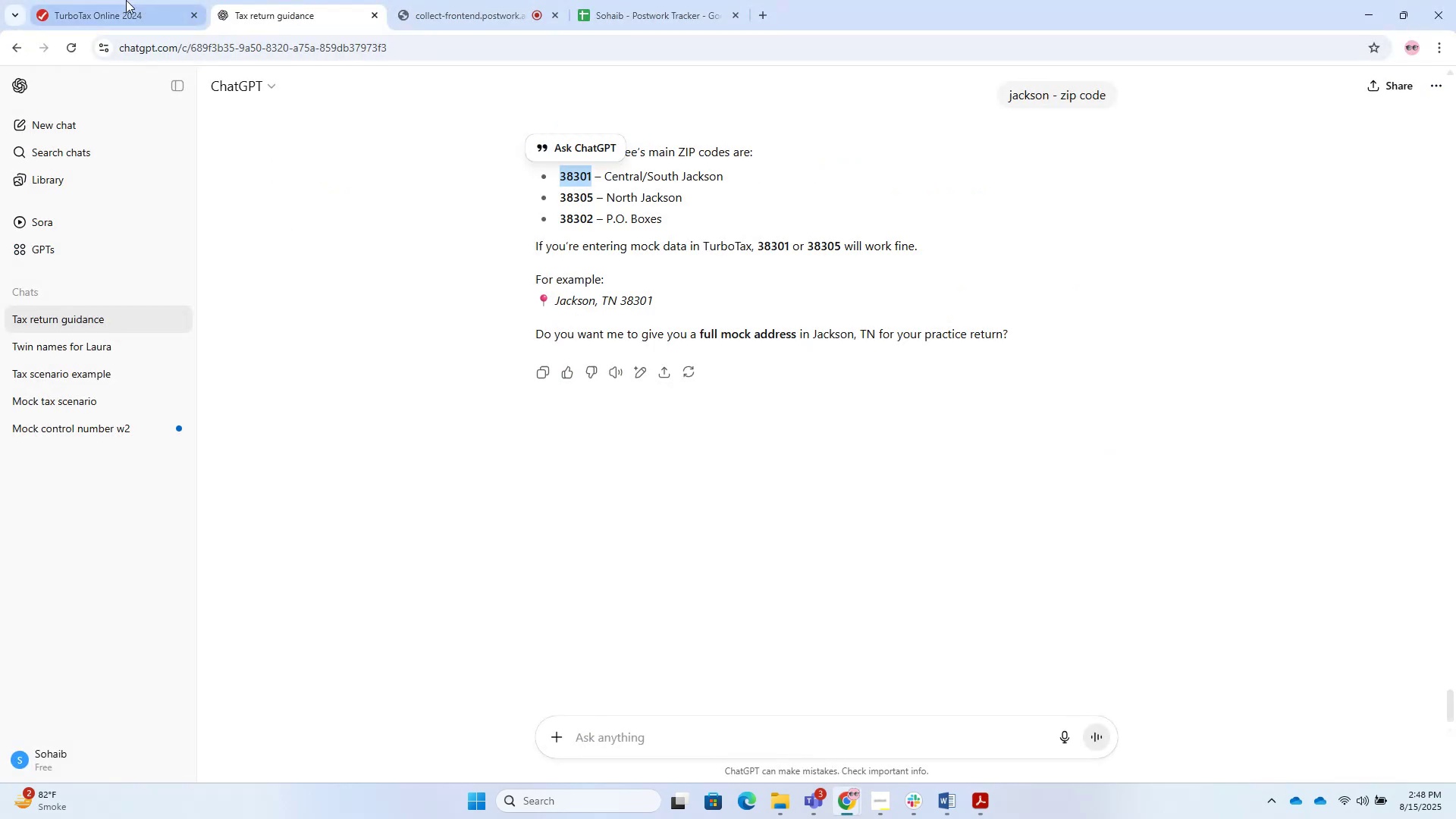 
left_click([113, 0])
 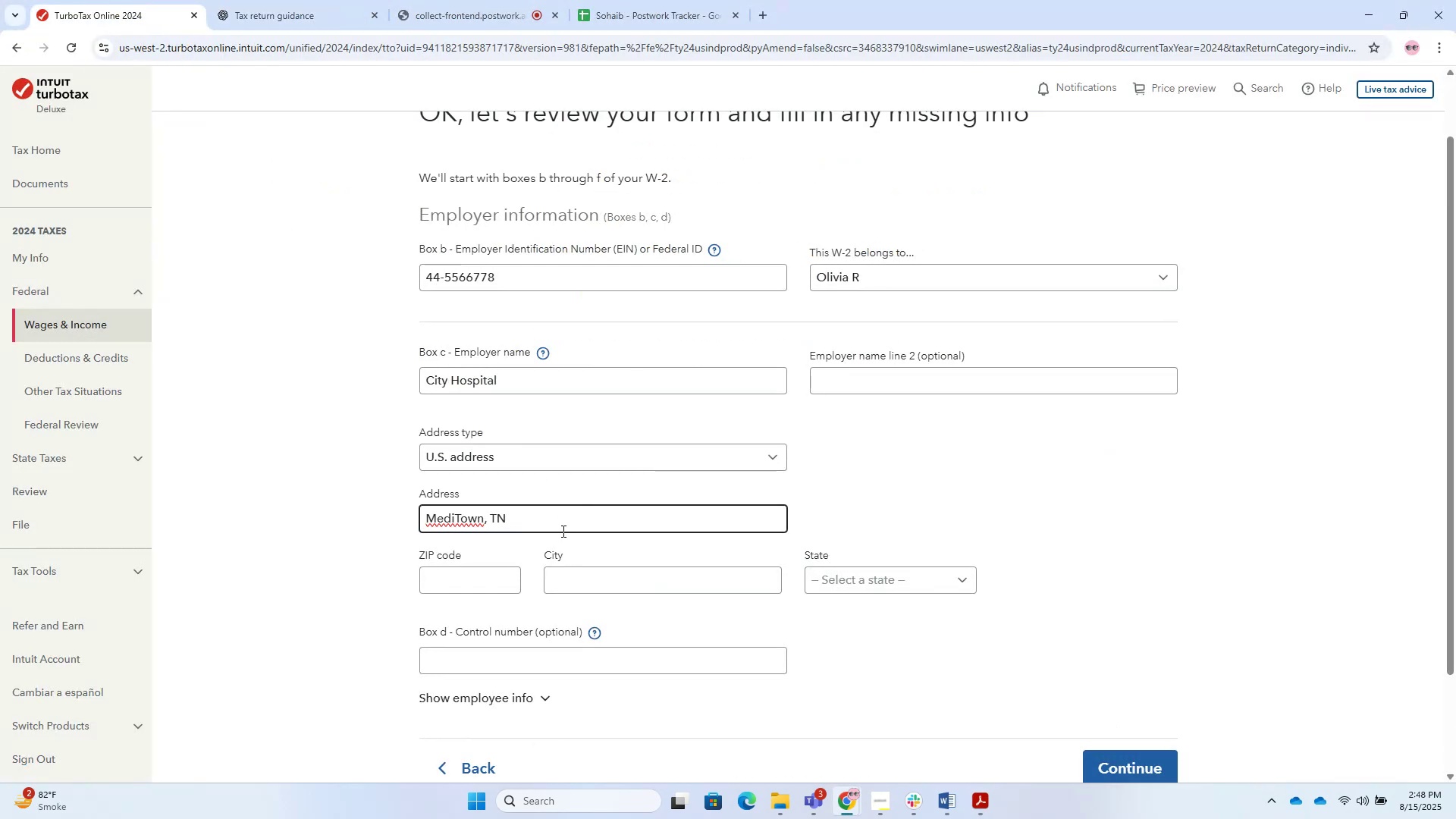 
key(Space)
 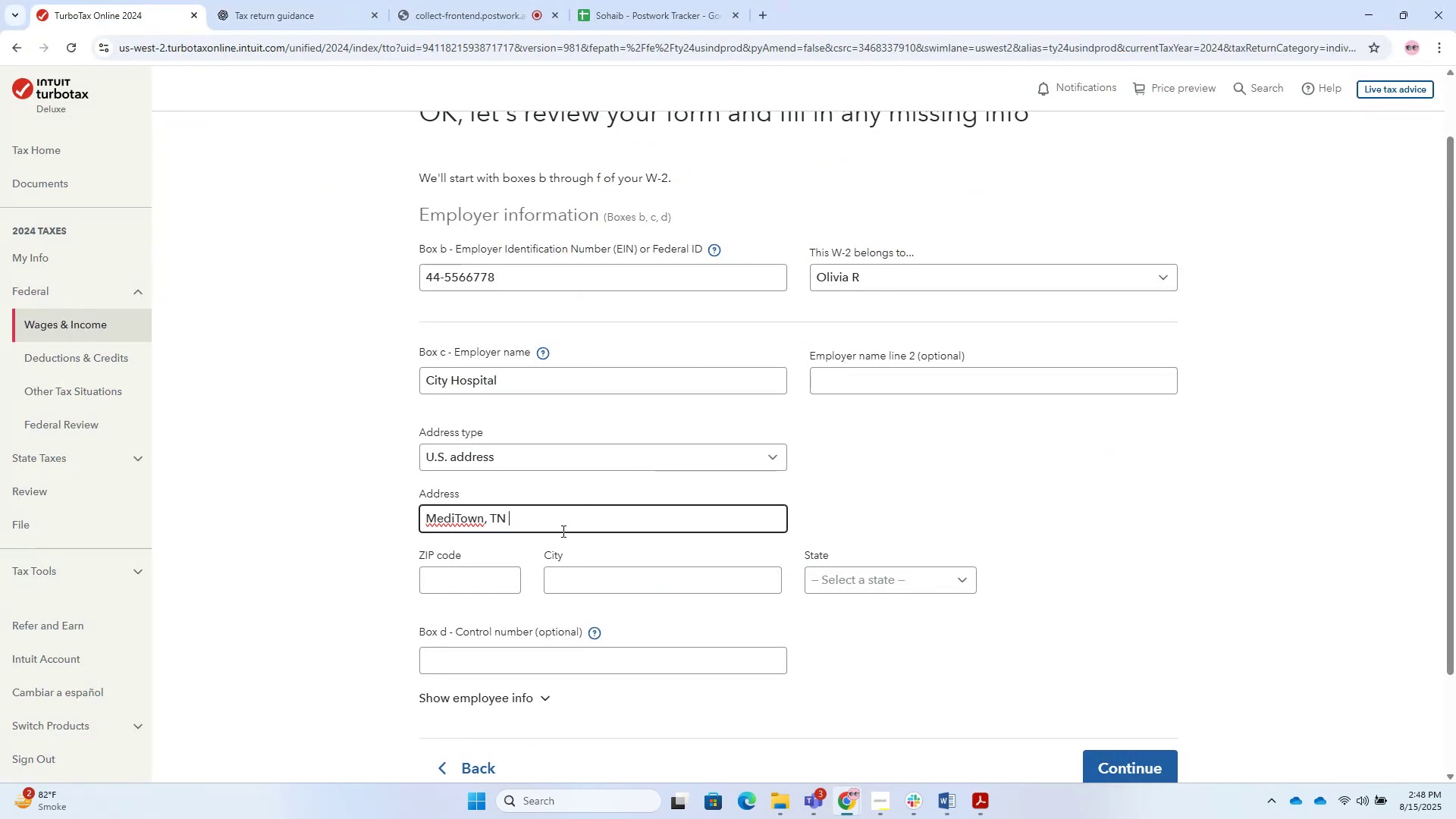 
key(Numpad3)
 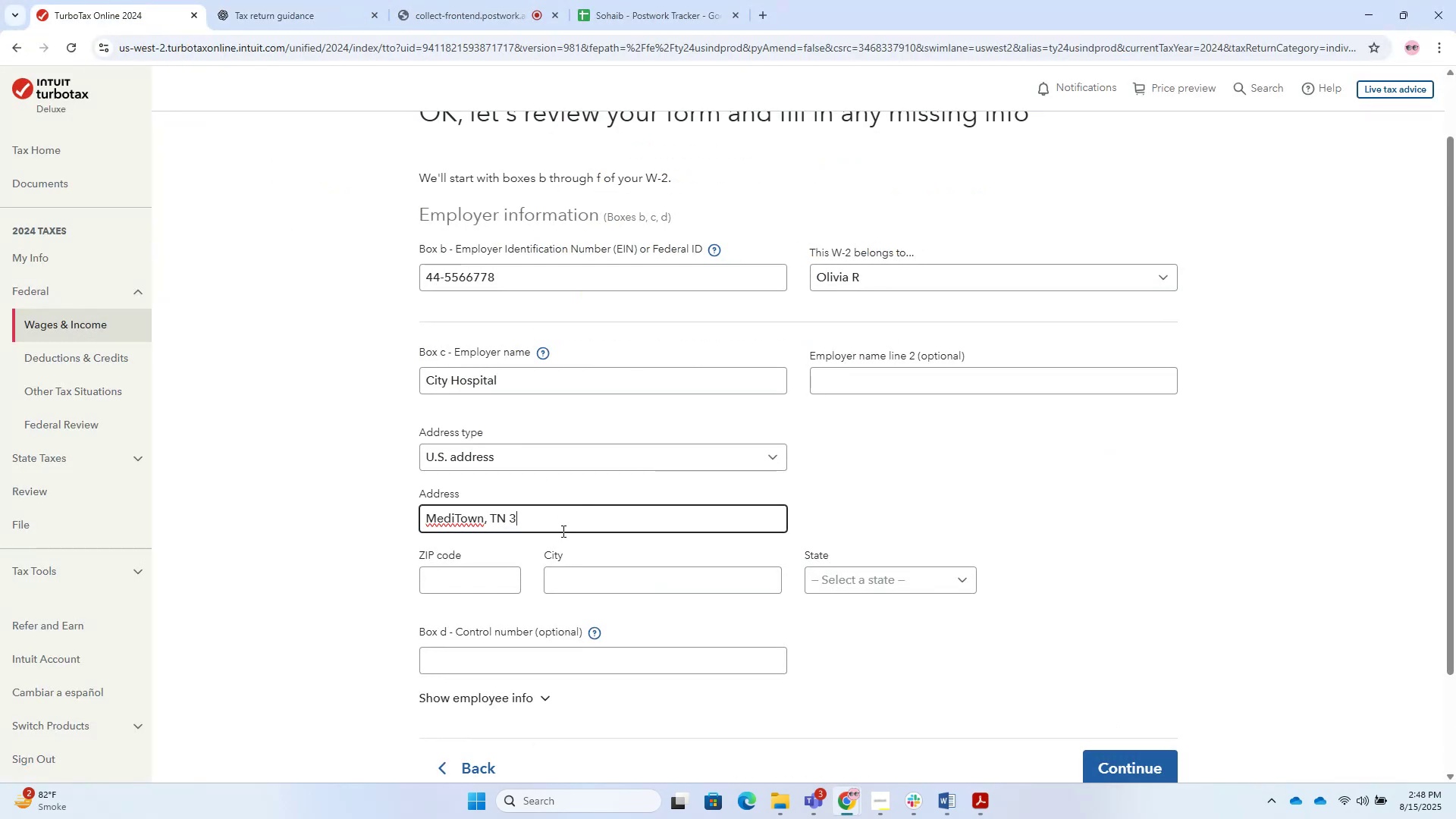 
key(Numpad8)
 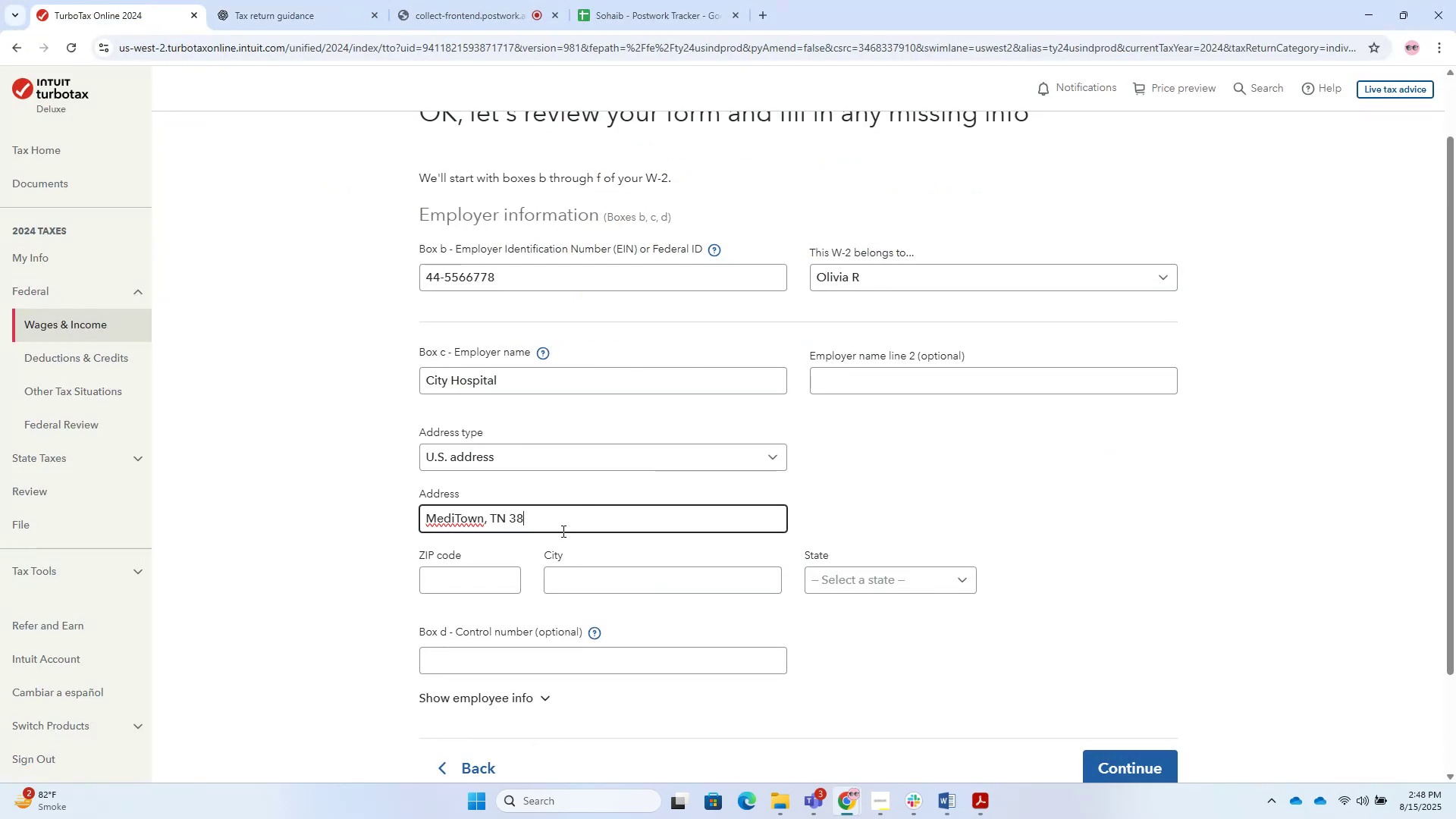 
key(Numpad3)
 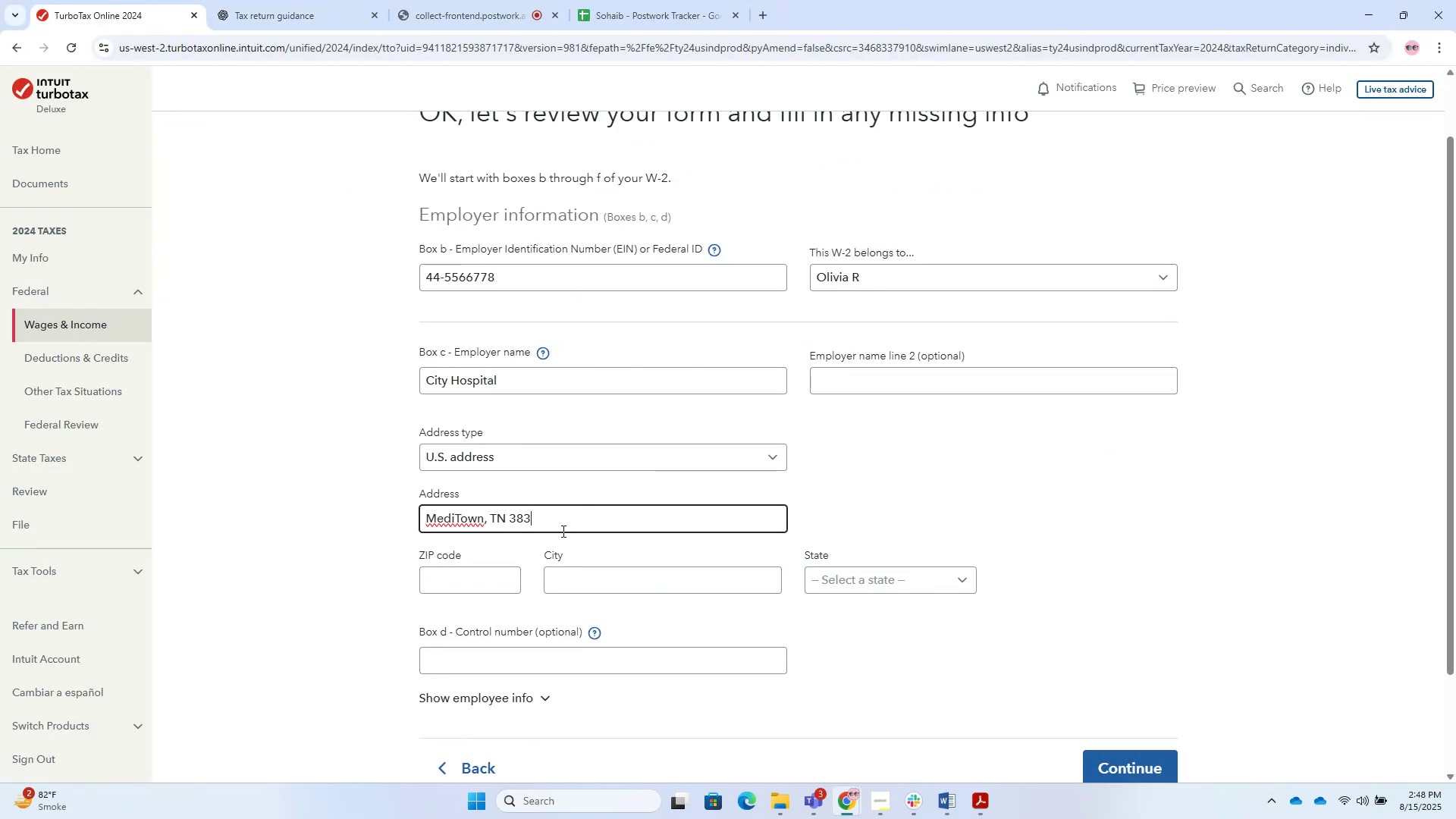 
key(Numpad0)
 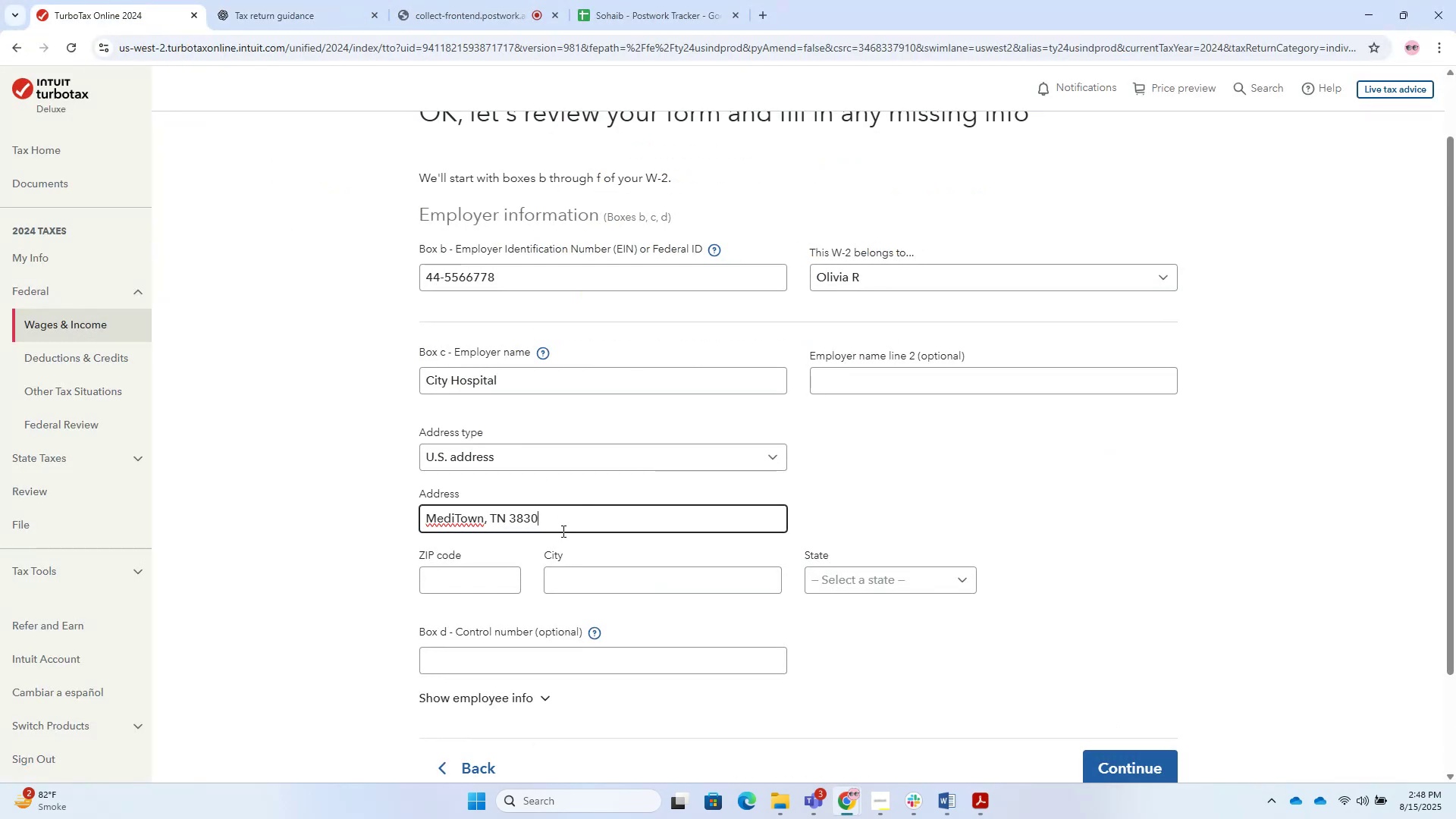 
key(Numpad1)
 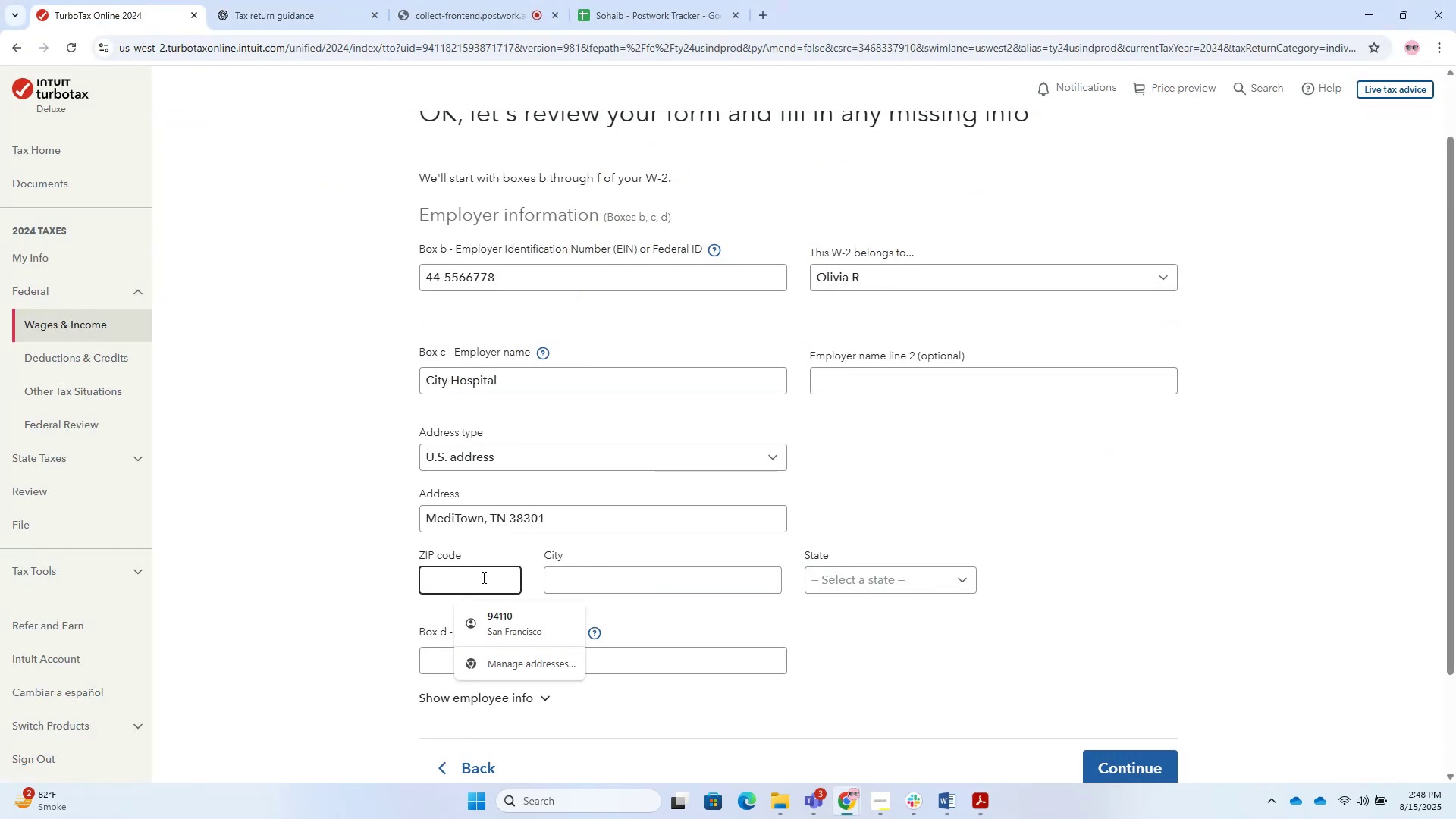 
key(Numpad3)
 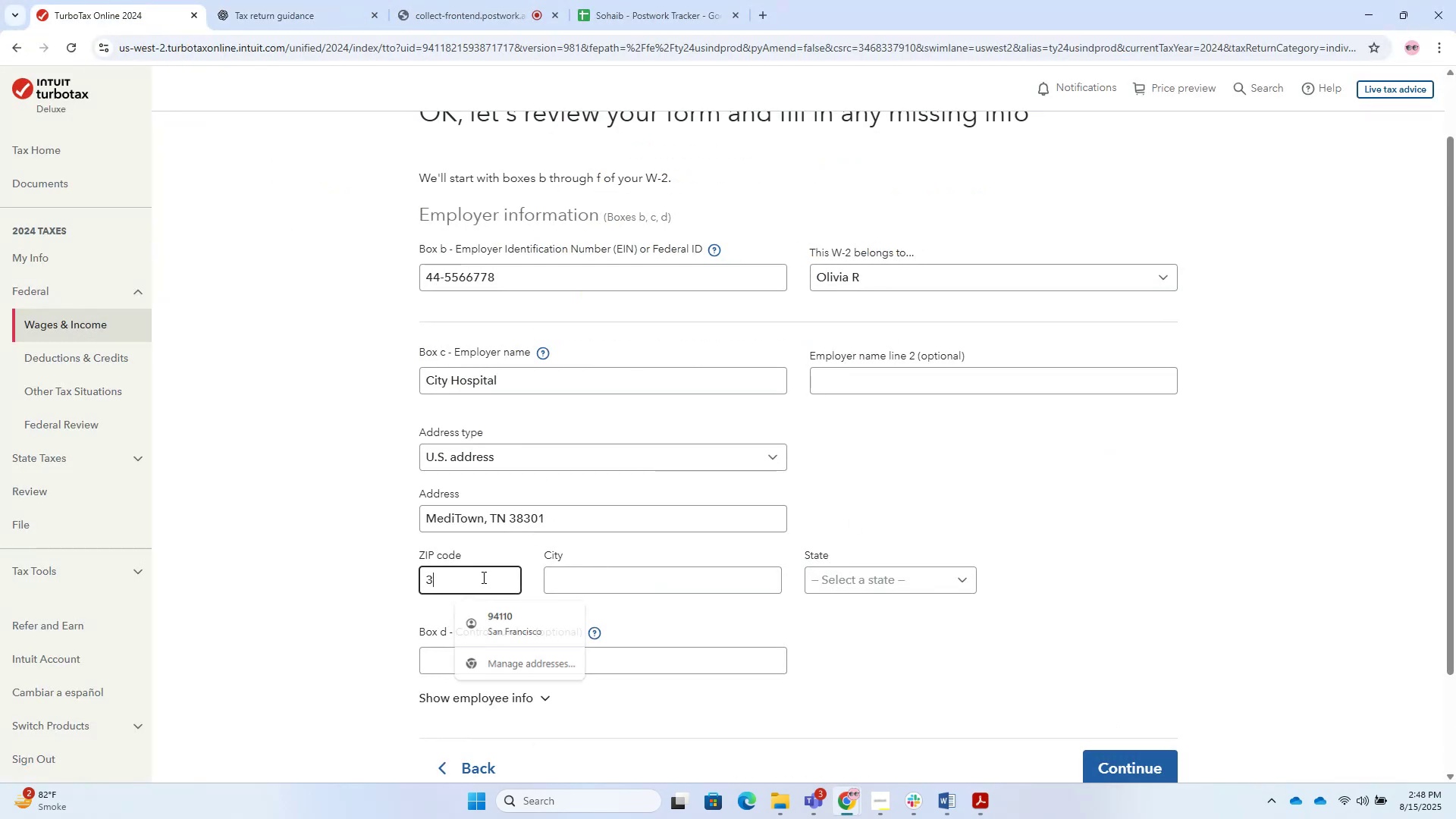 
key(Numpad8)
 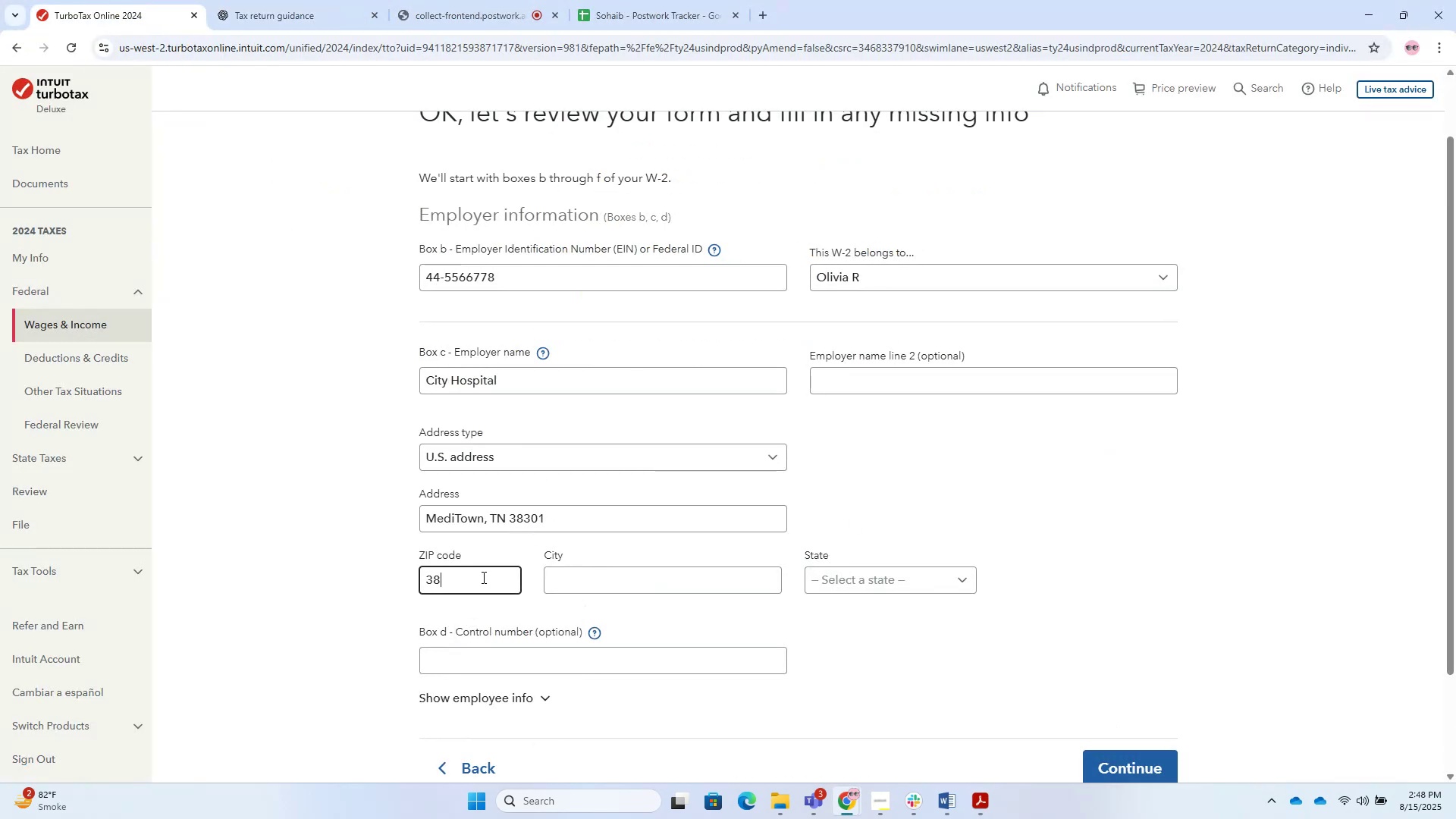 
key(Numpad3)
 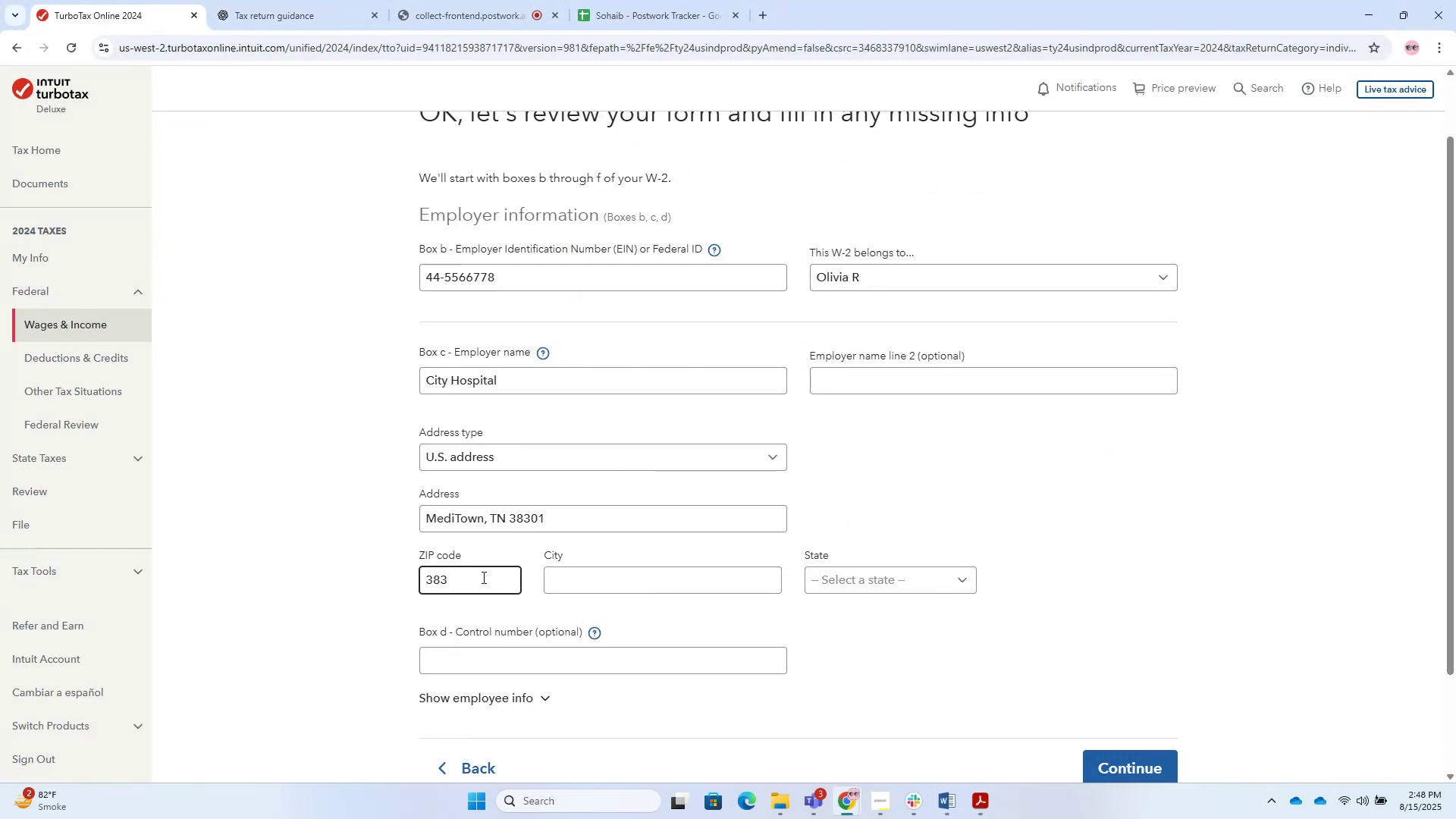 
key(Numpad0)
 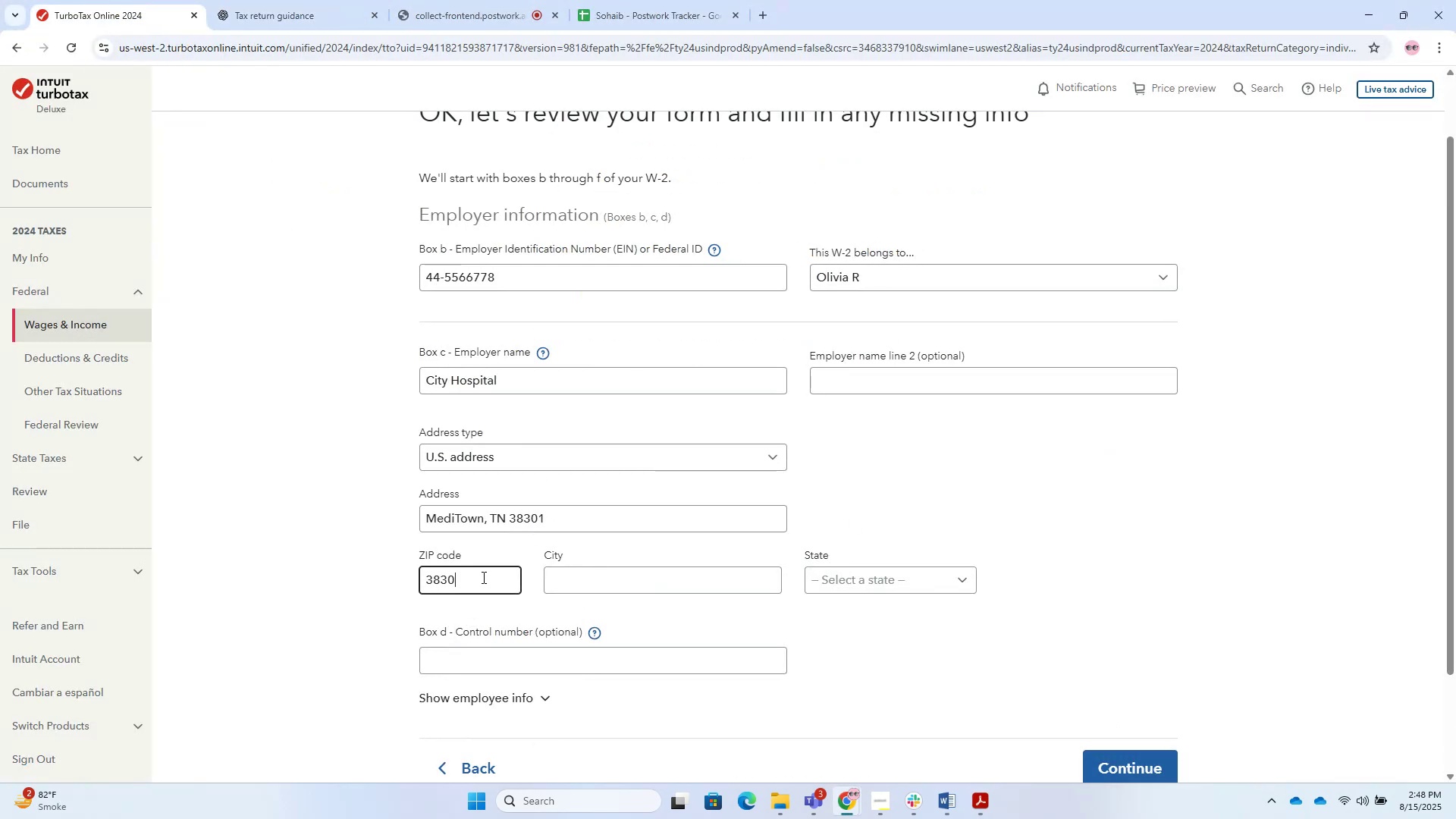 
key(Numpad1)
 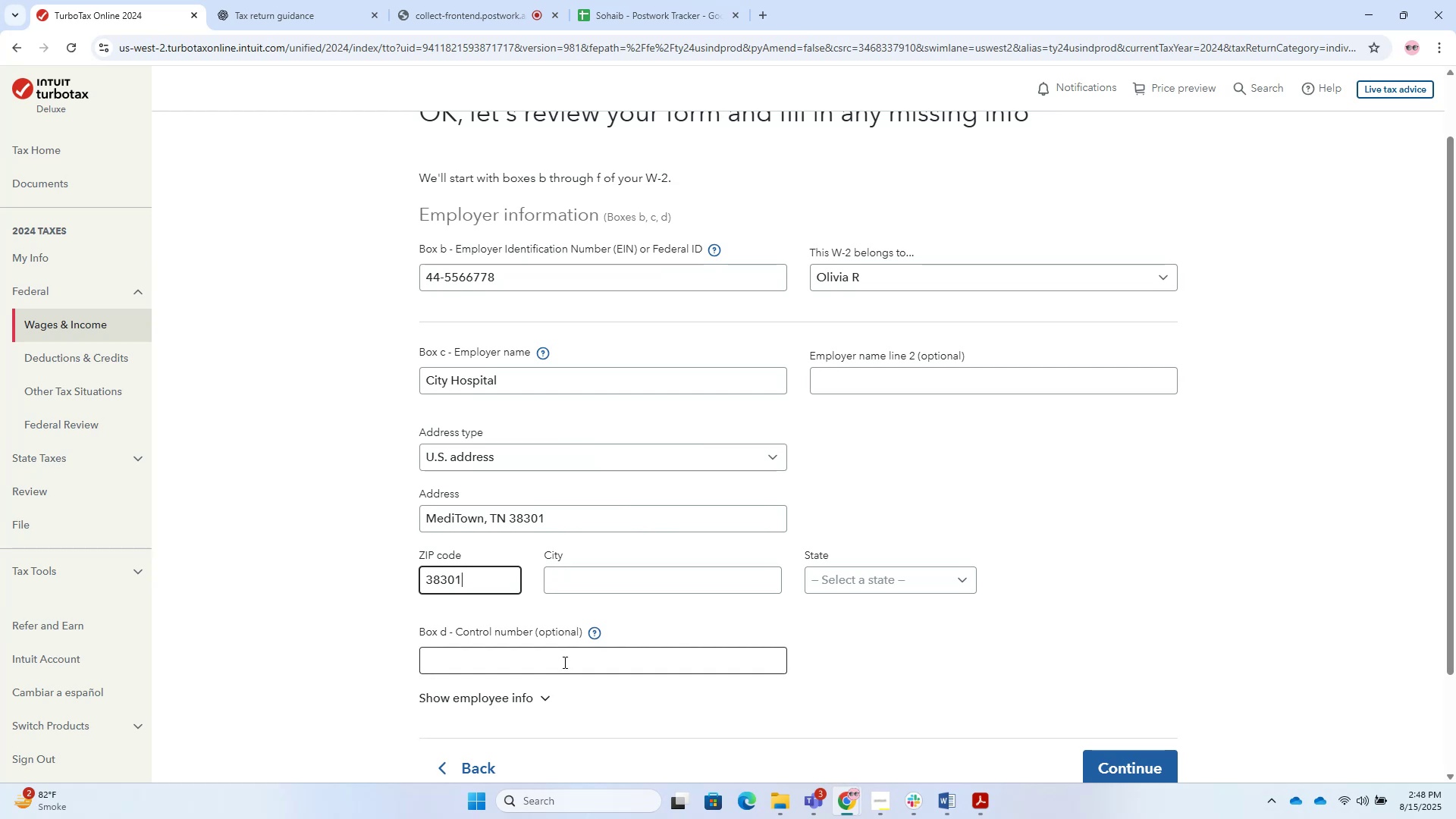 
left_click([607, 573])
 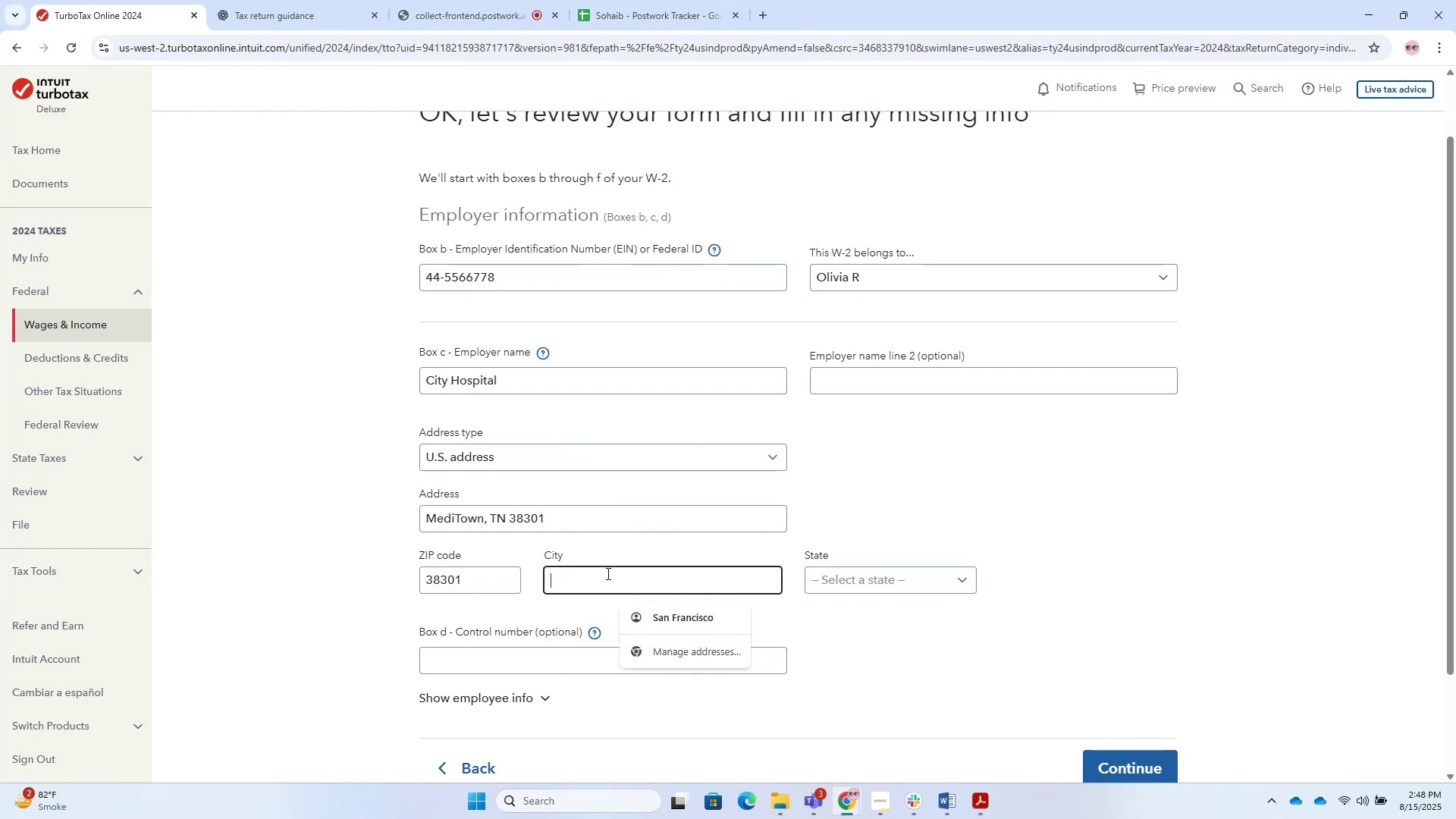 
type(Jackson)
key(Backspace)
 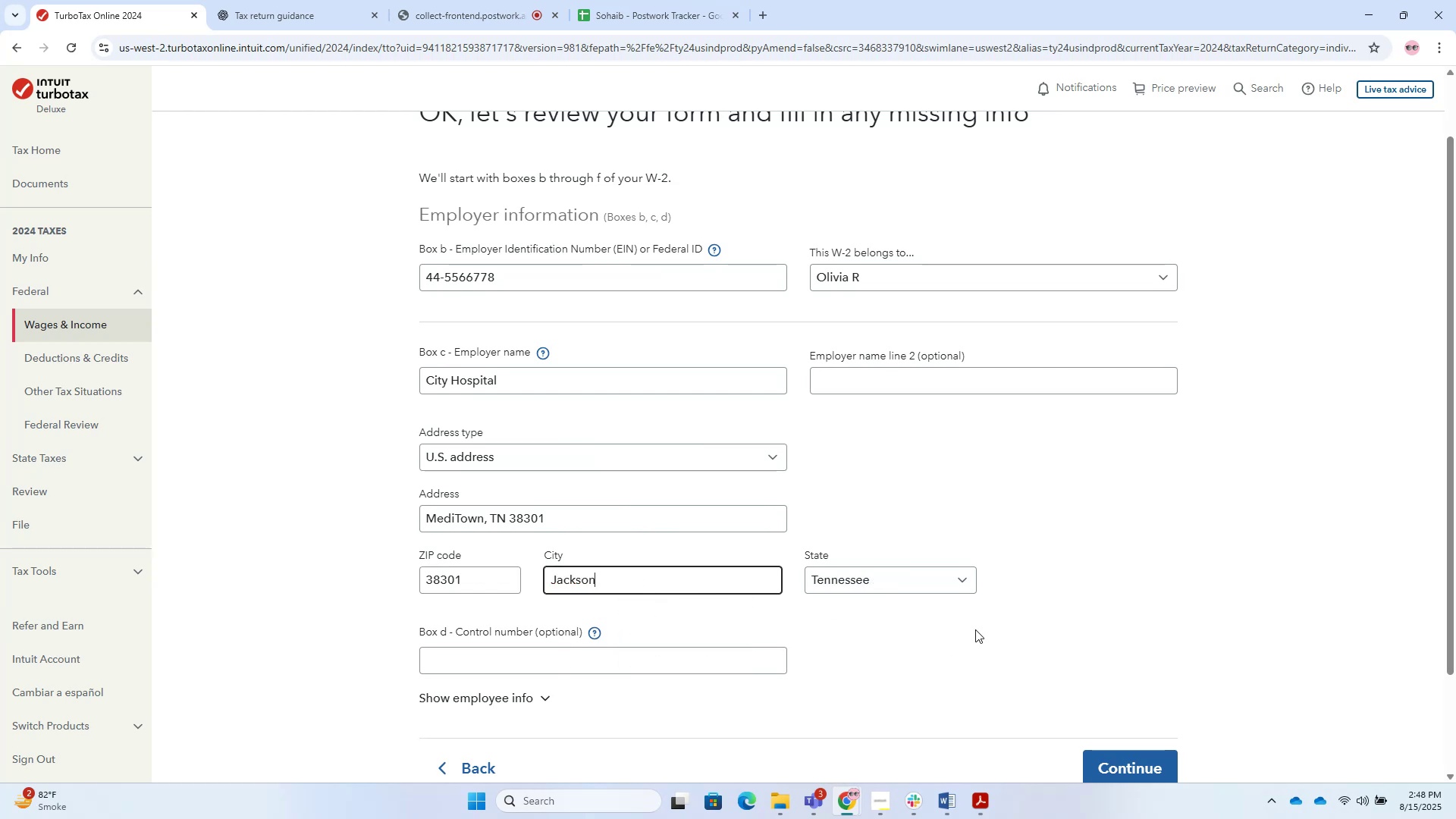 
left_click_drag(start_coordinate=[597, 579], to_coordinate=[695, 592])
 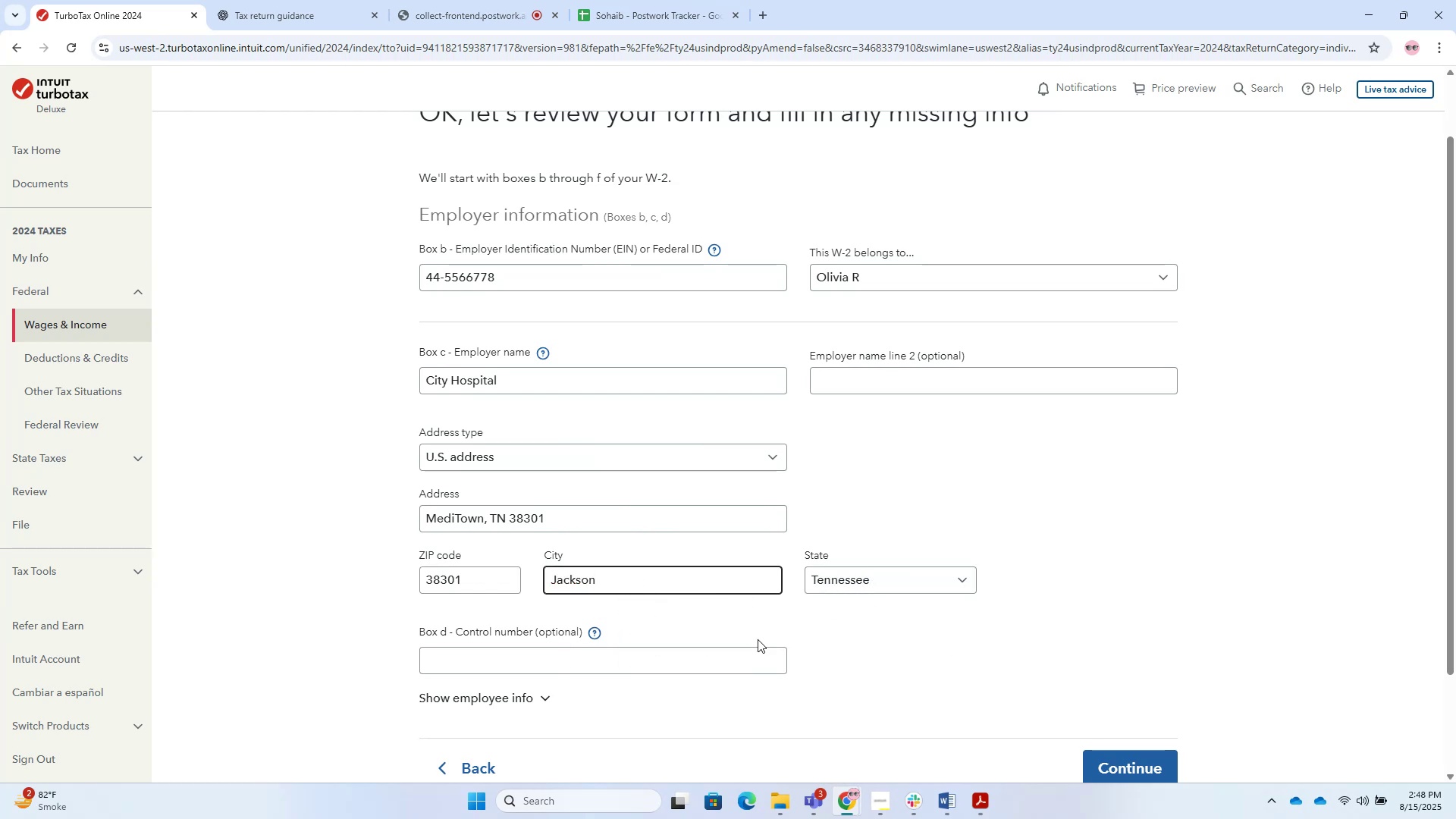 
left_click([582, 650])
 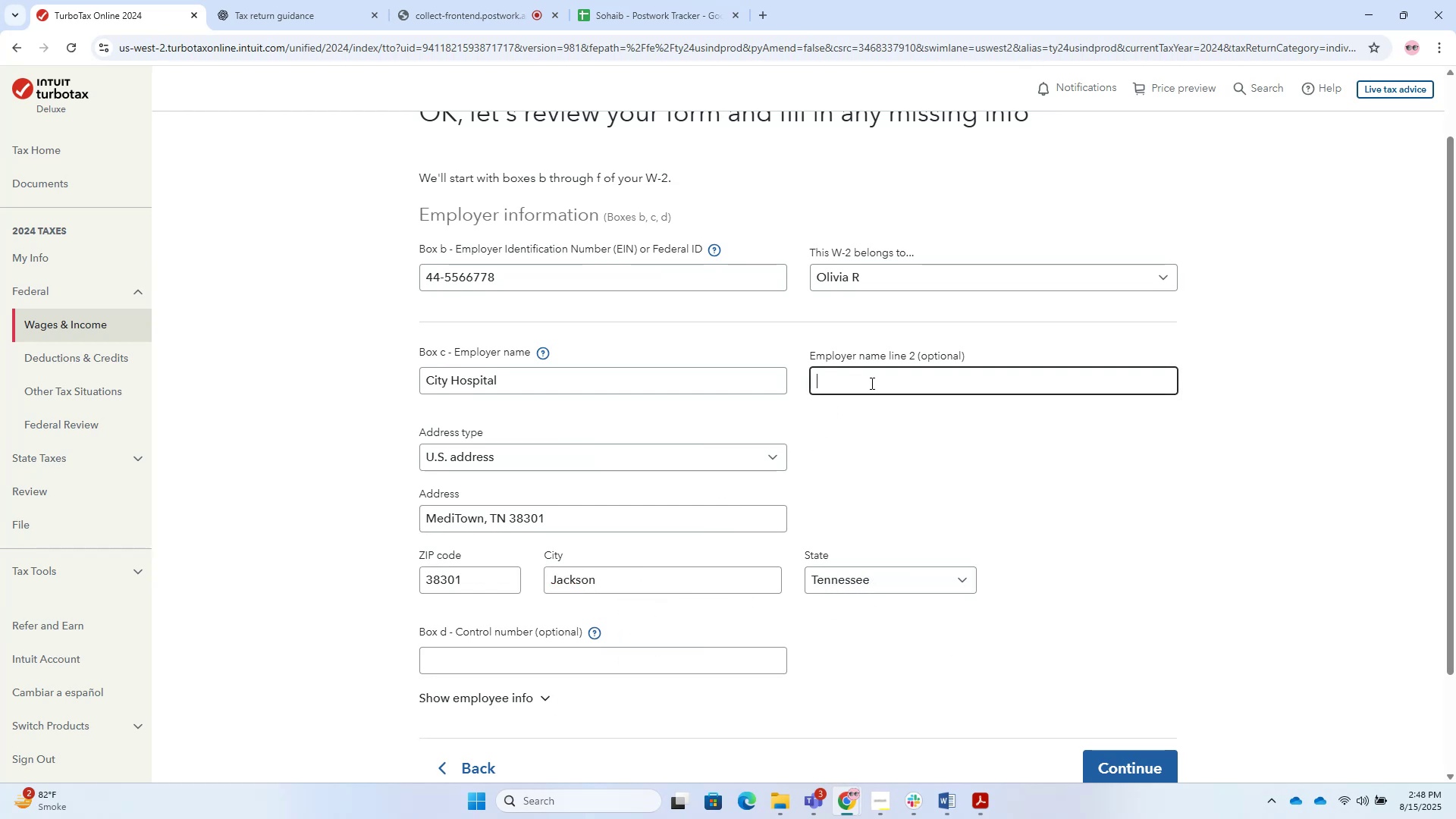 
scroll: coordinate [937, 620], scroll_direction: down, amount: 5.0
 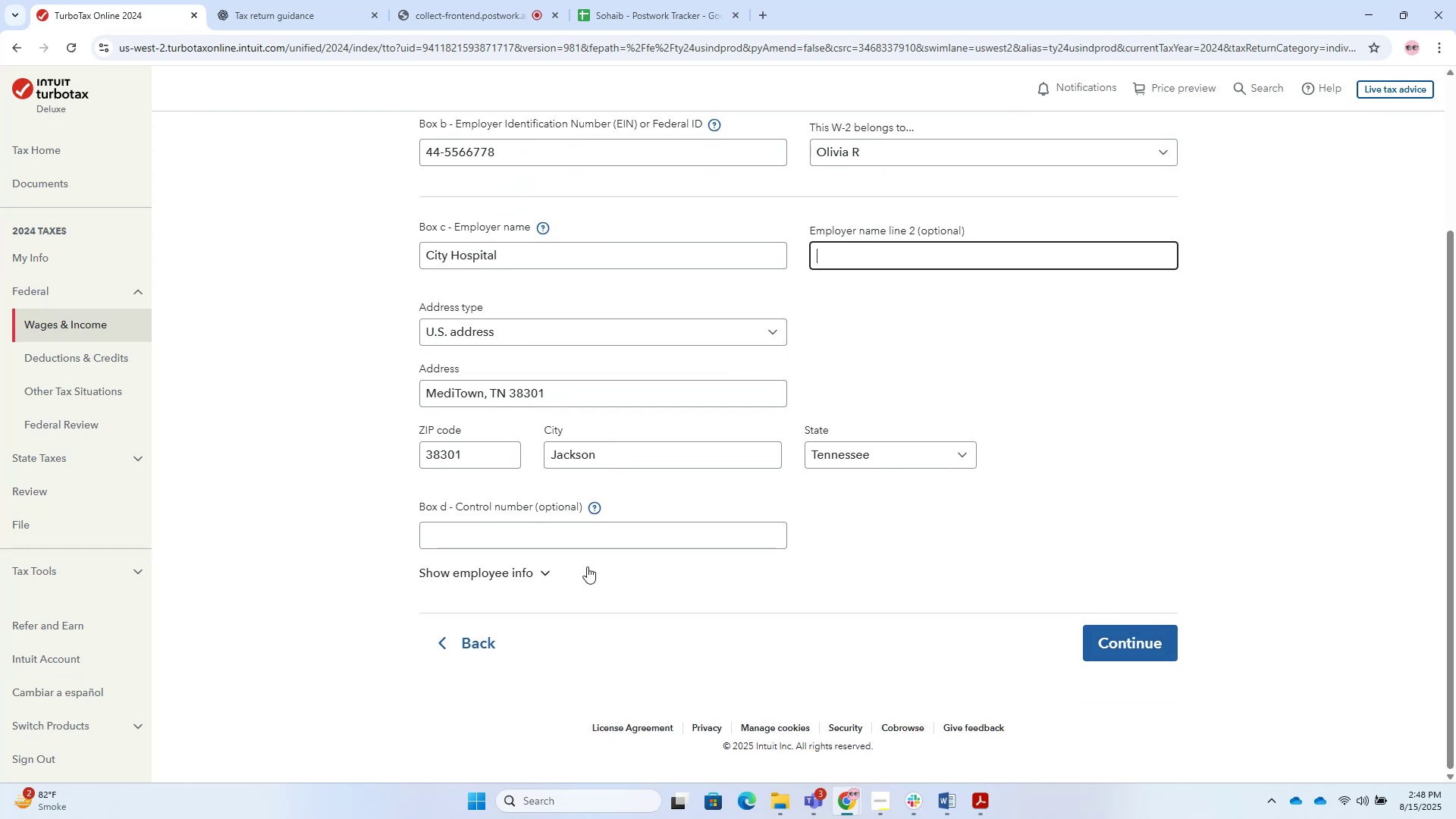 
scroll: coordinate [986, 748], scroll_direction: up, amount: 1.0
 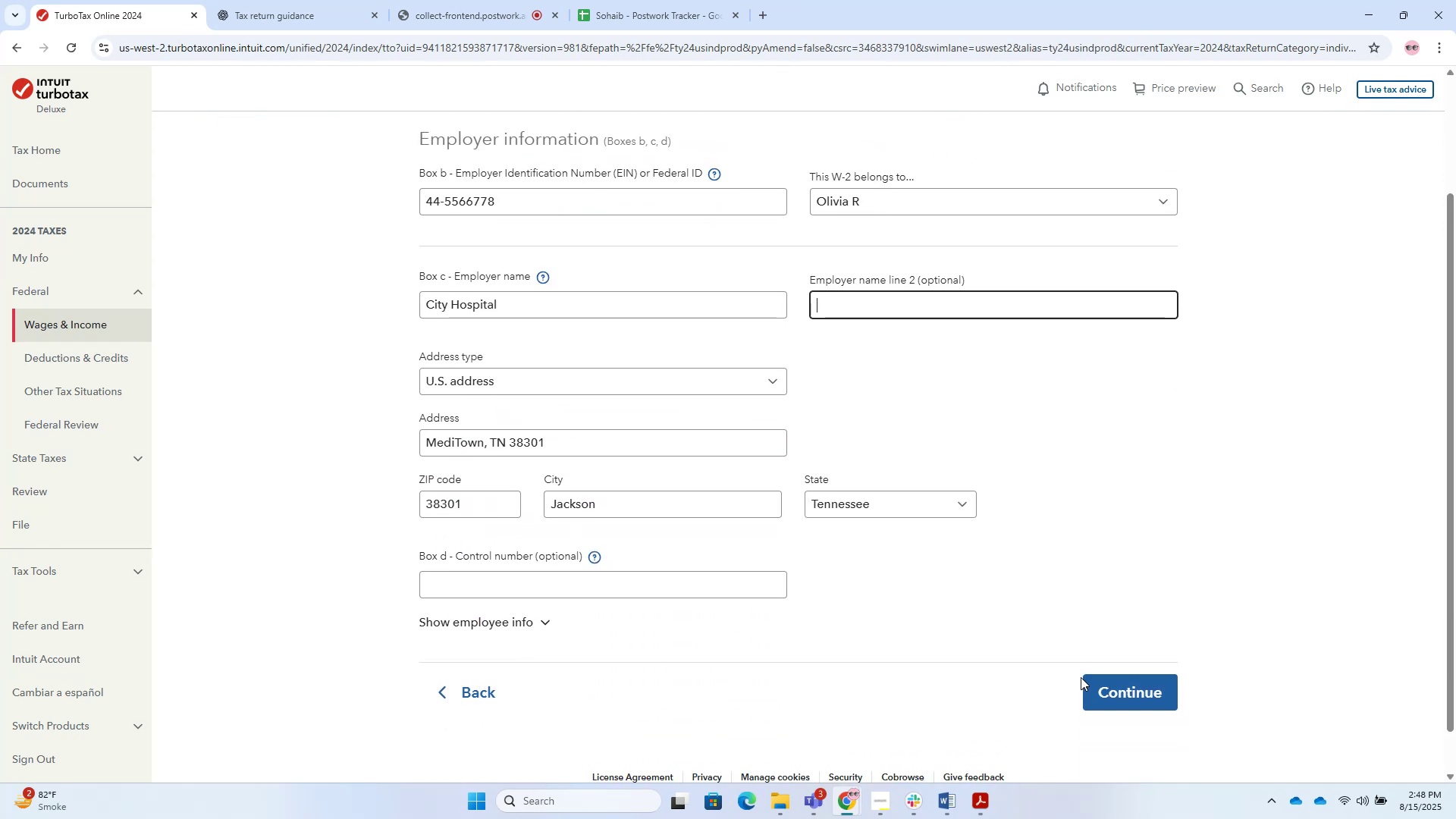 
left_click([1101, 686])
 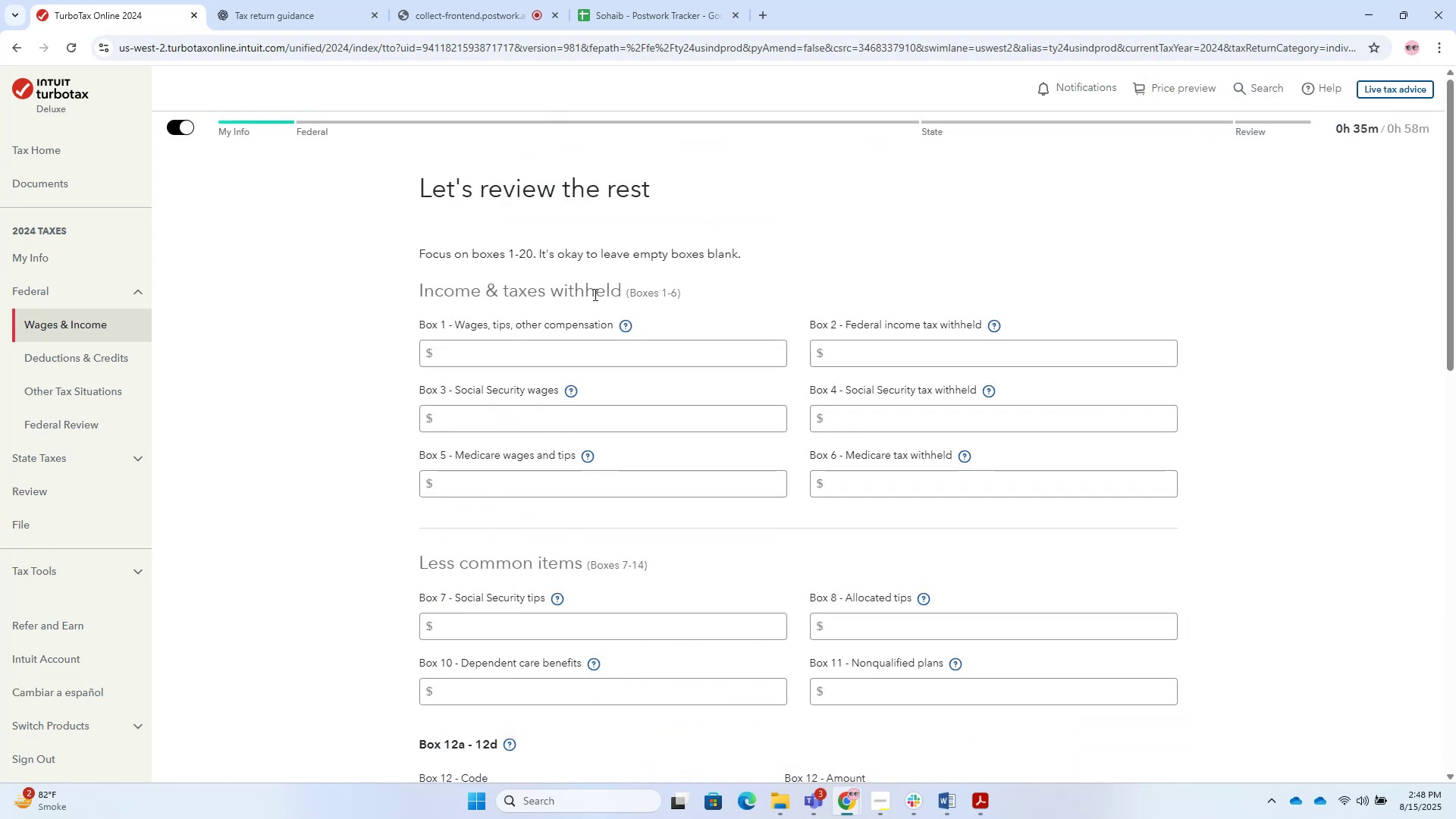 
left_click([553, 347])
 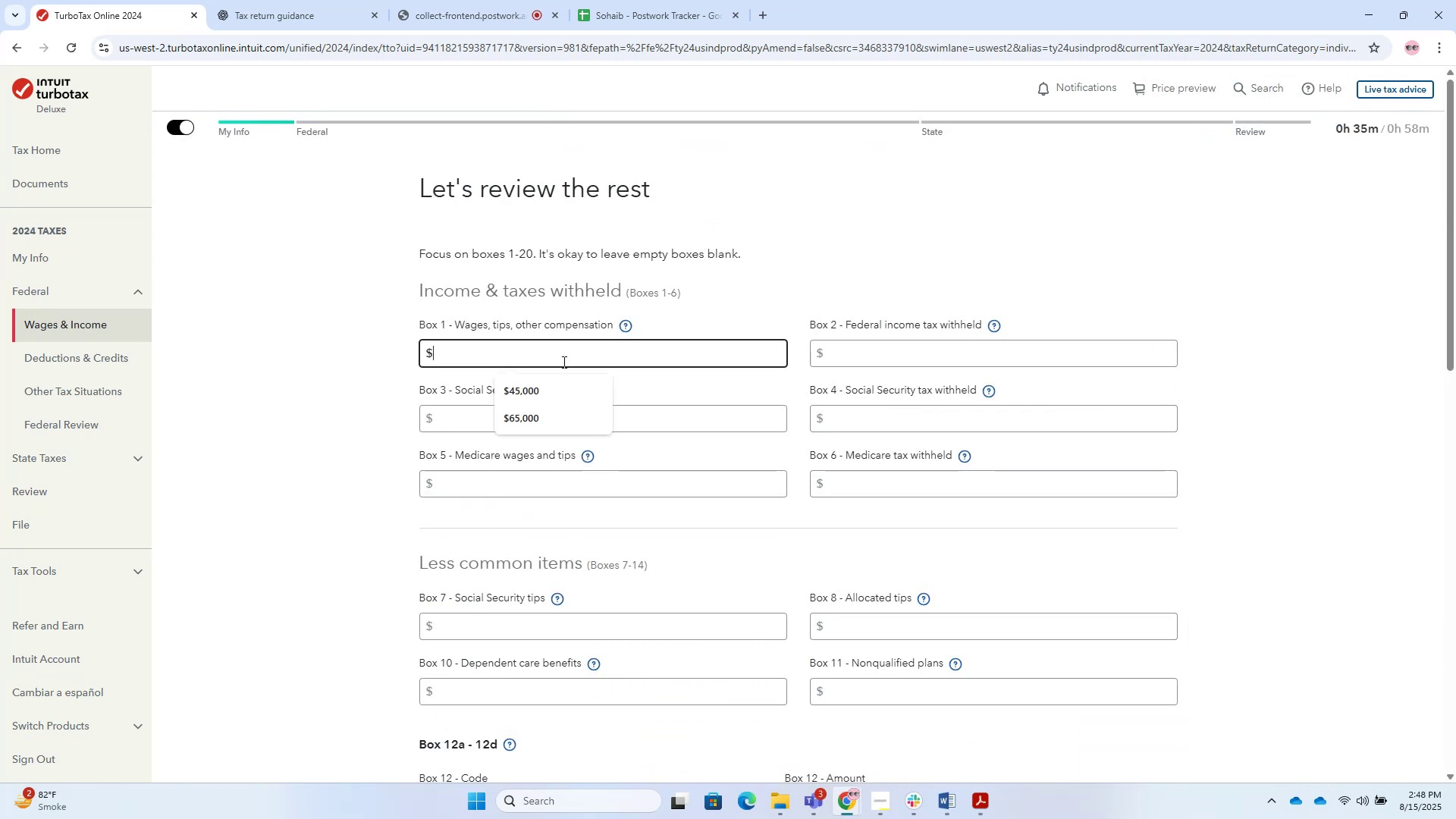 
key(Alt+Tab)
 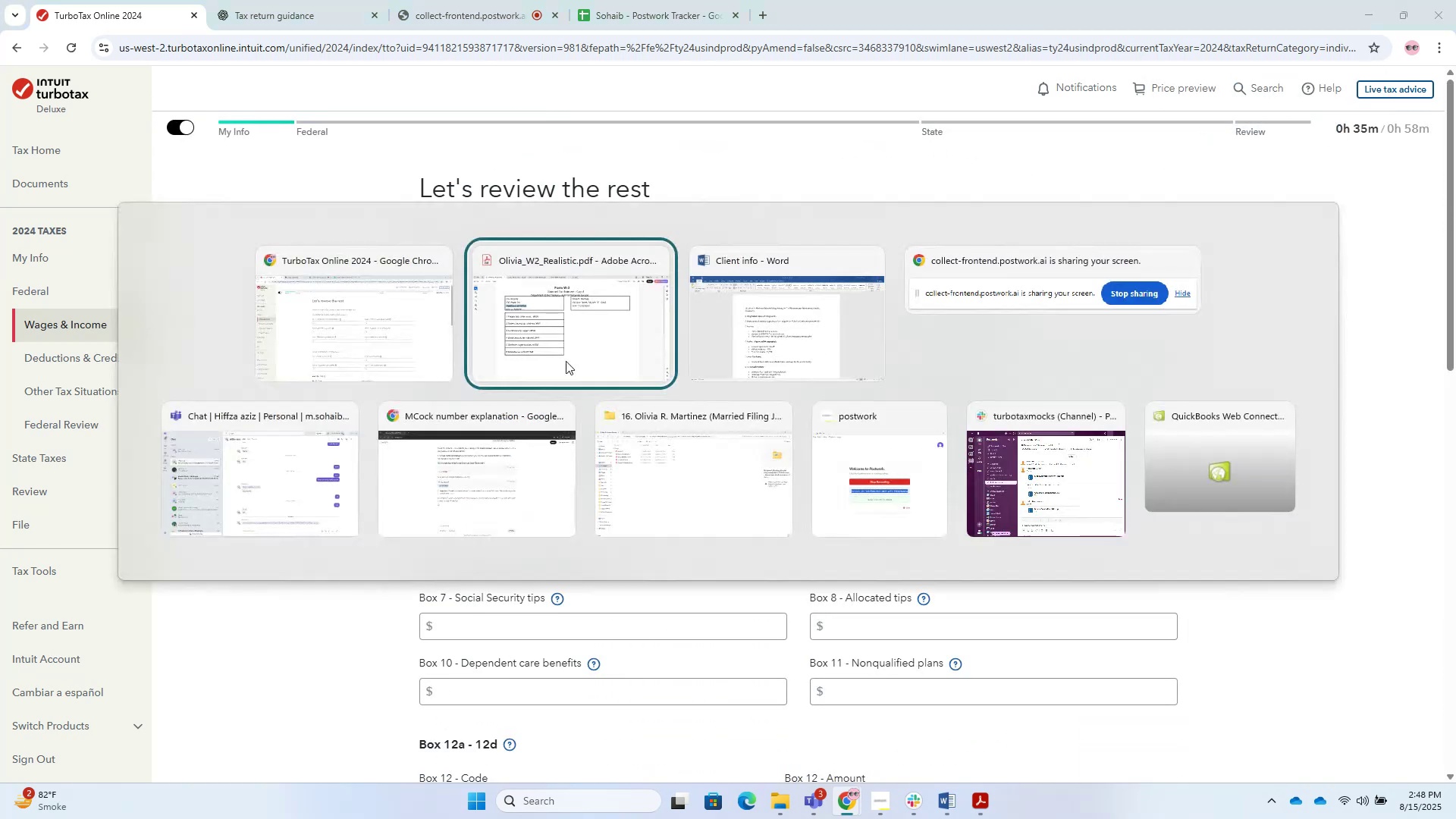 
hold_key(key=AltLeft, duration=0.59)
 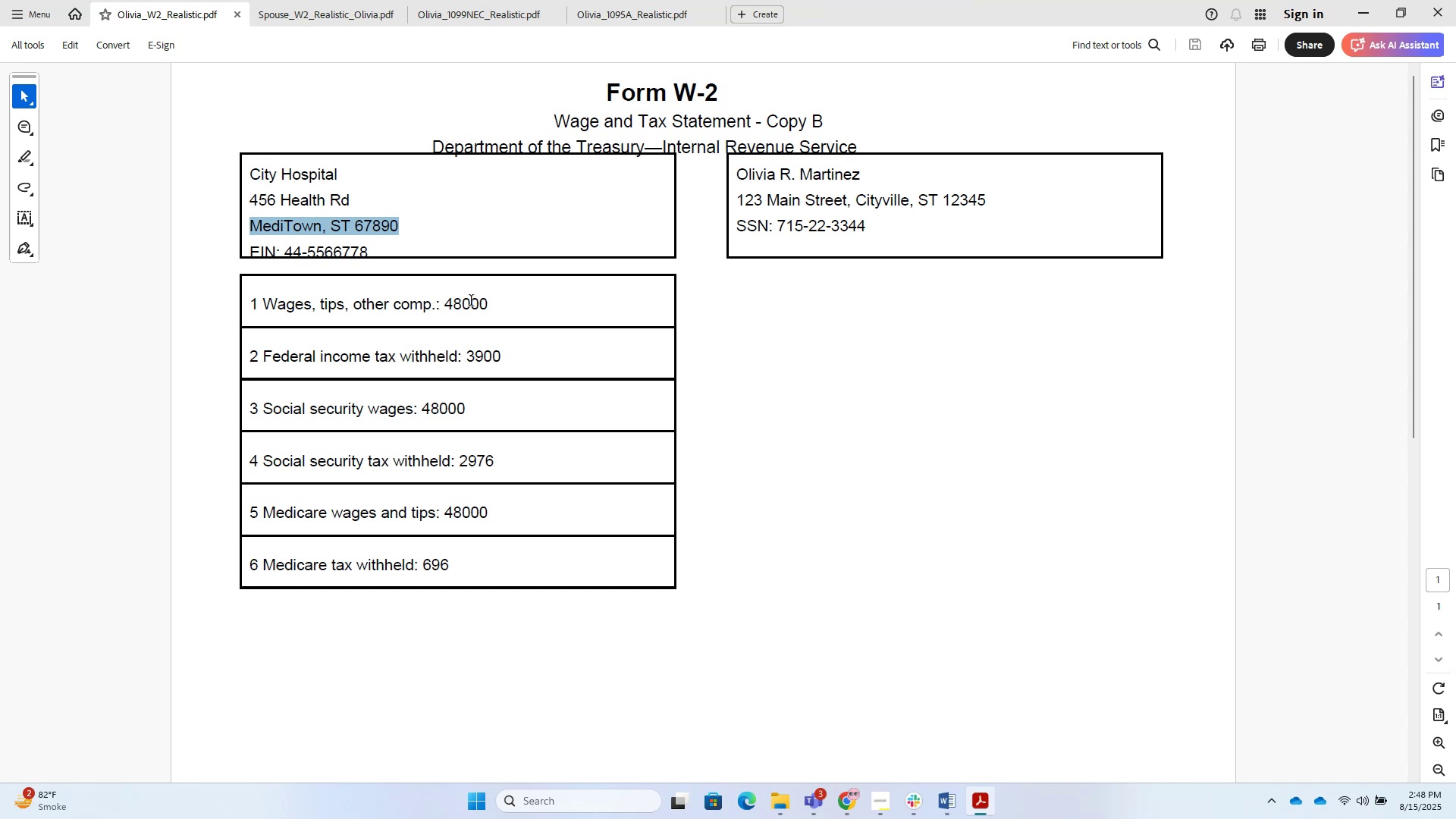 
left_click_drag(start_coordinate=[490, 309], to_coordinate=[443, 291])
 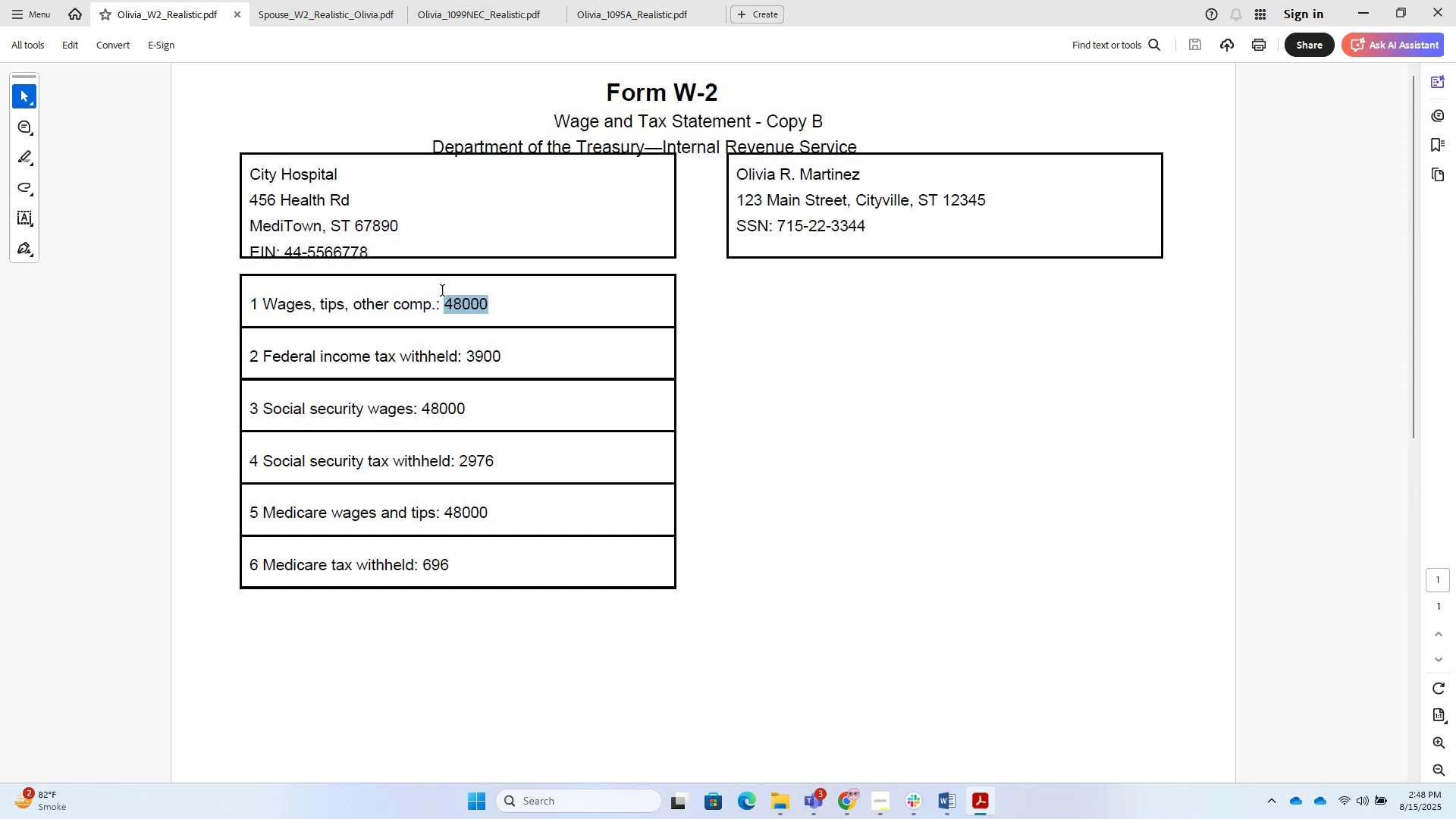 
key(Control+C)
 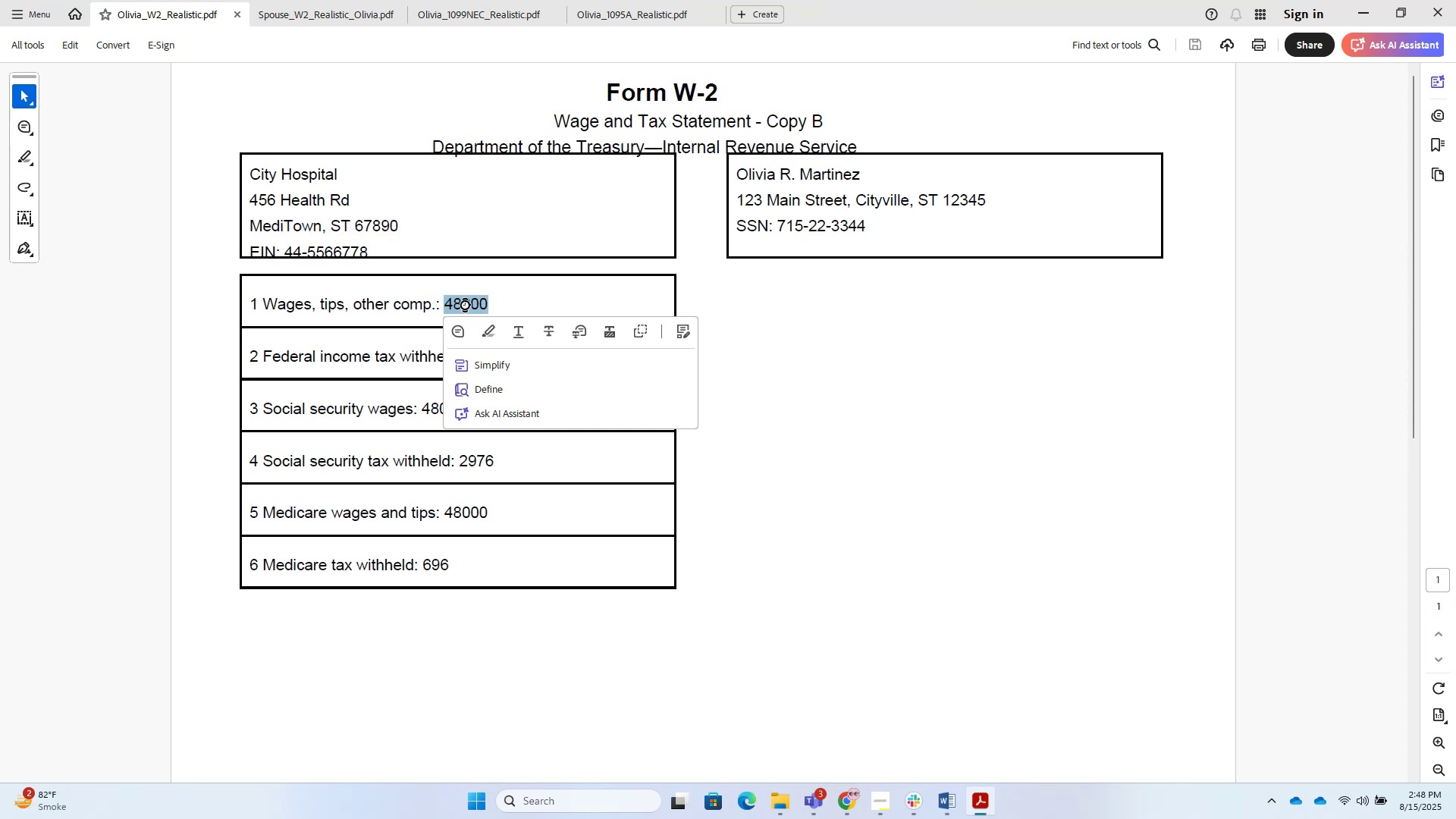 
key(Control+C)
 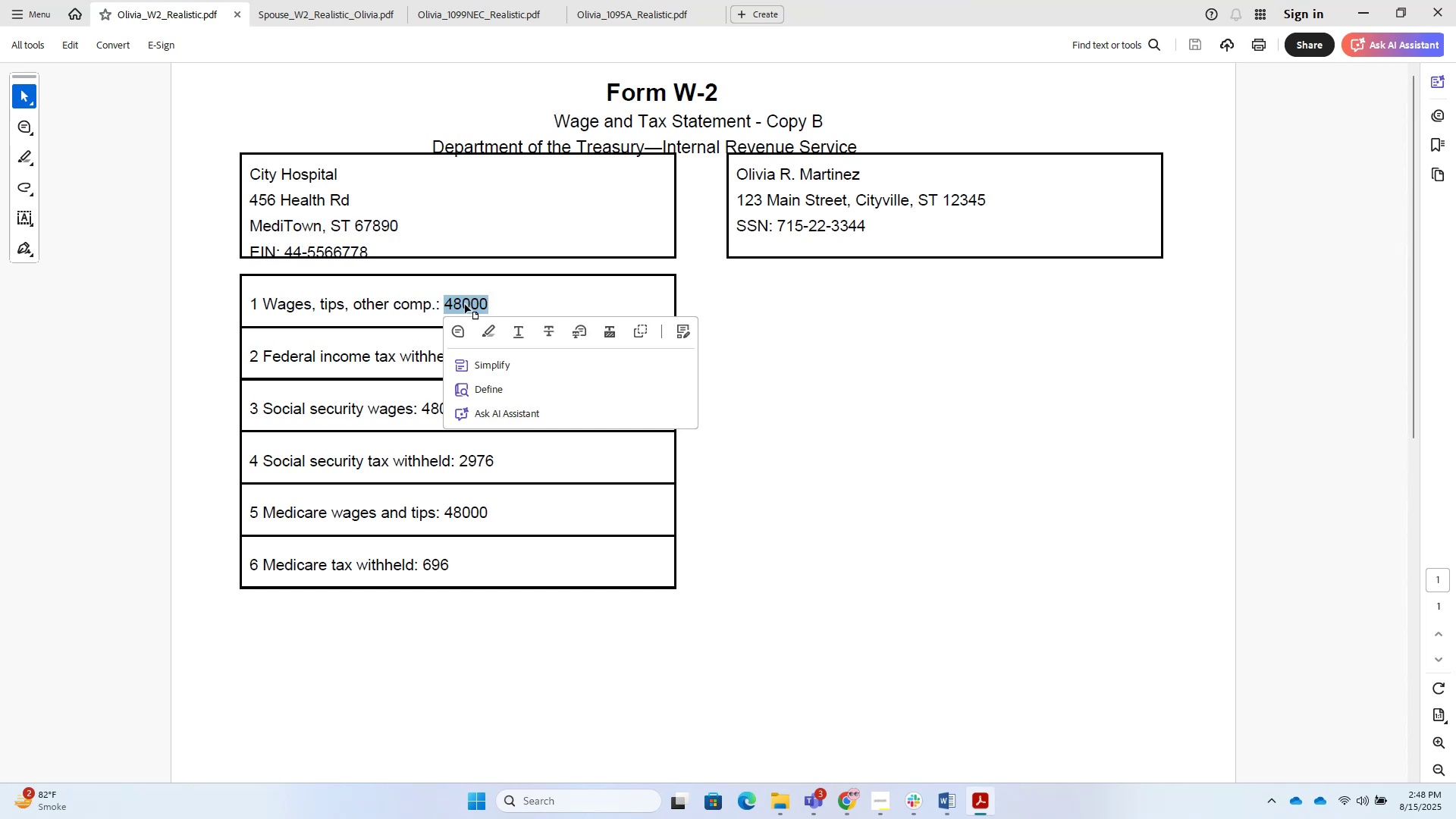 
key(Alt+AltLeft)
 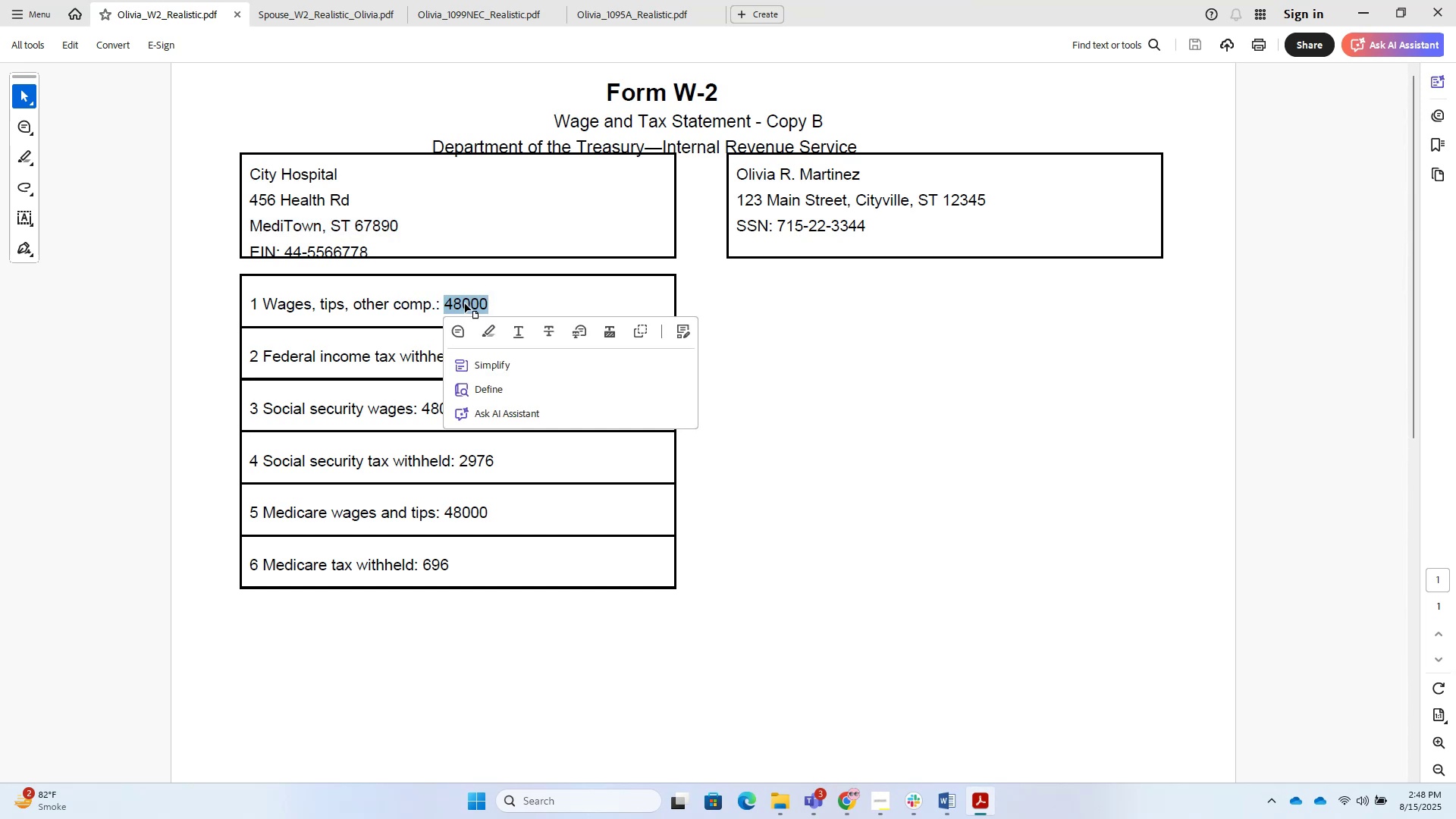 
key(Alt+Tab)
 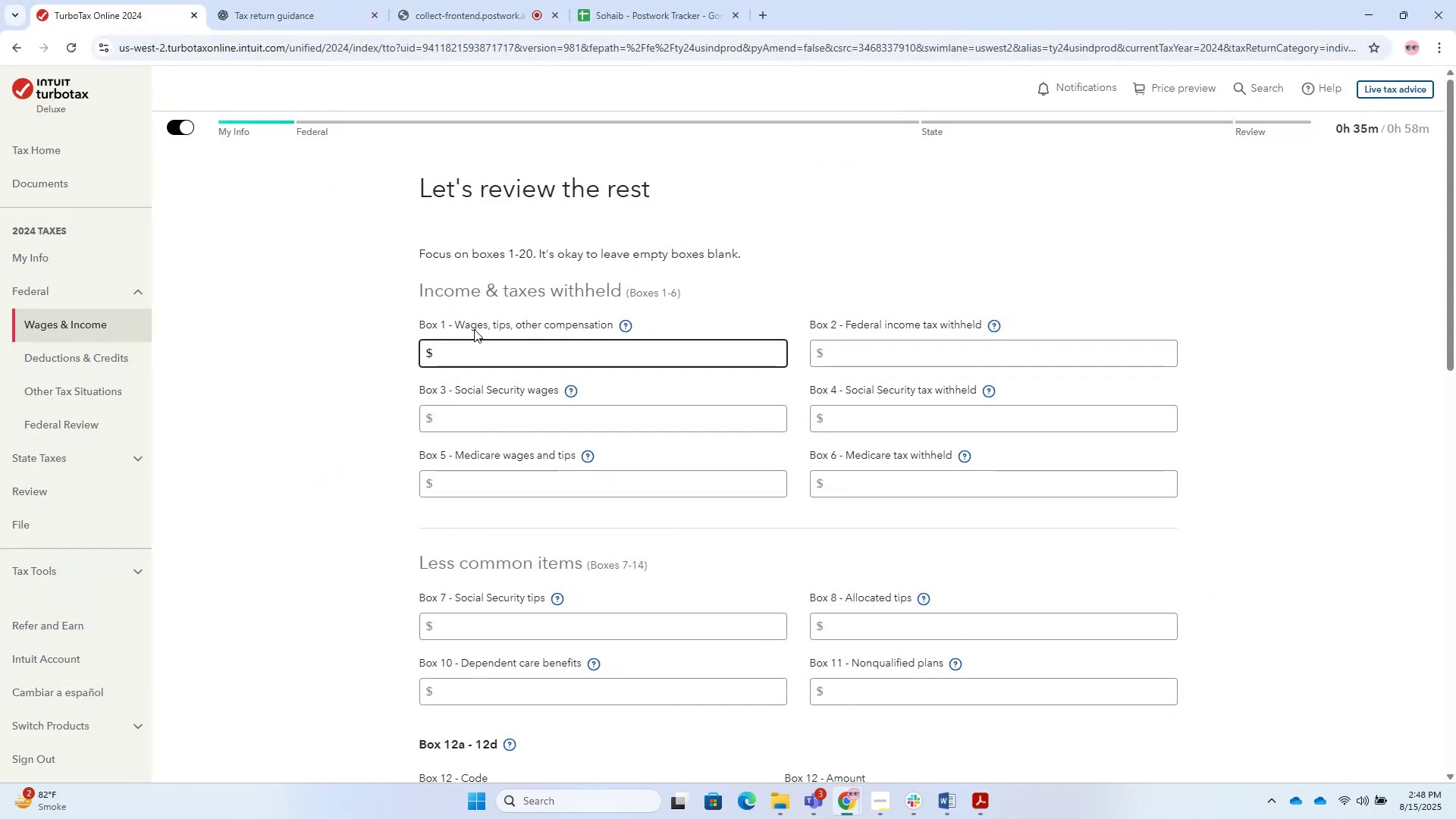 
key(Numpad4)
 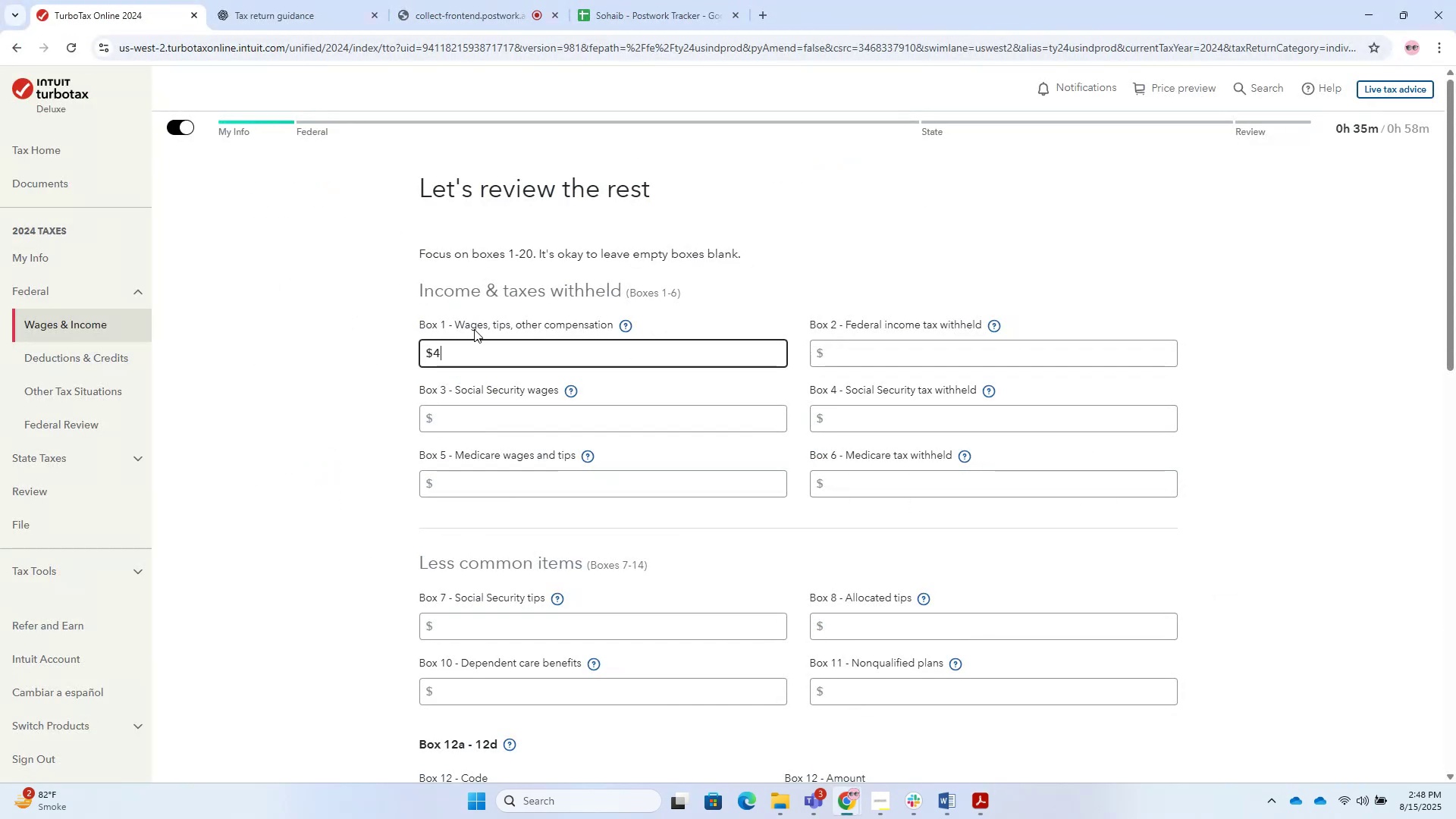 
key(Numpad8)
 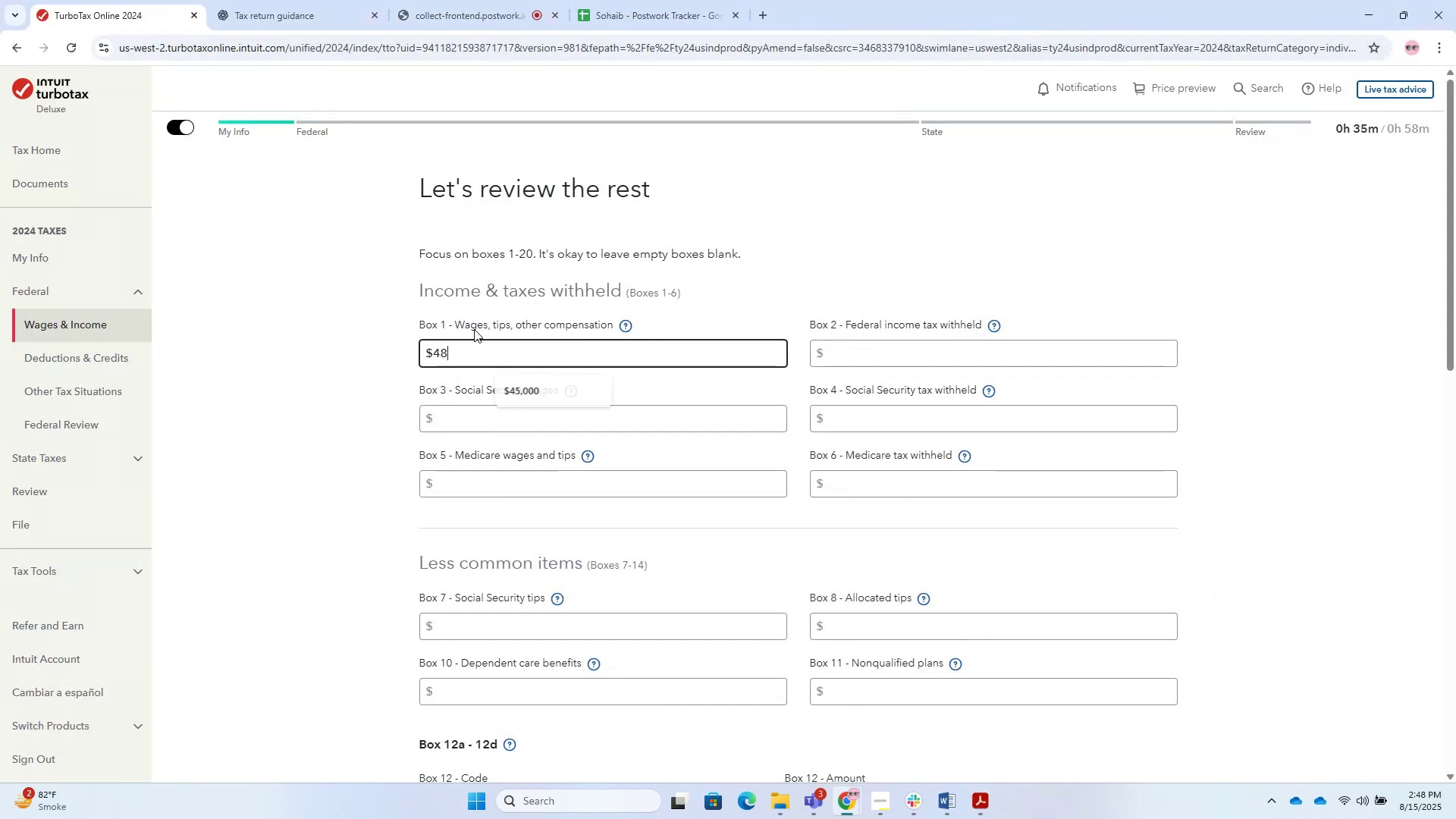 
key(Numpad0)
 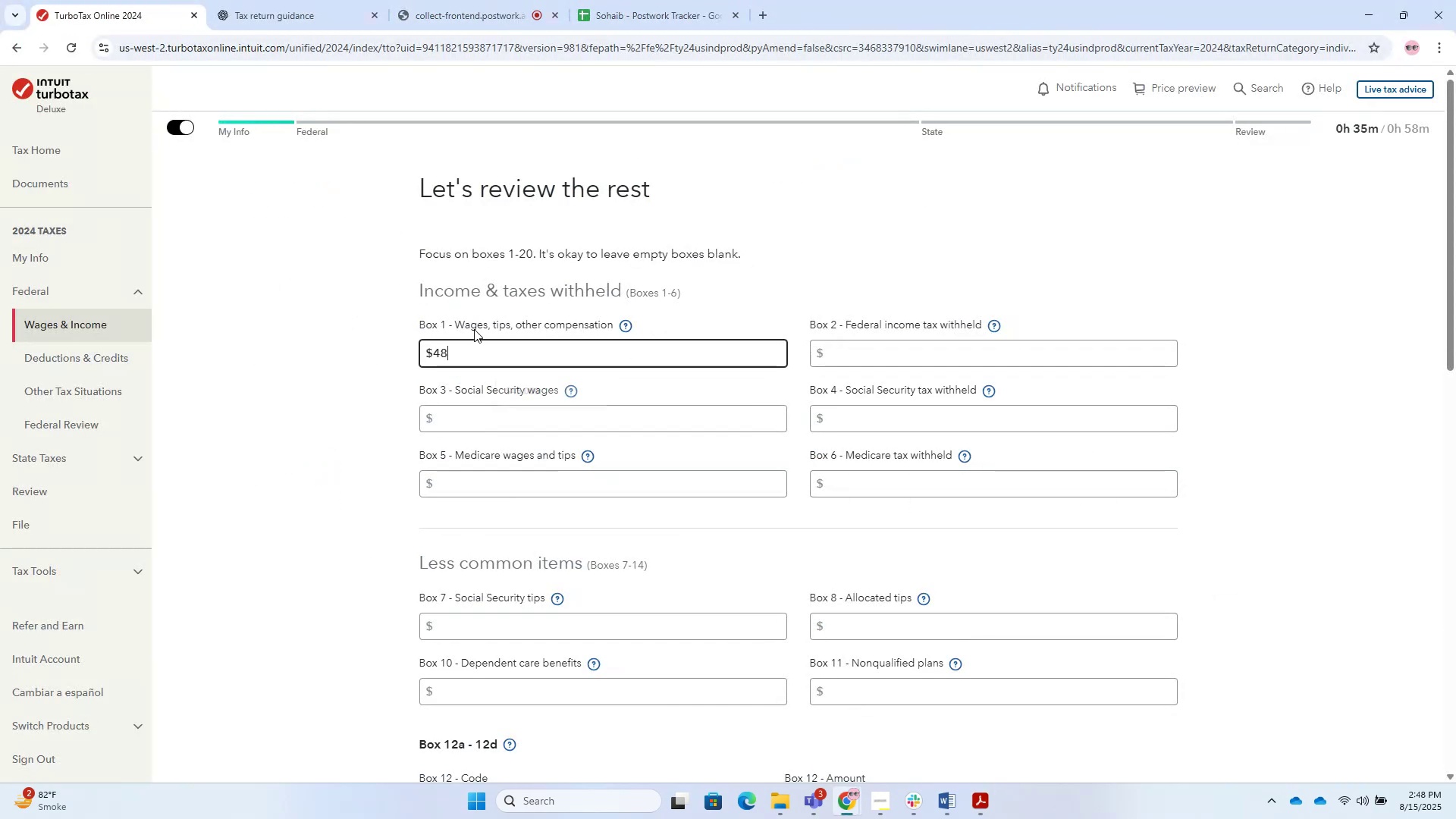 
key(Numpad0)
 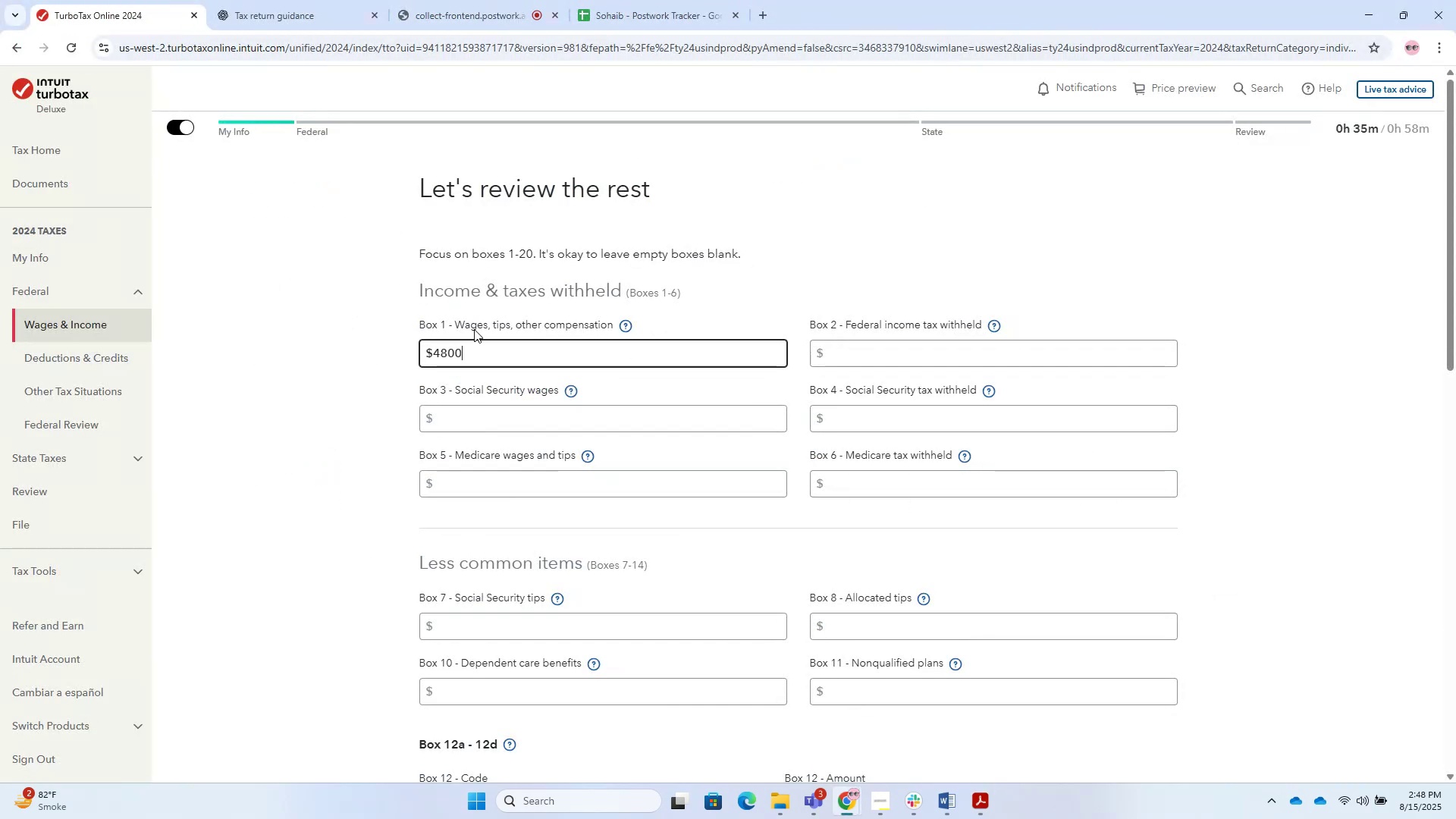 
key(Numpad0)
 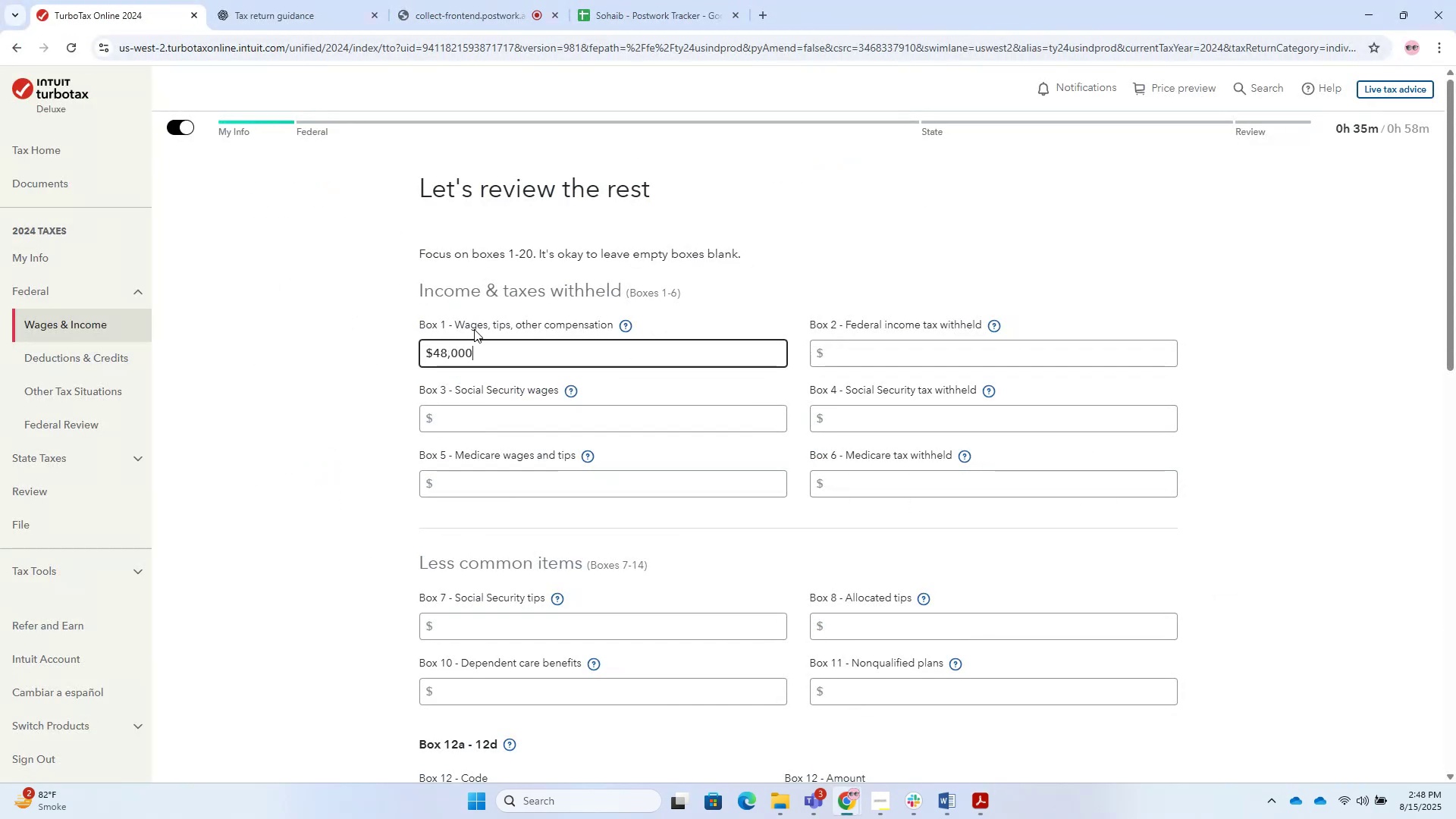 
key(Alt+Tab)
 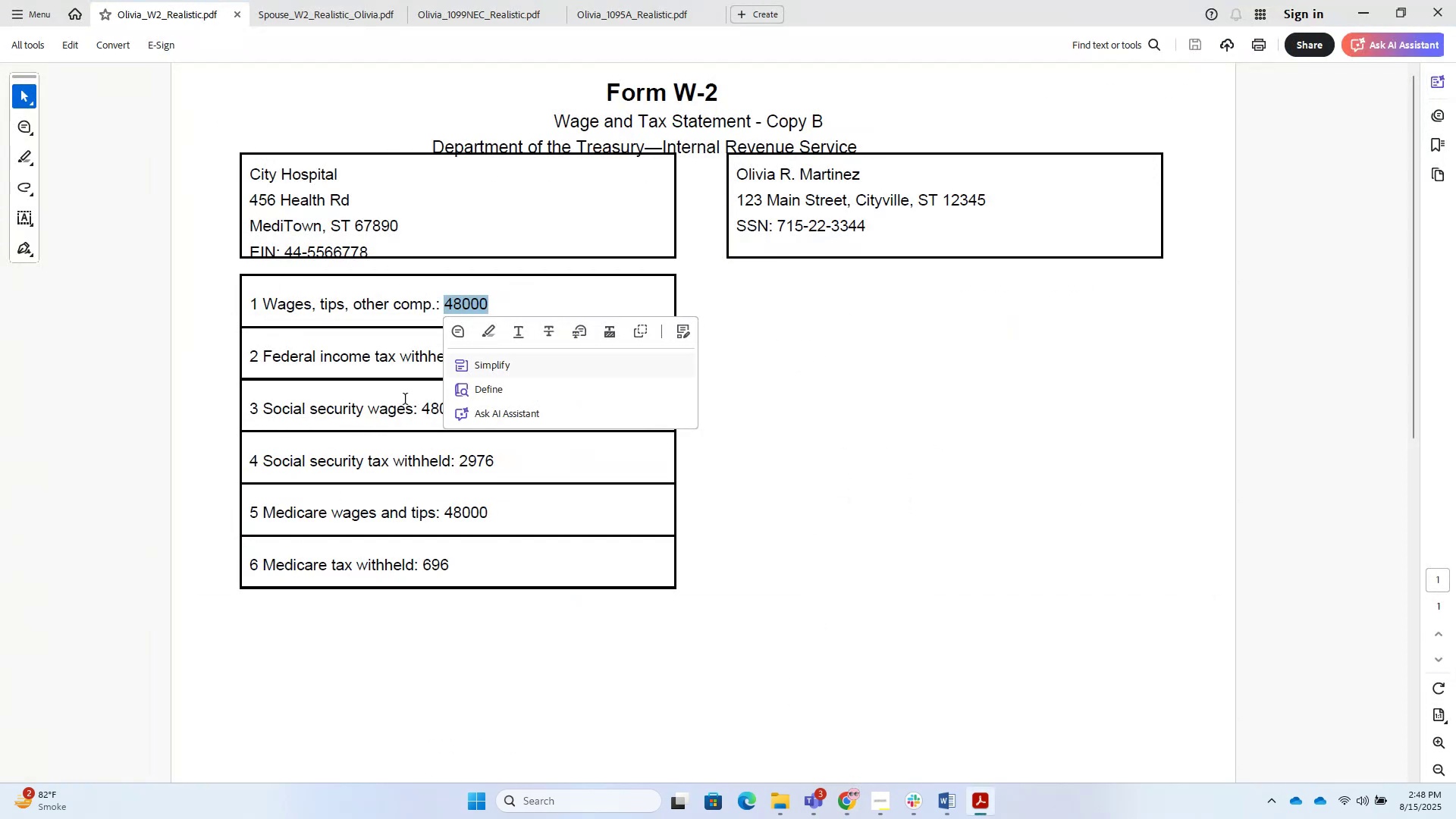 
left_click([1015, 698])
 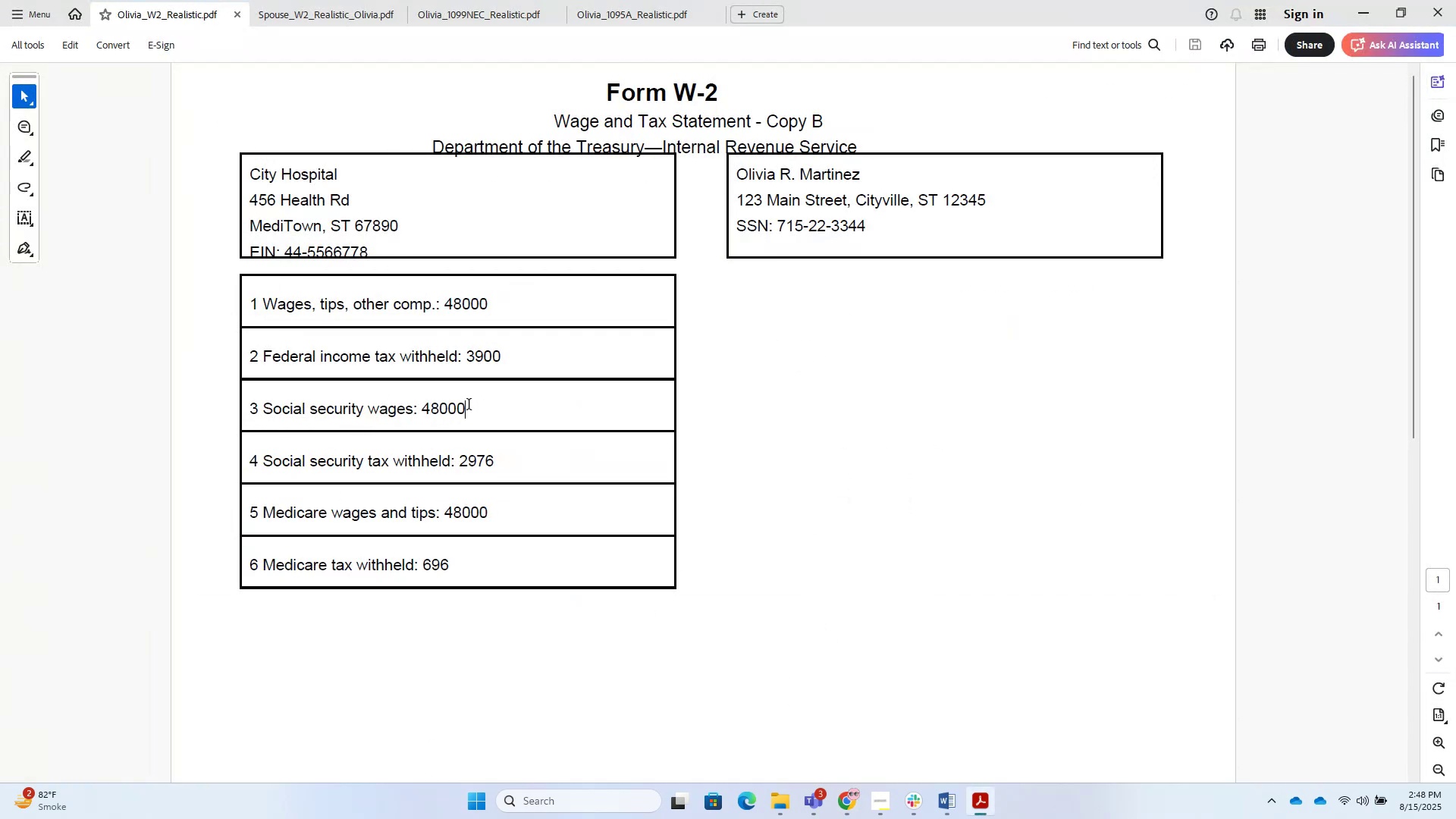 
key(Alt+AltLeft)
 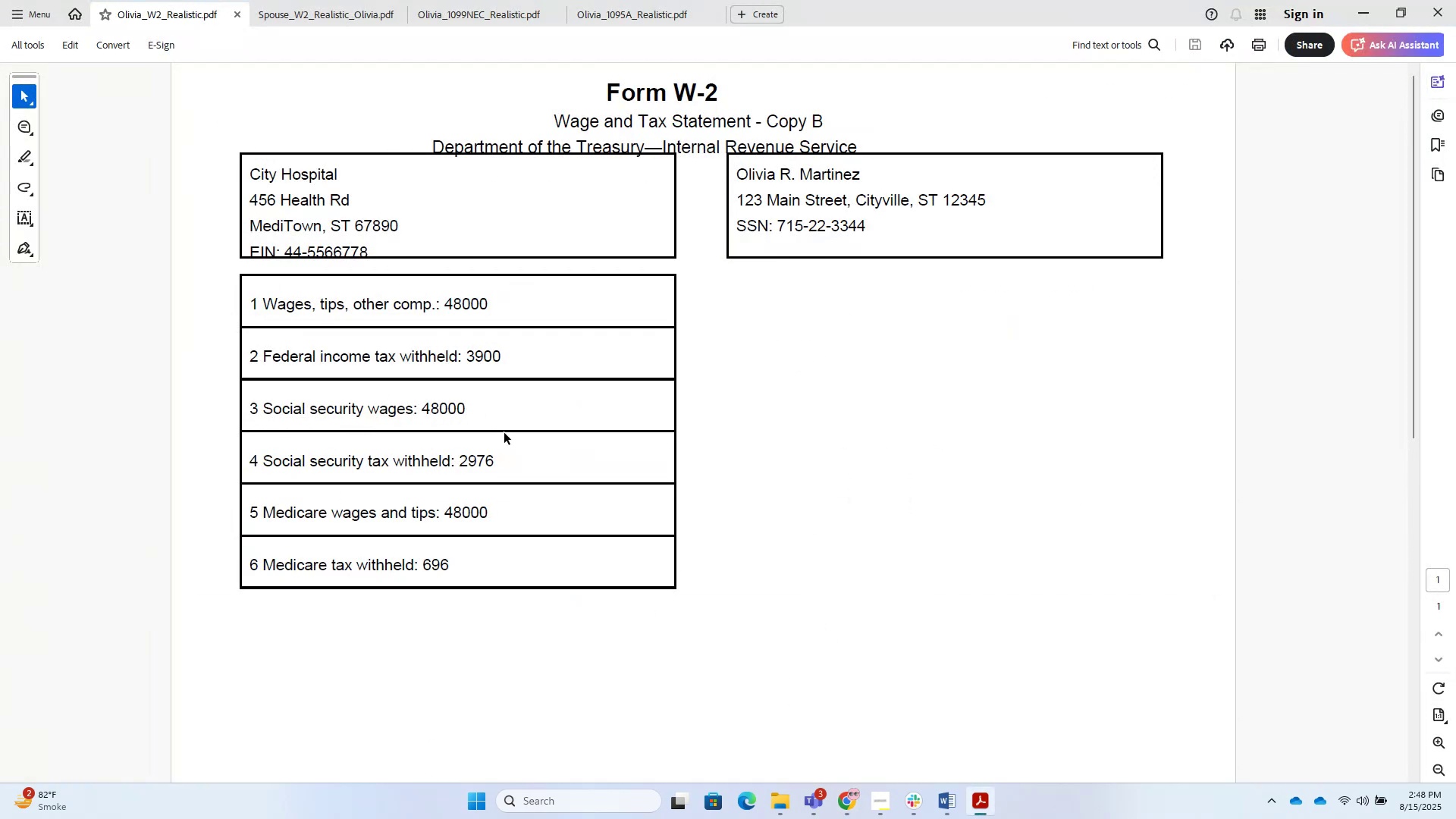 
key(Alt+Tab)
 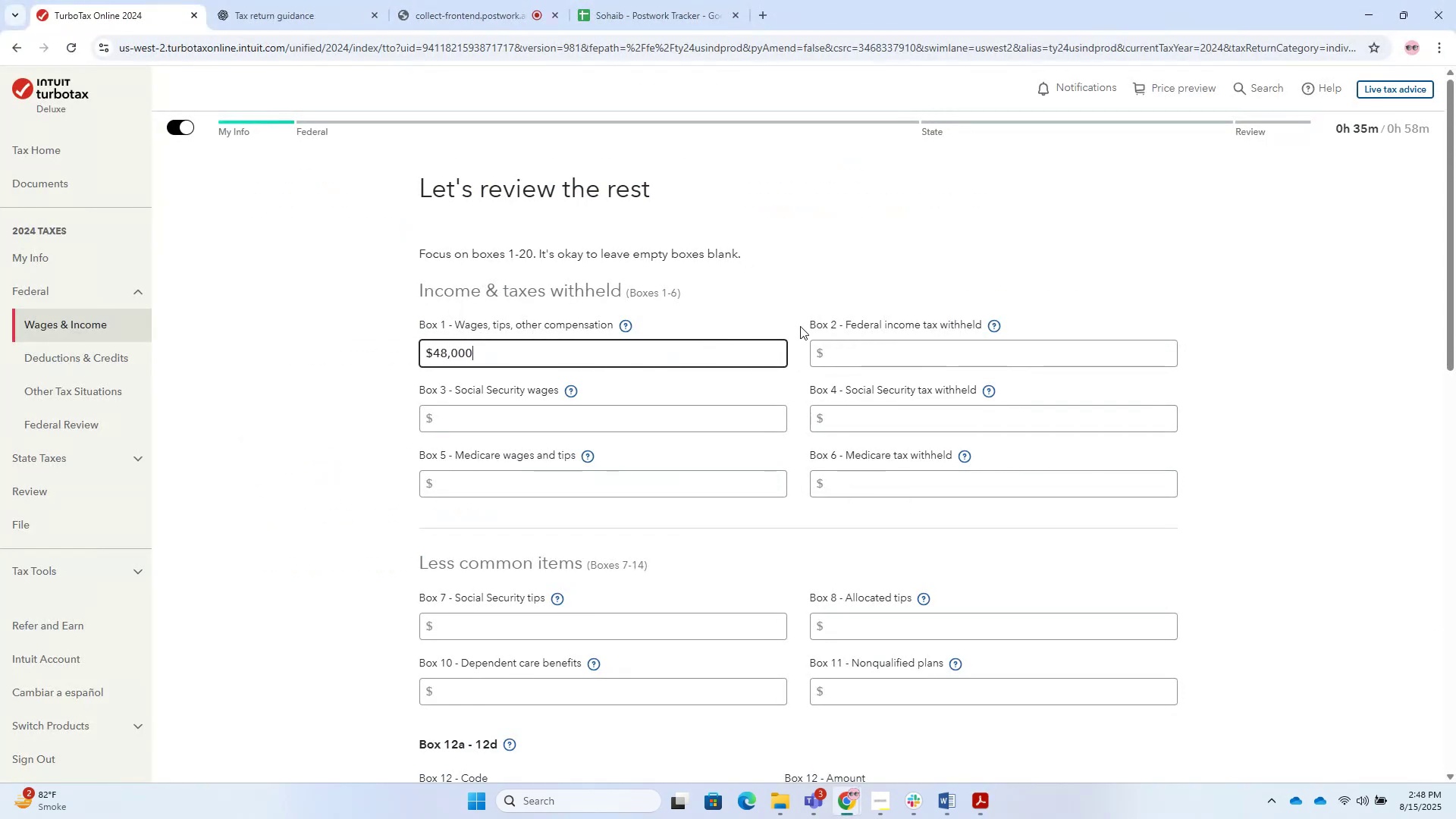 
left_click([886, 358])
 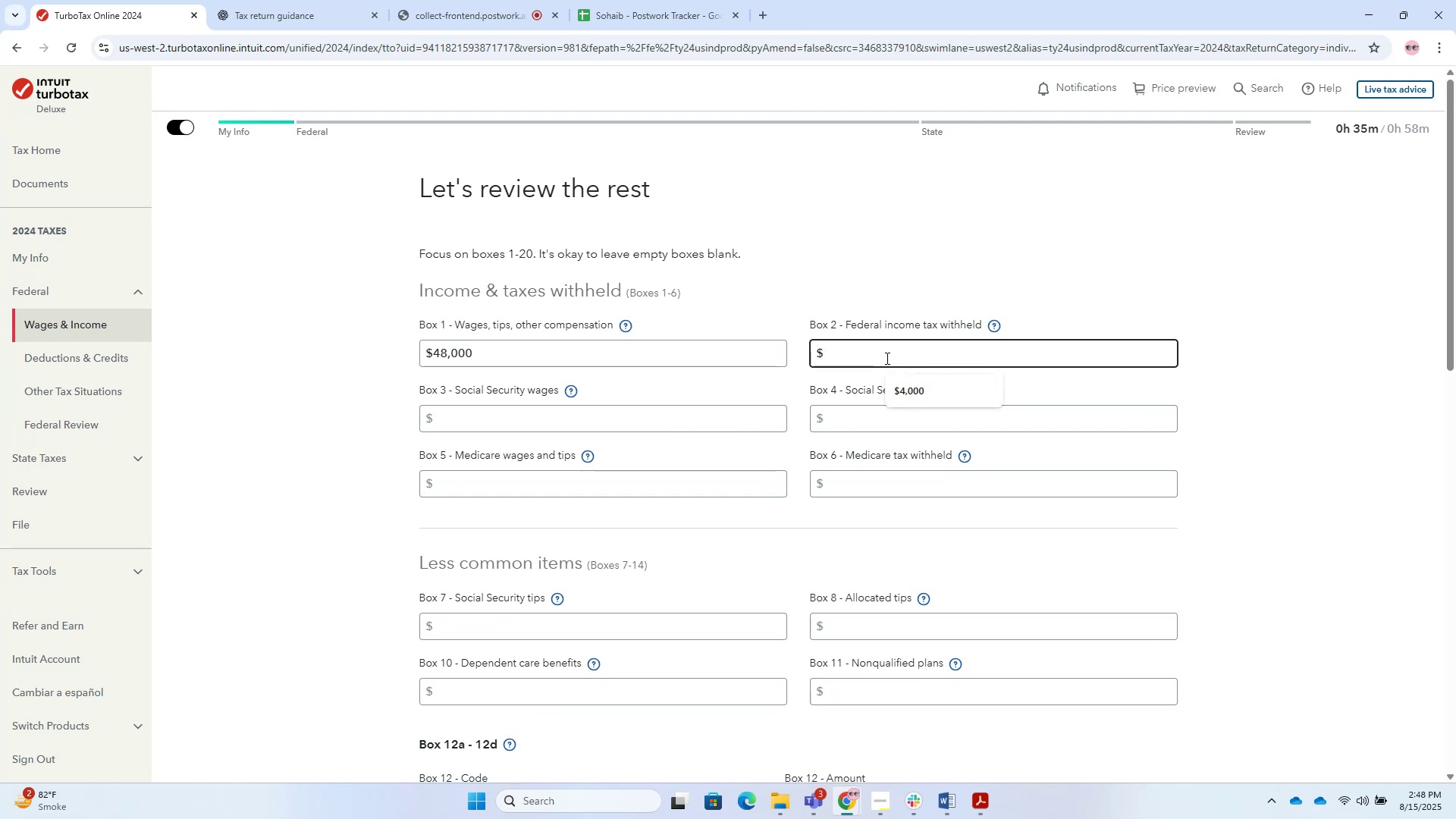 
key(Alt+Tab)
 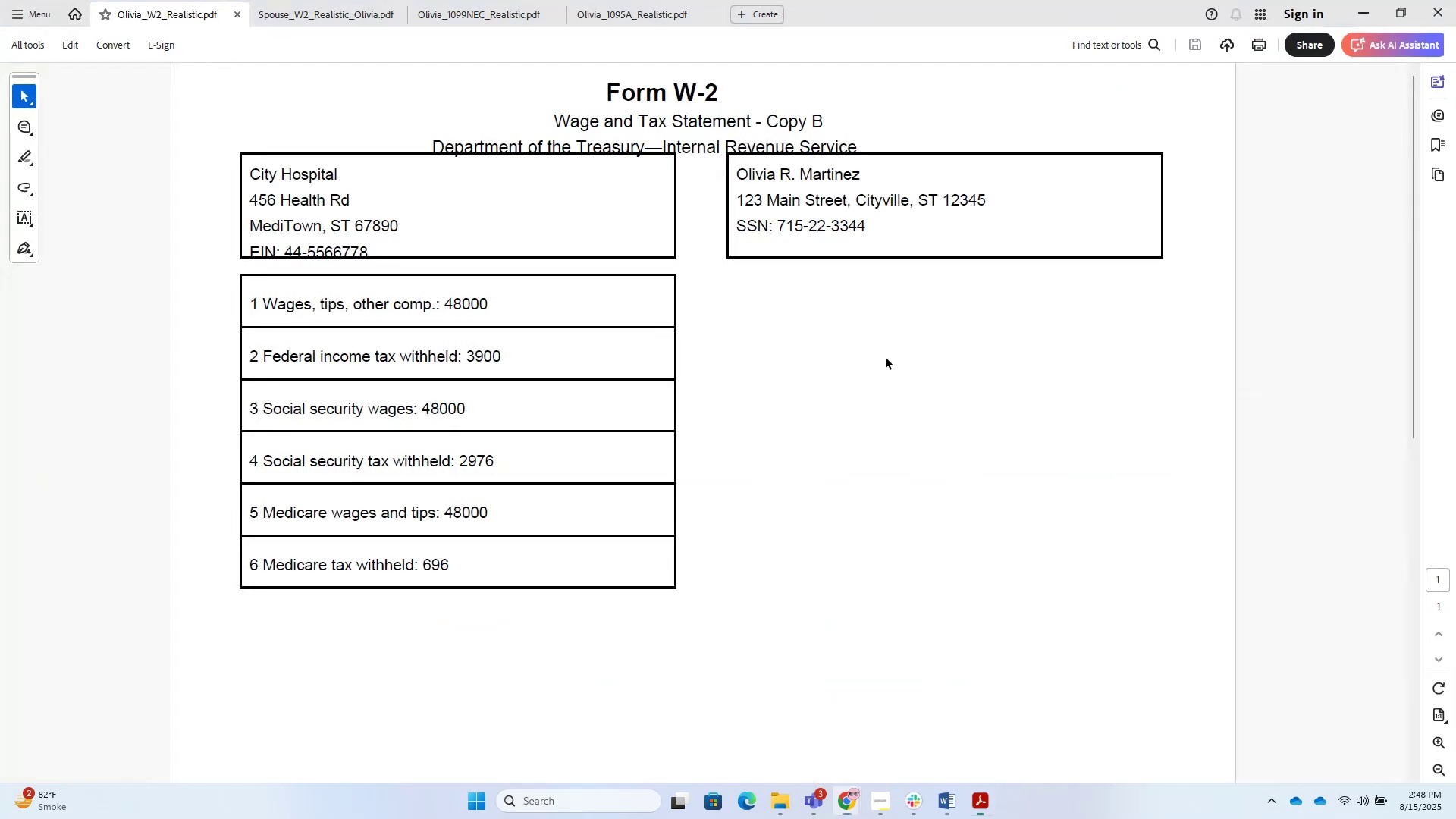 
key(Alt+AltLeft)
 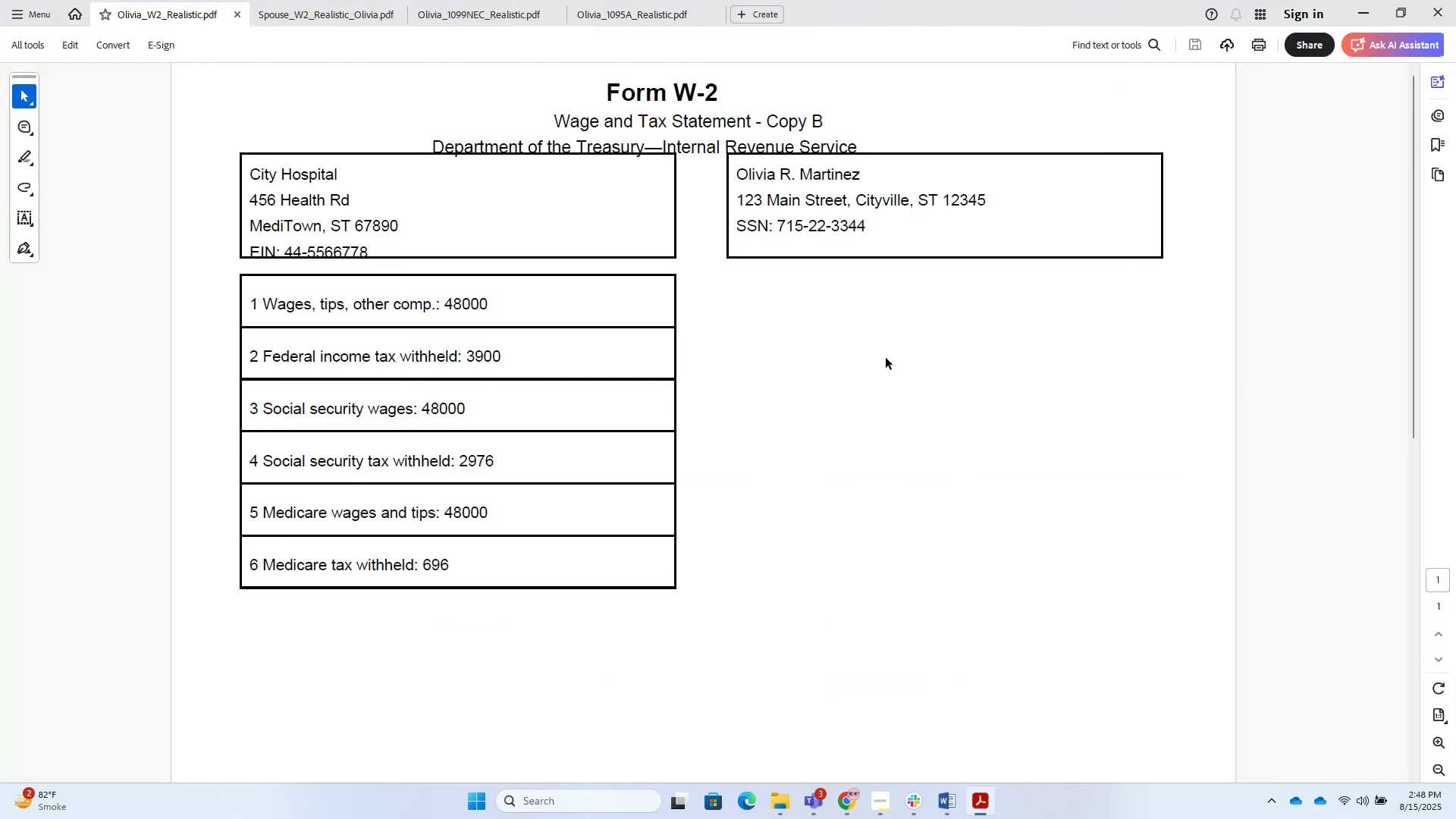 
key(Alt+Tab)
 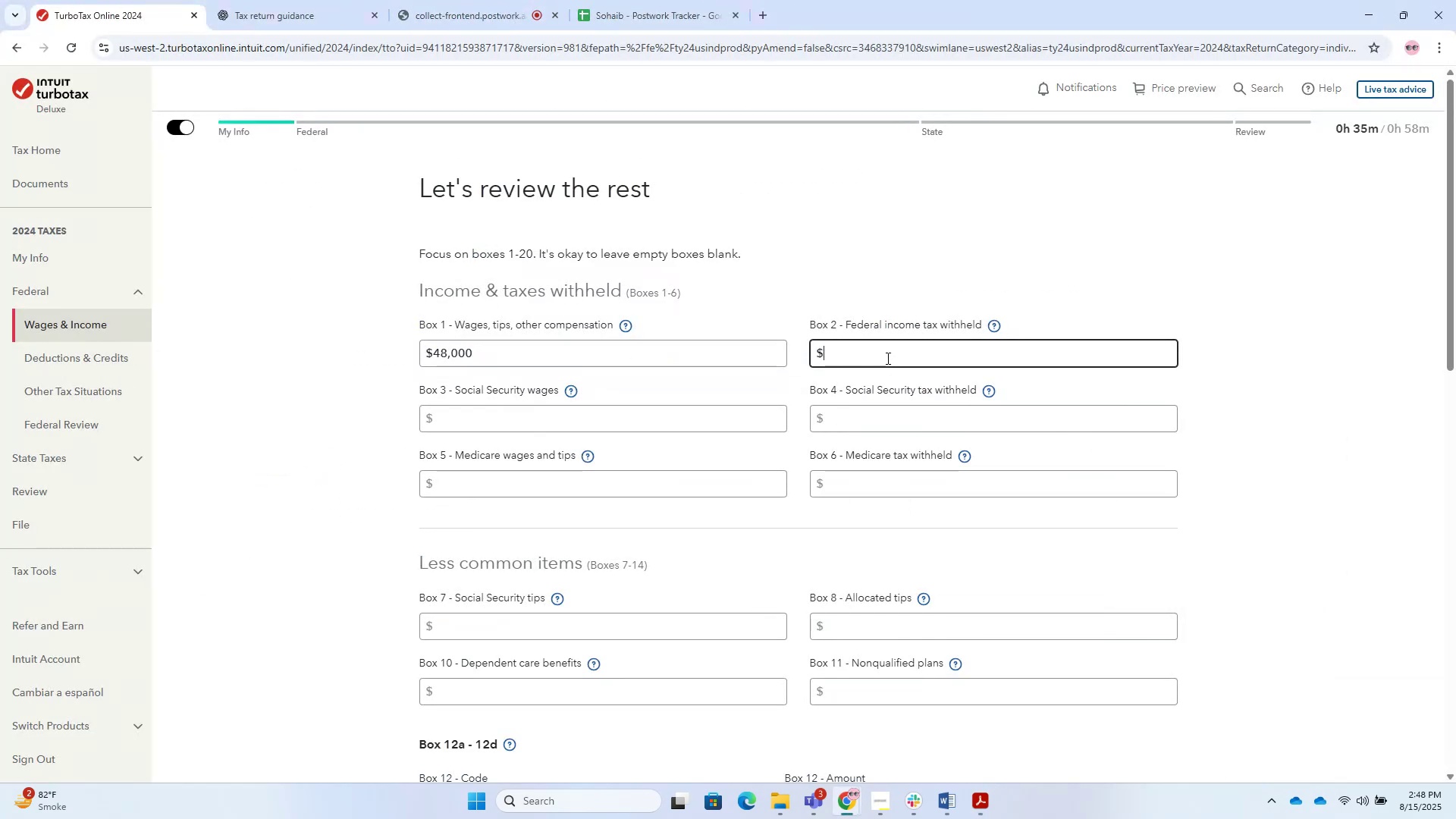 
key(Numpad3)
 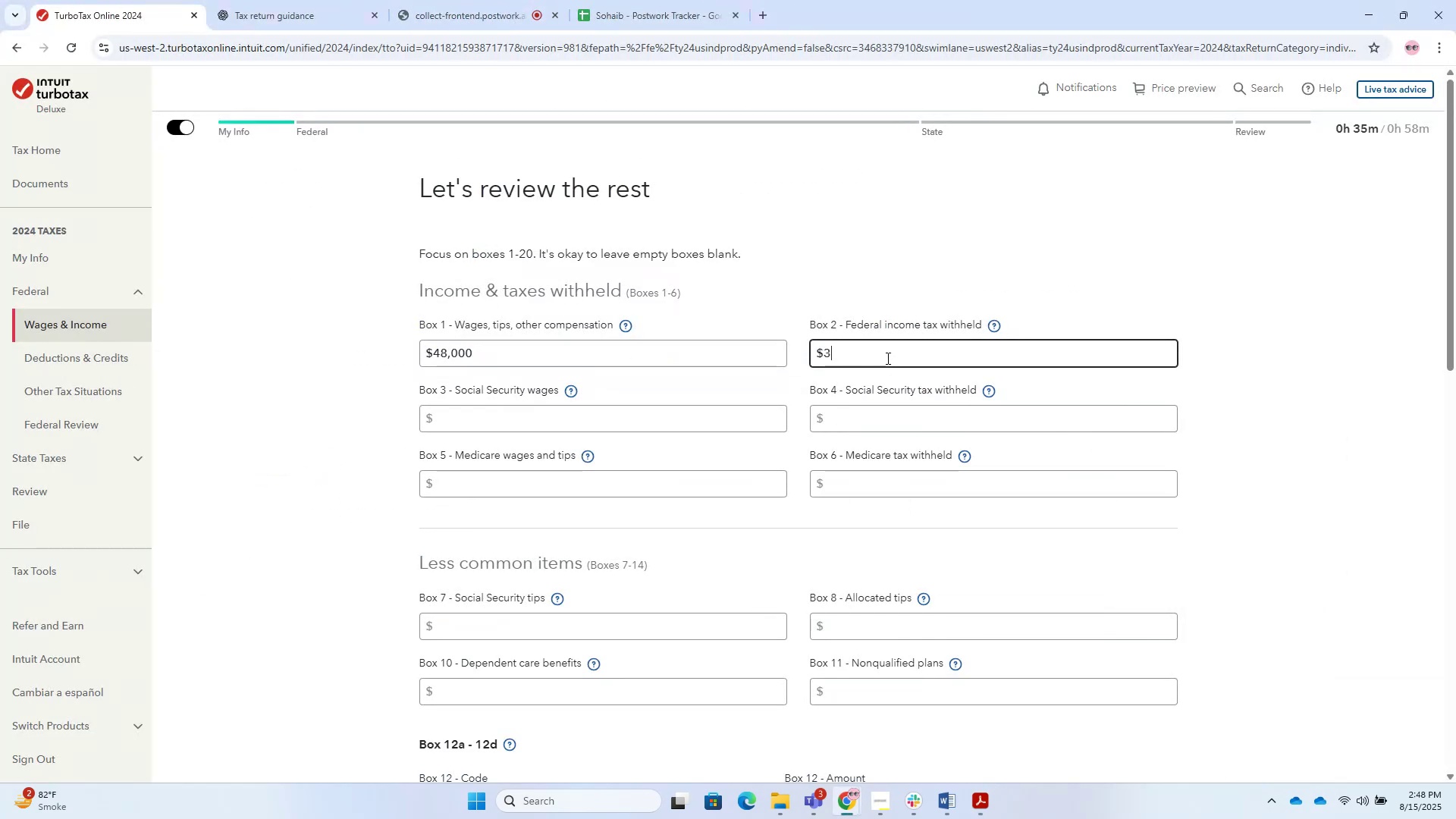 
key(Numpad9)
 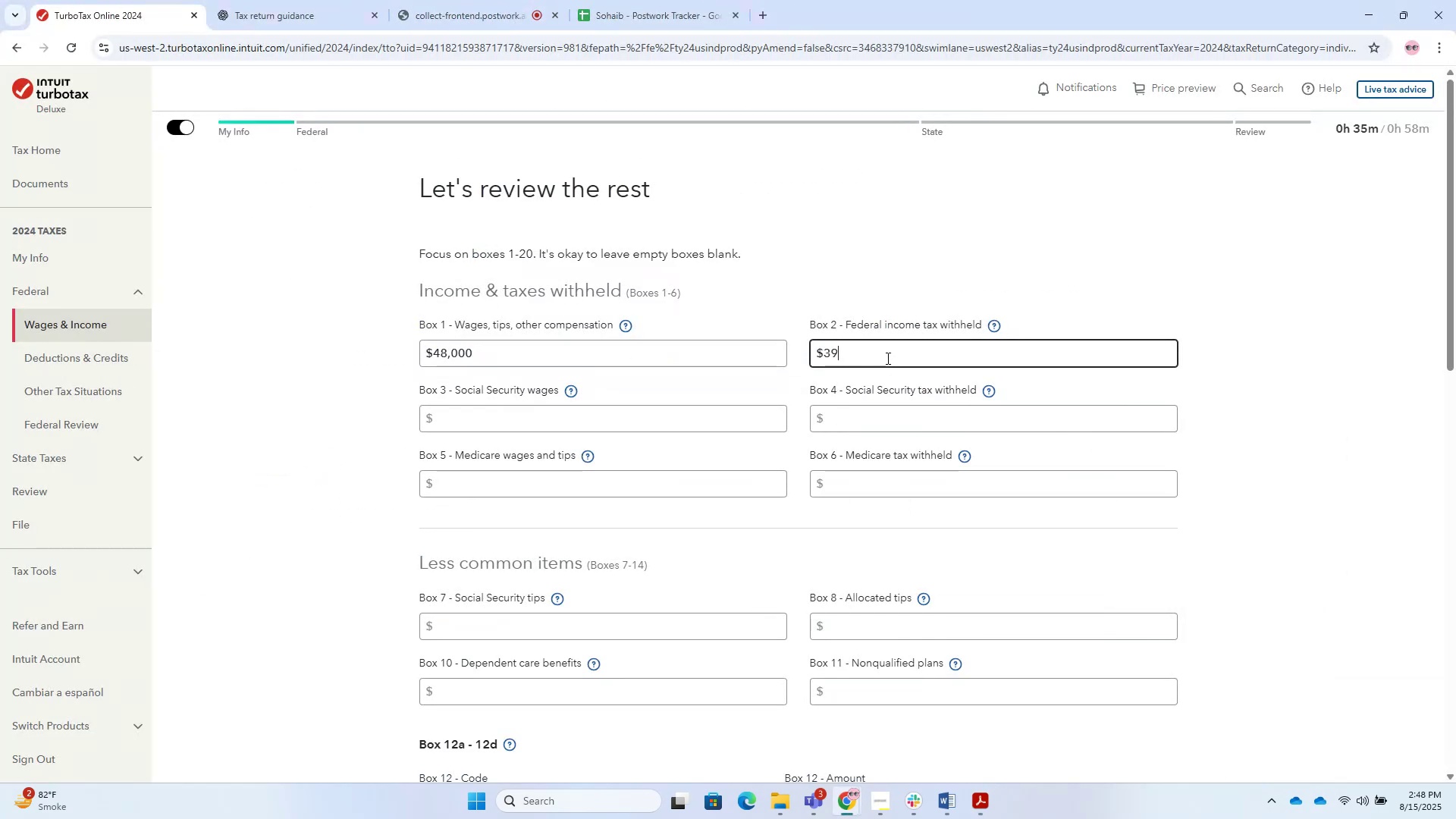 
key(Numpad0)
 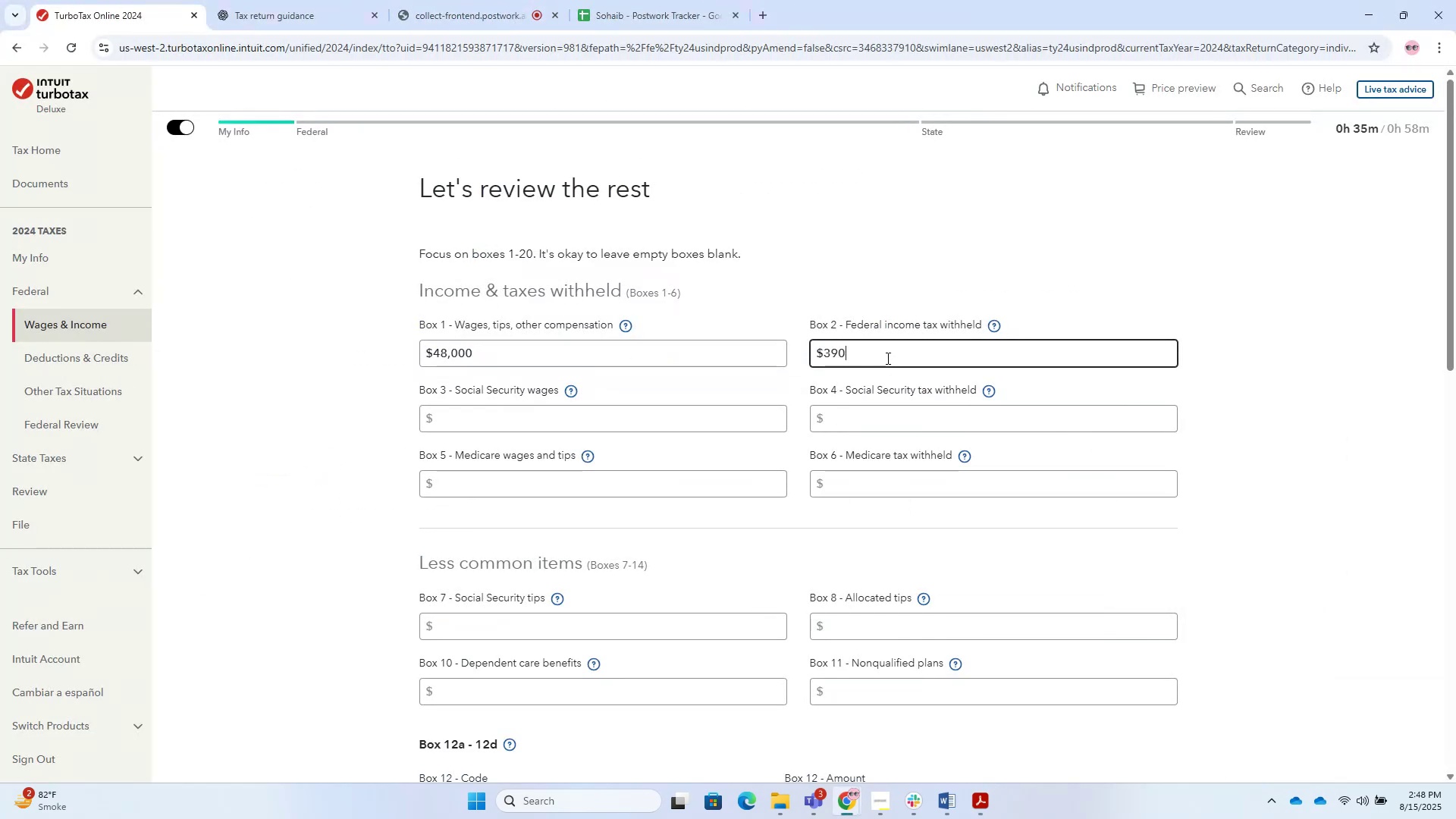 
key(Numpad0)
 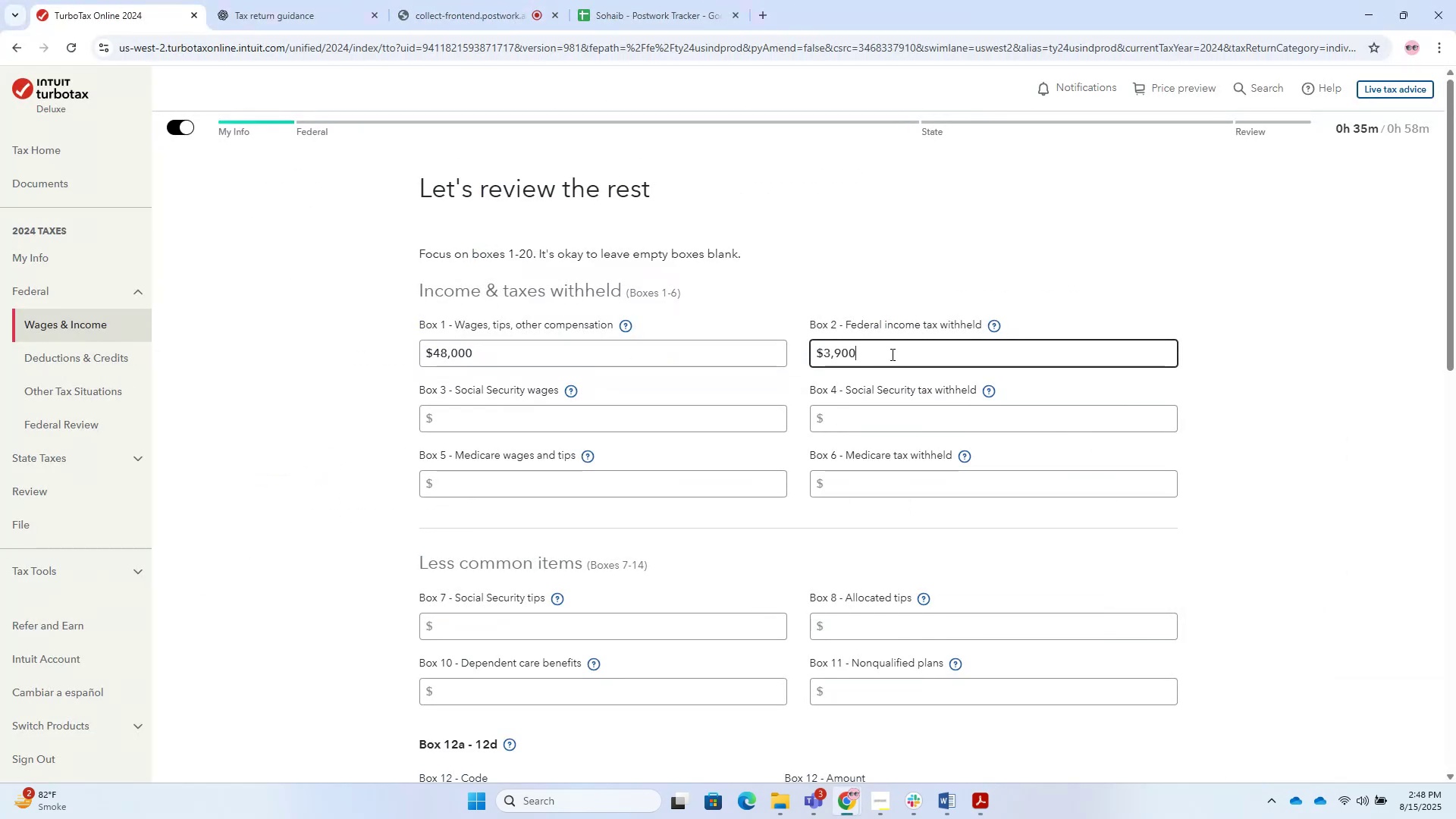 
key(Tab)
 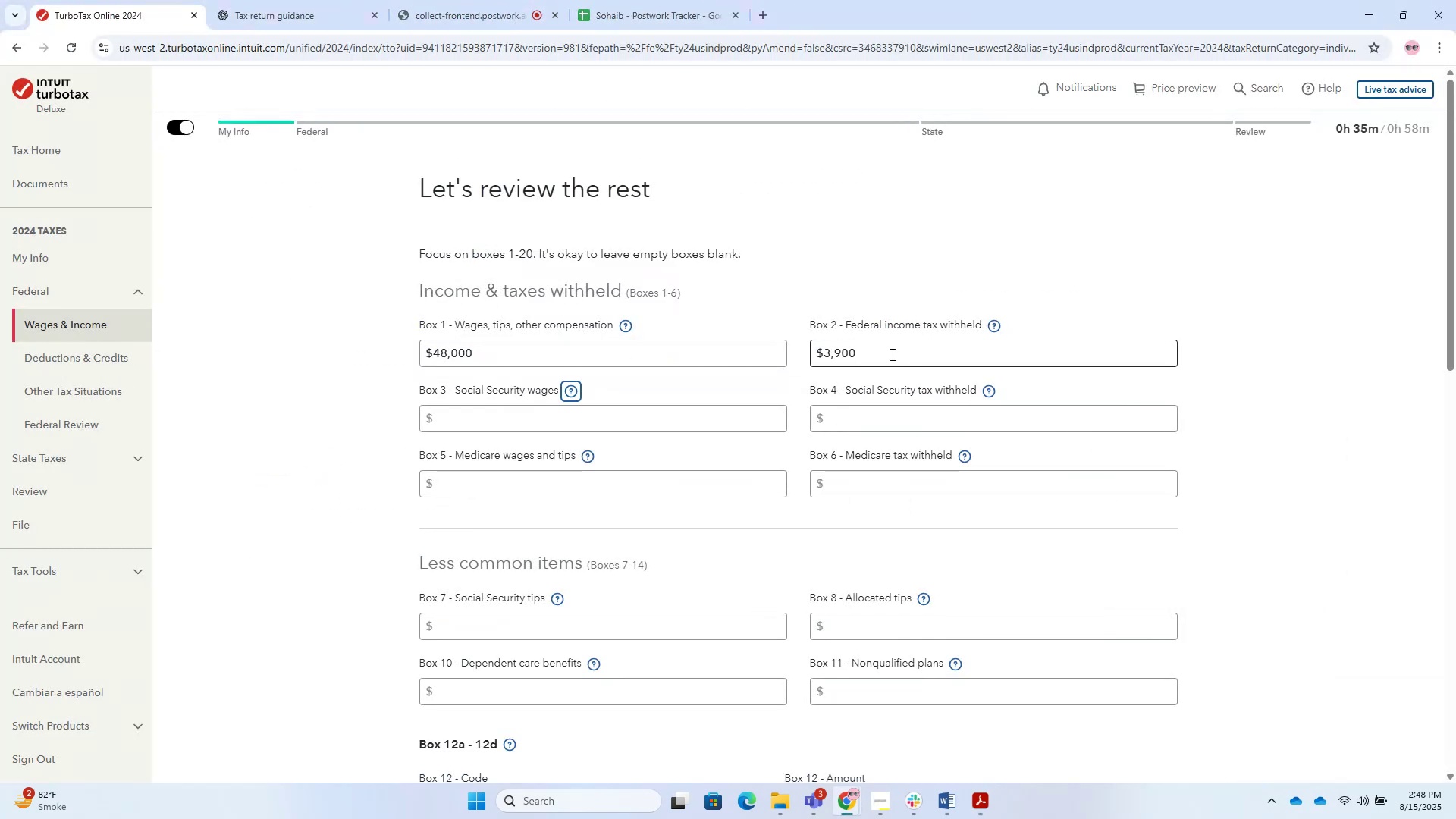 
key(Tab)
 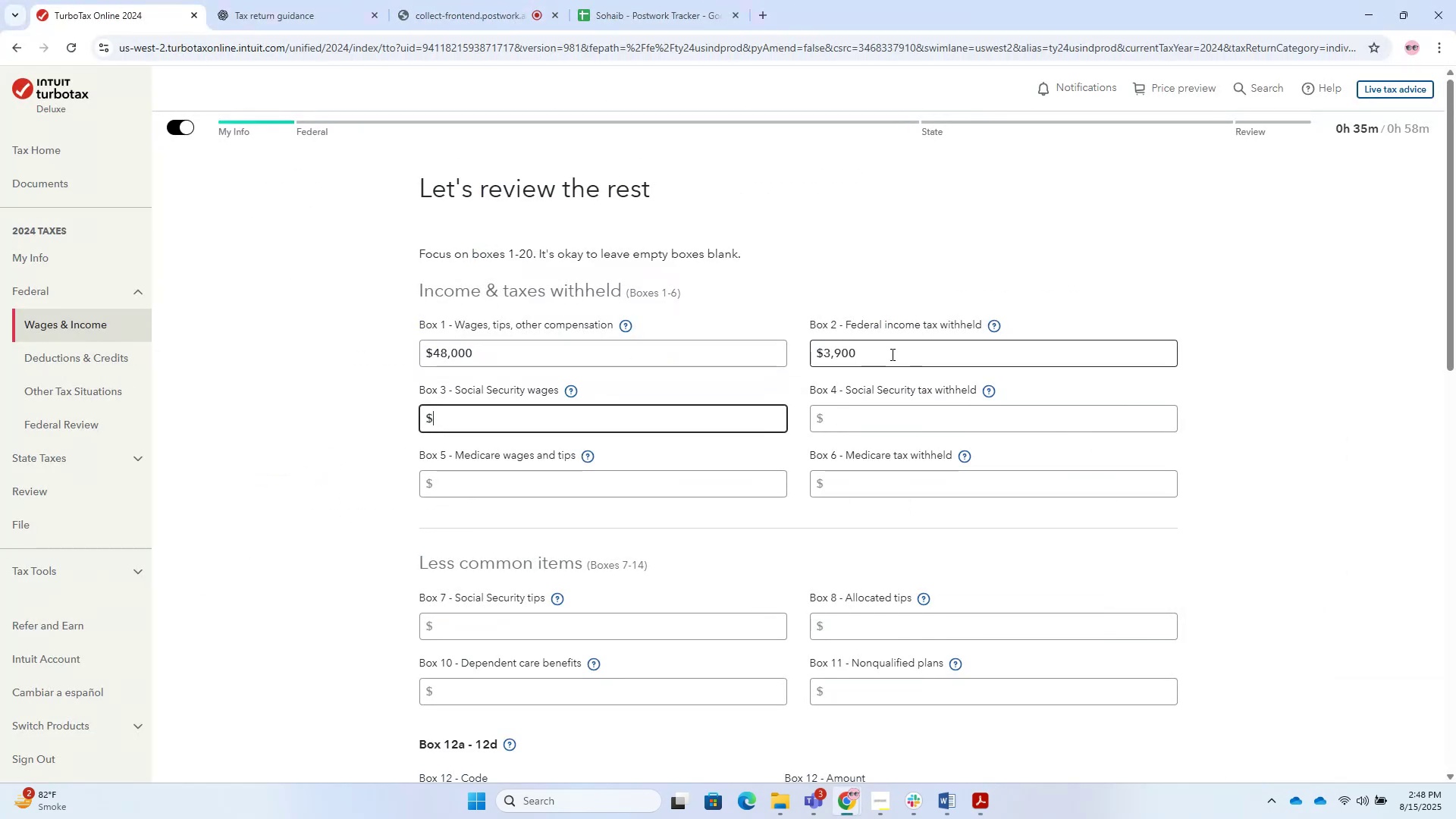 
key(Alt+Tab)
 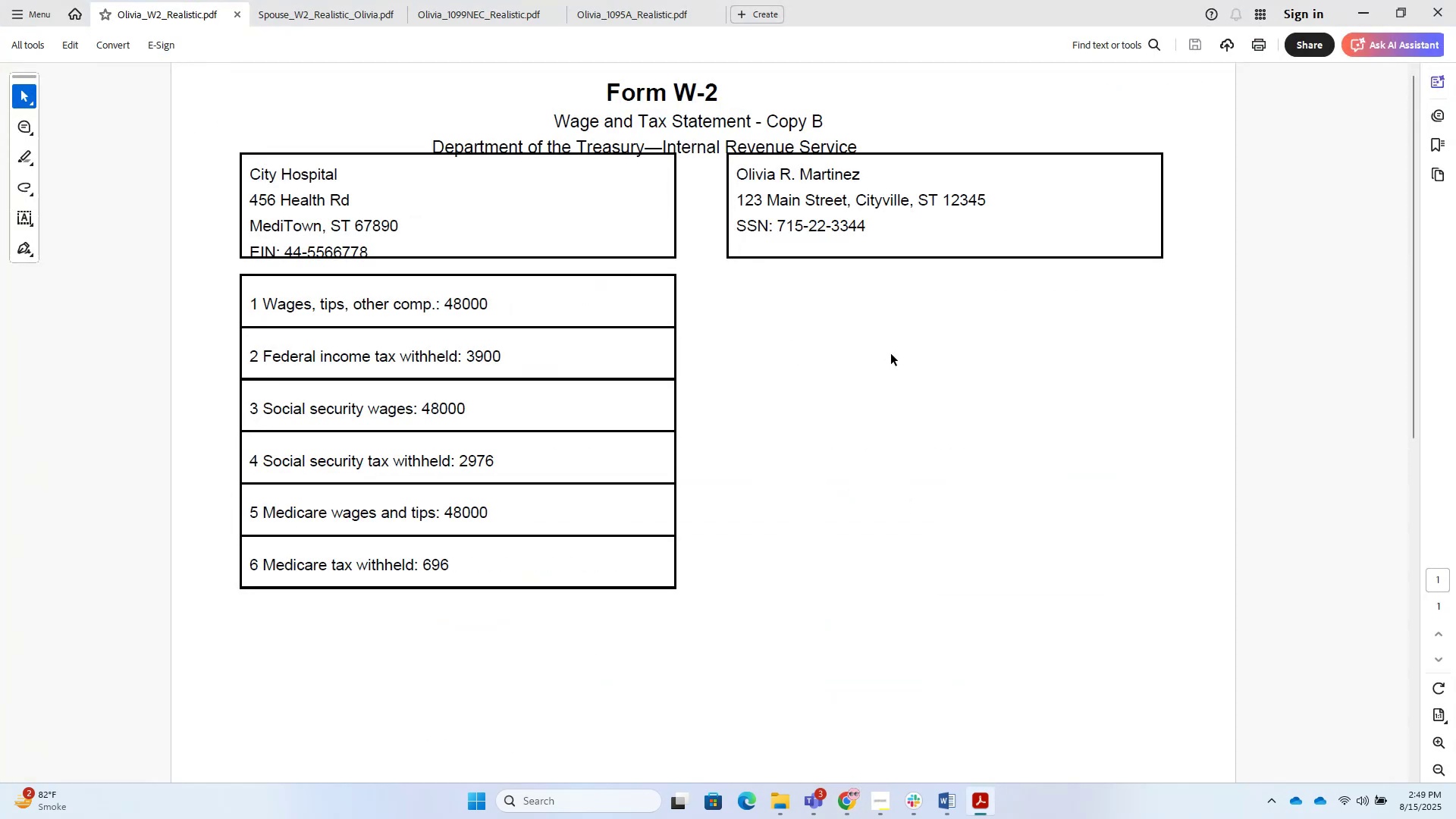 
key(Alt+AltLeft)
 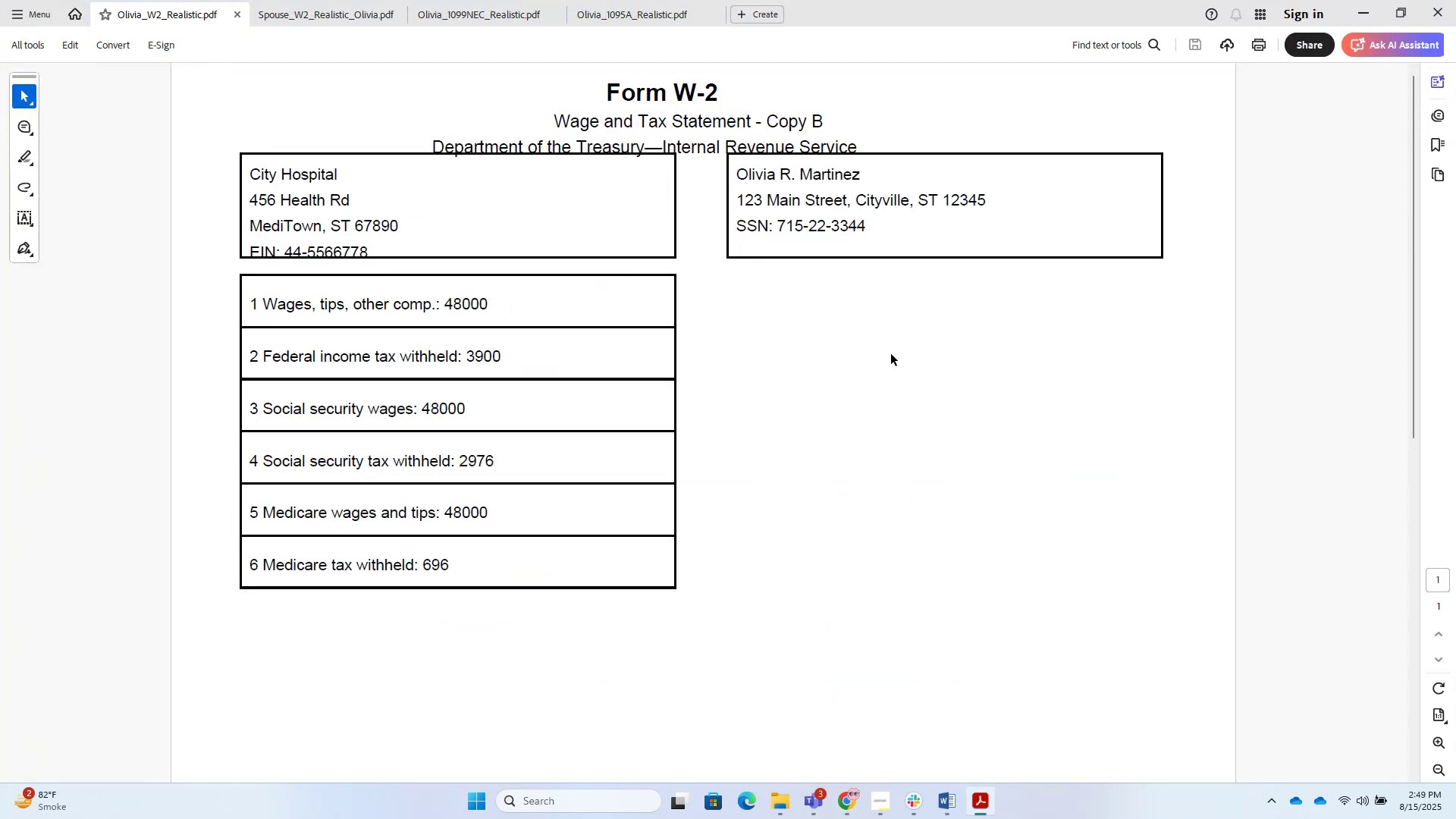 
key(Alt+Tab)
 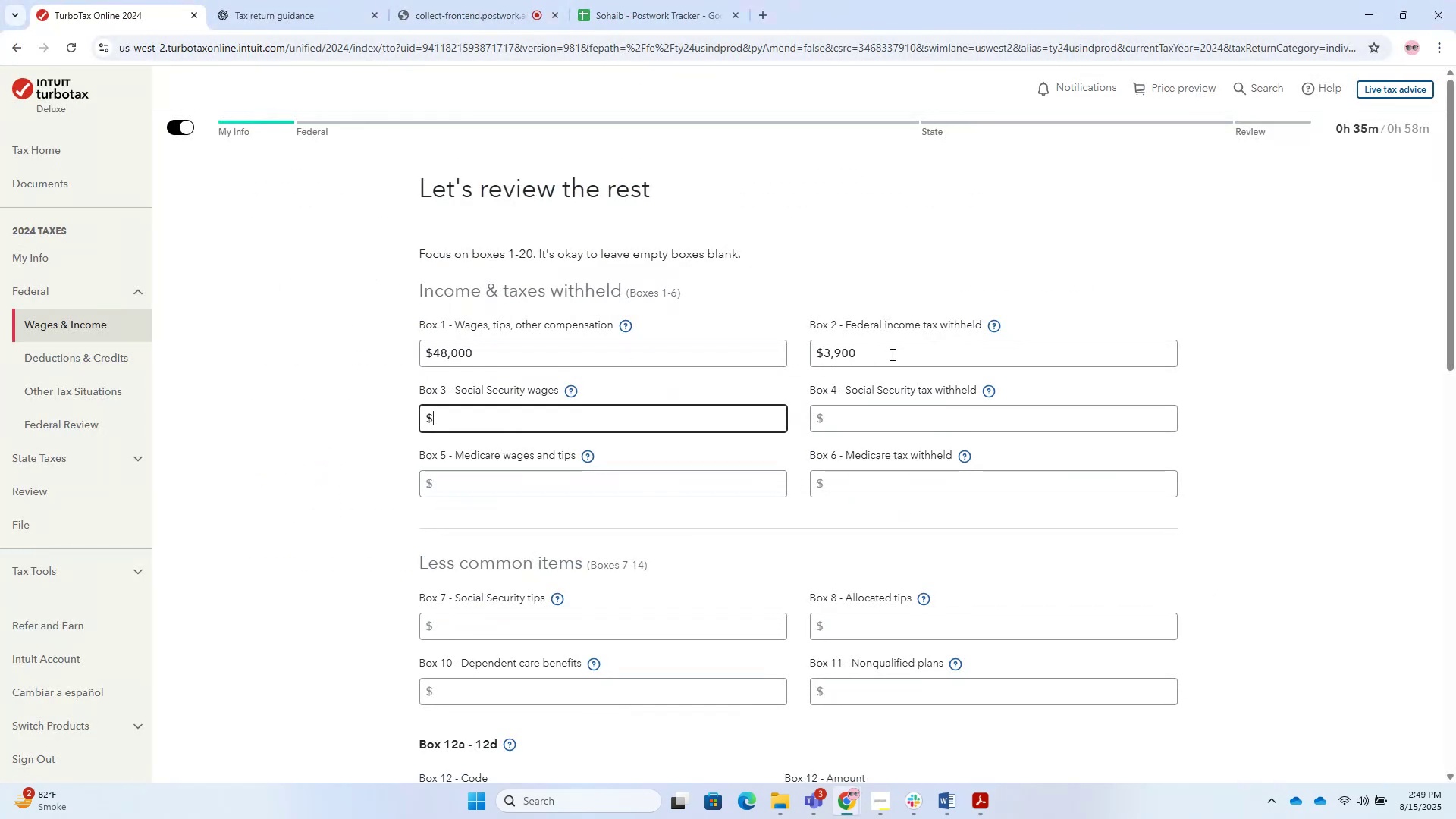 
key(Numpad4)
 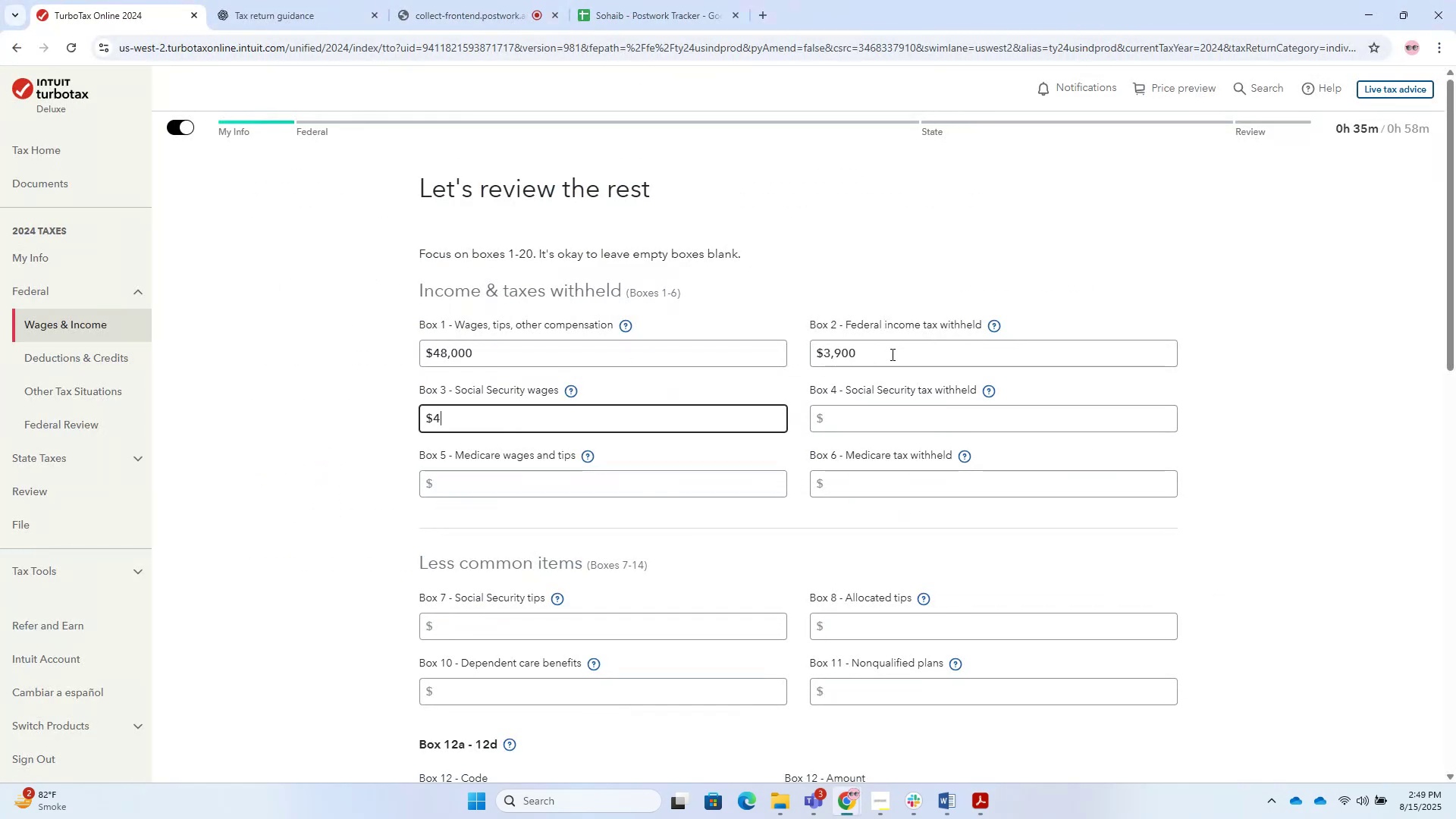 
key(Numpad8)
 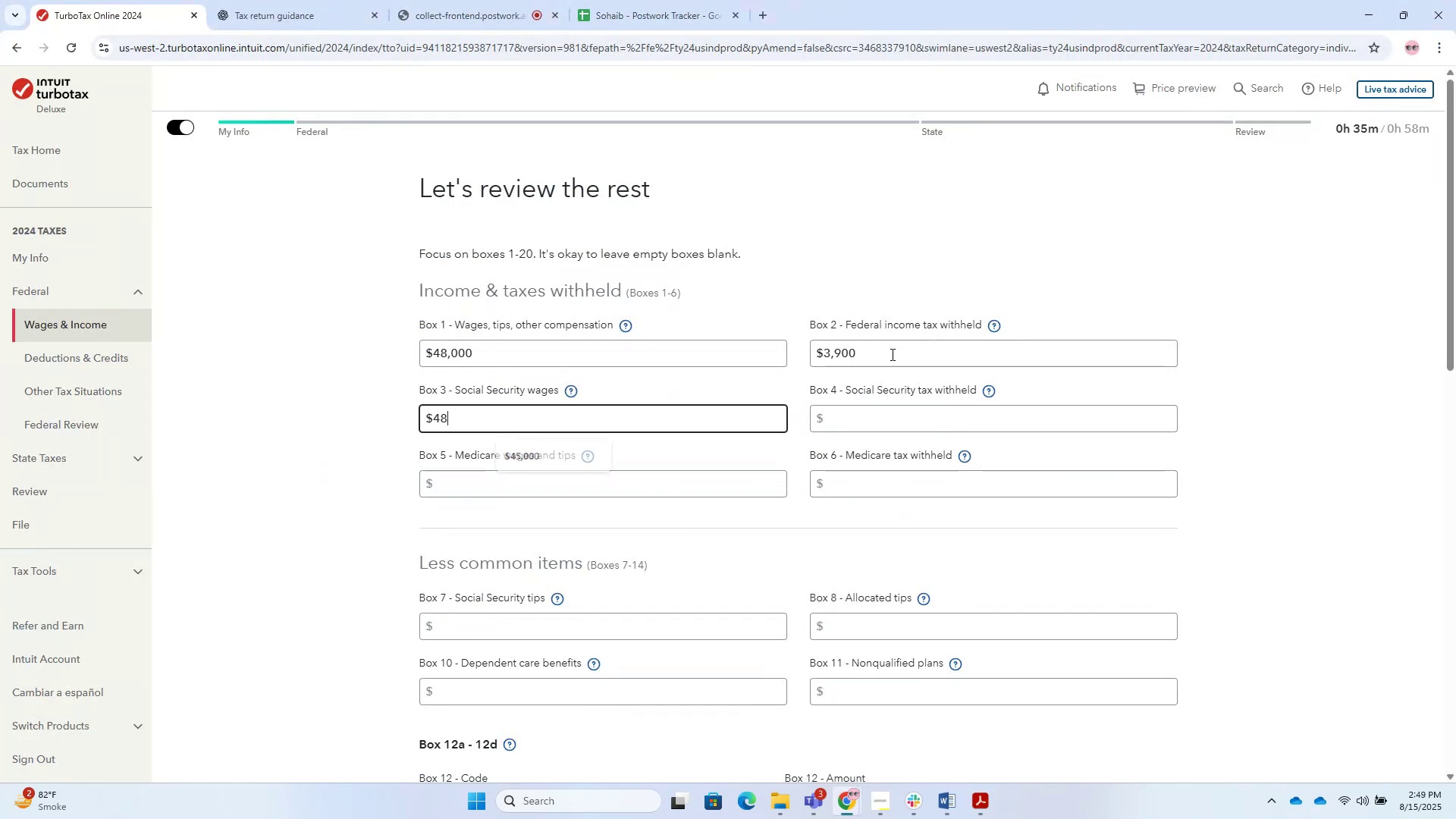 
key(Numpad0)
 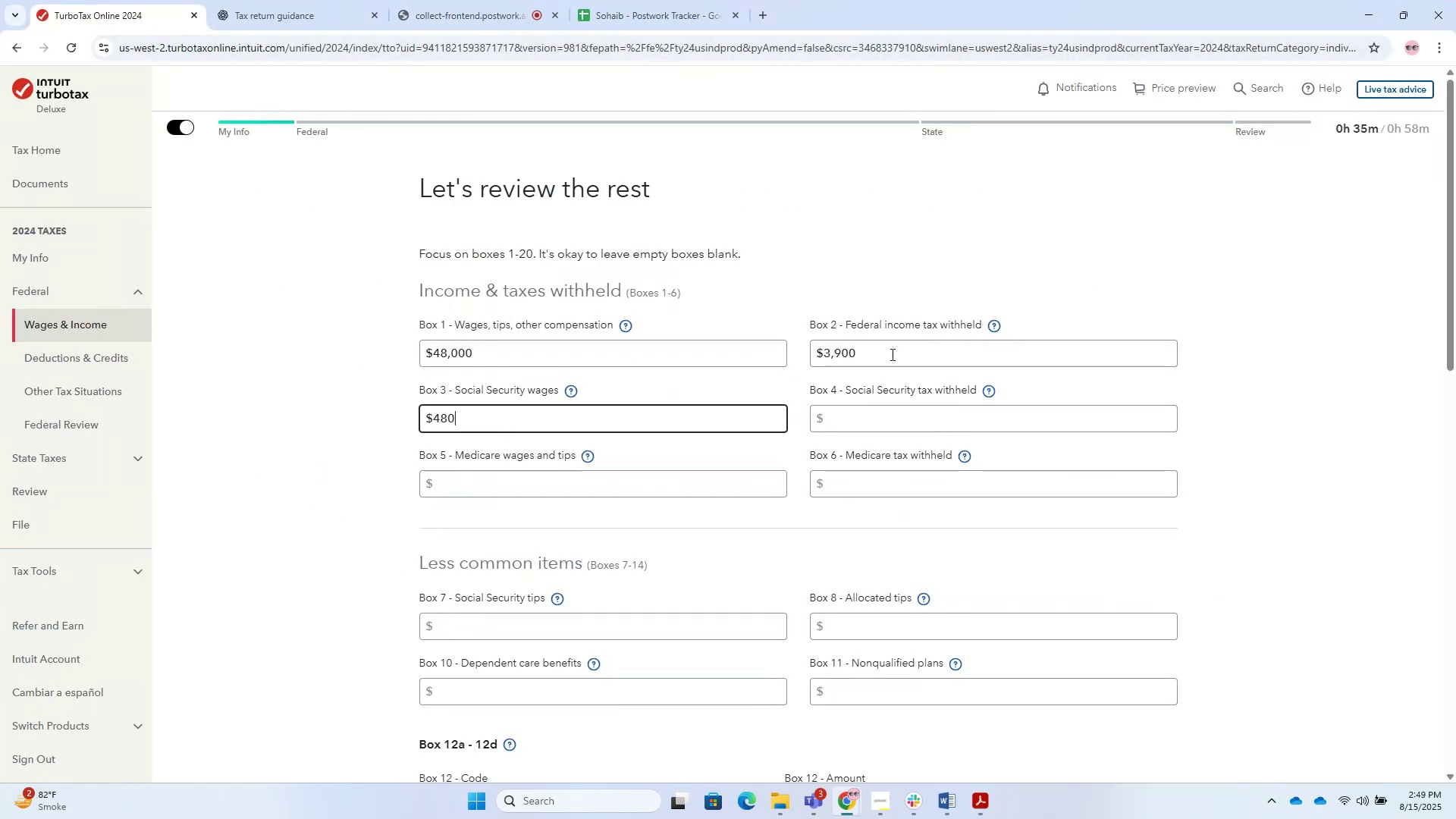 
key(Numpad0)
 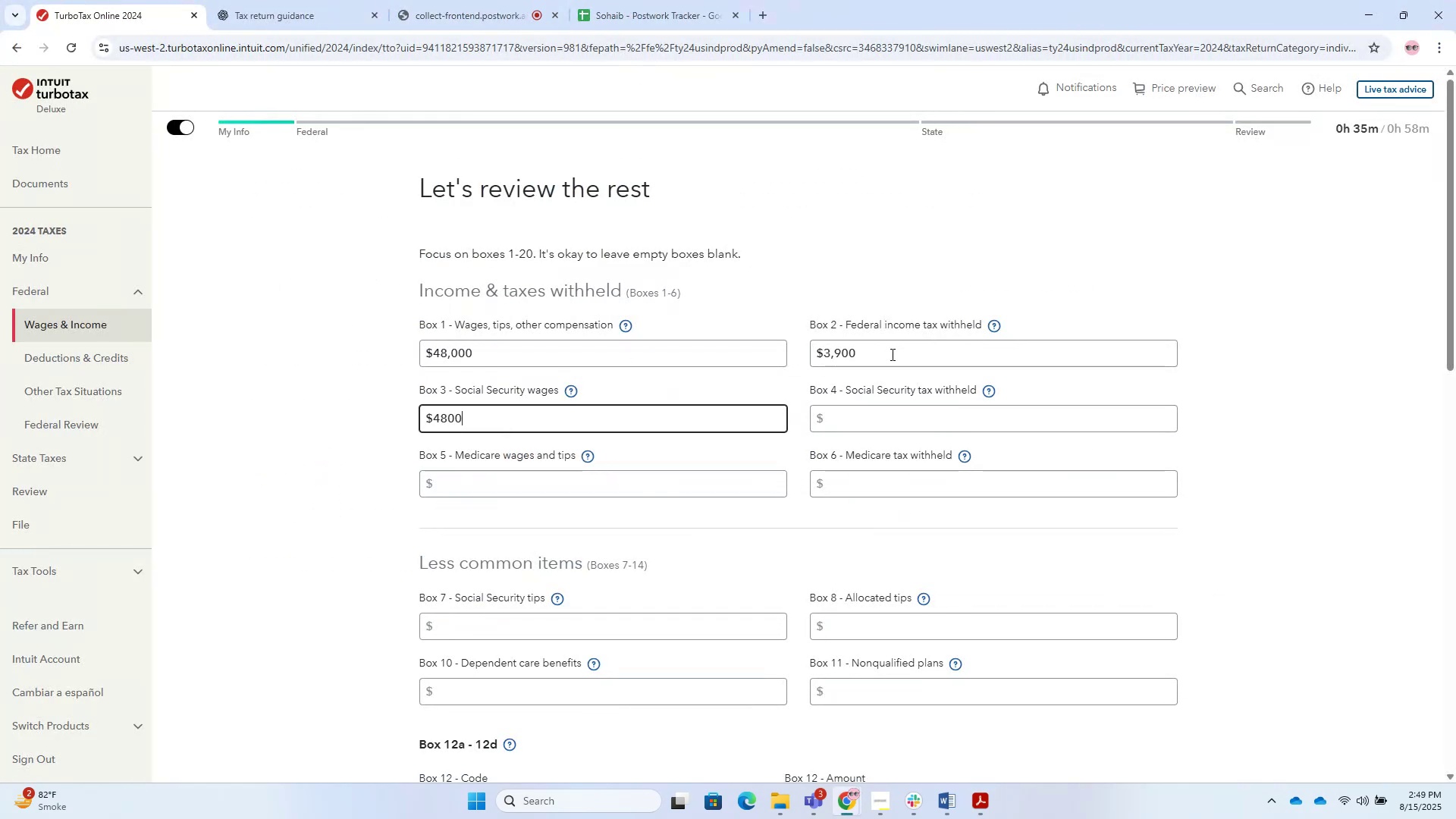 
key(Numpad0)
 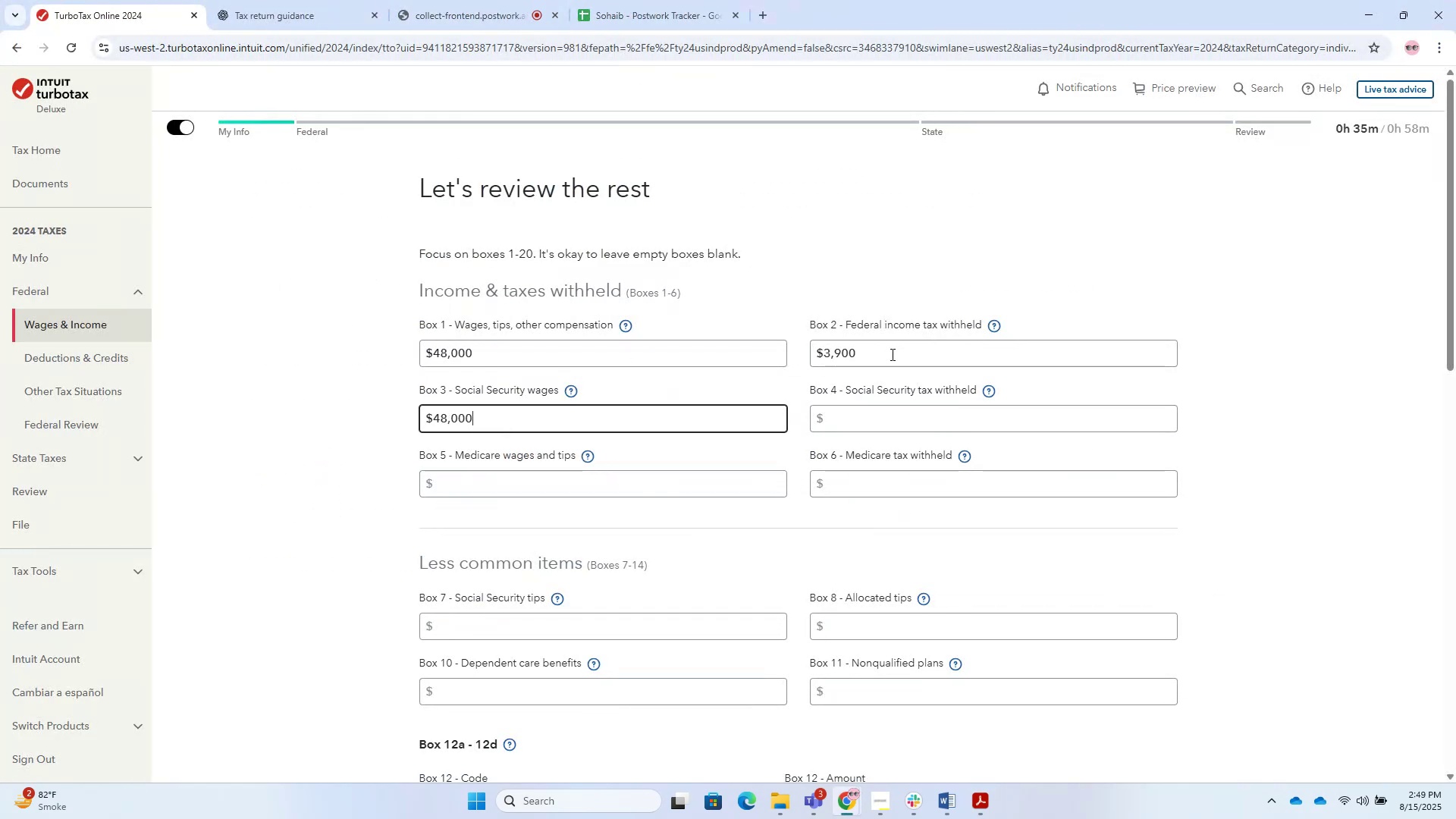 
key(Alt+Tab)
 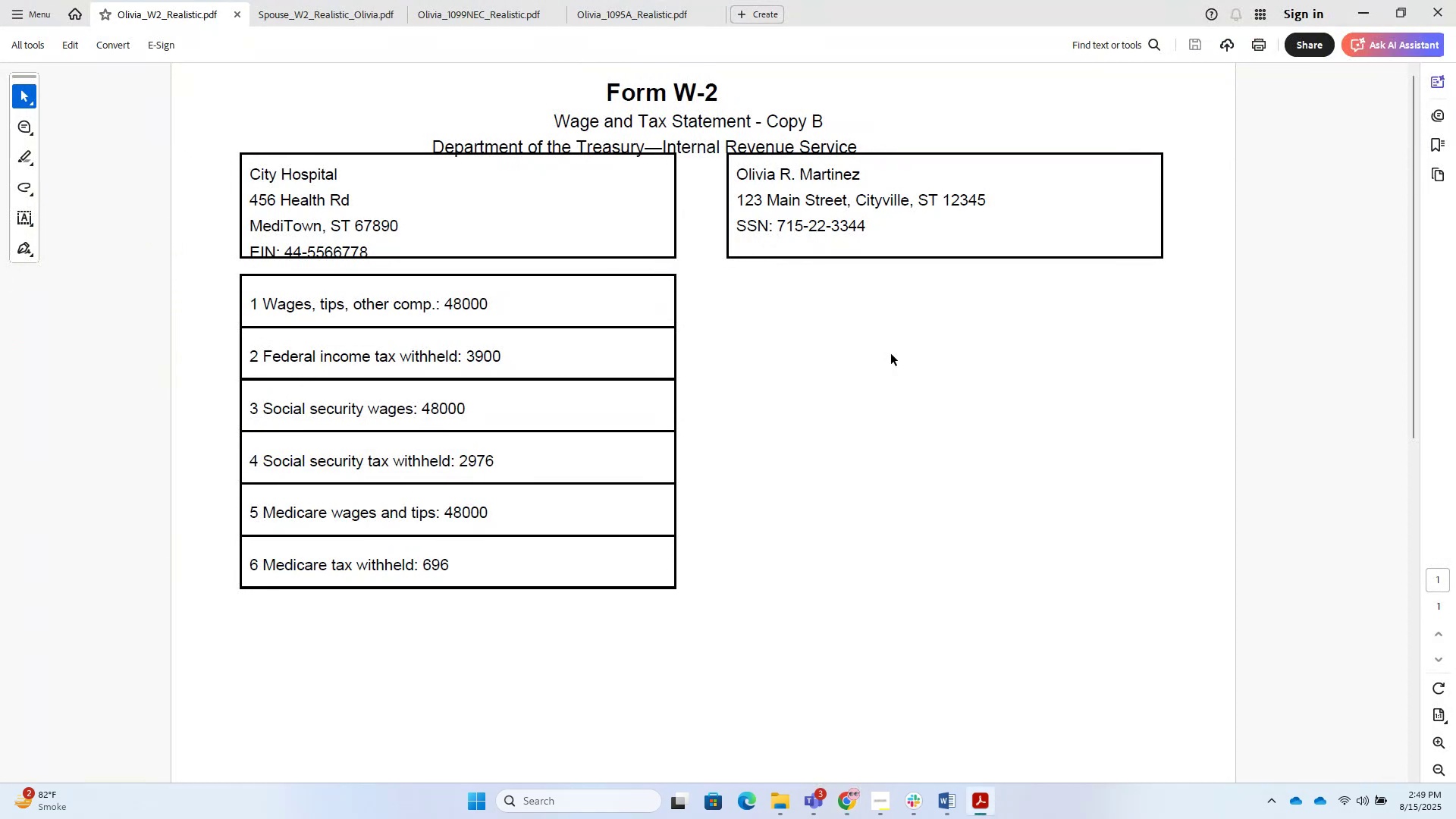 
key(Alt+Tab)
 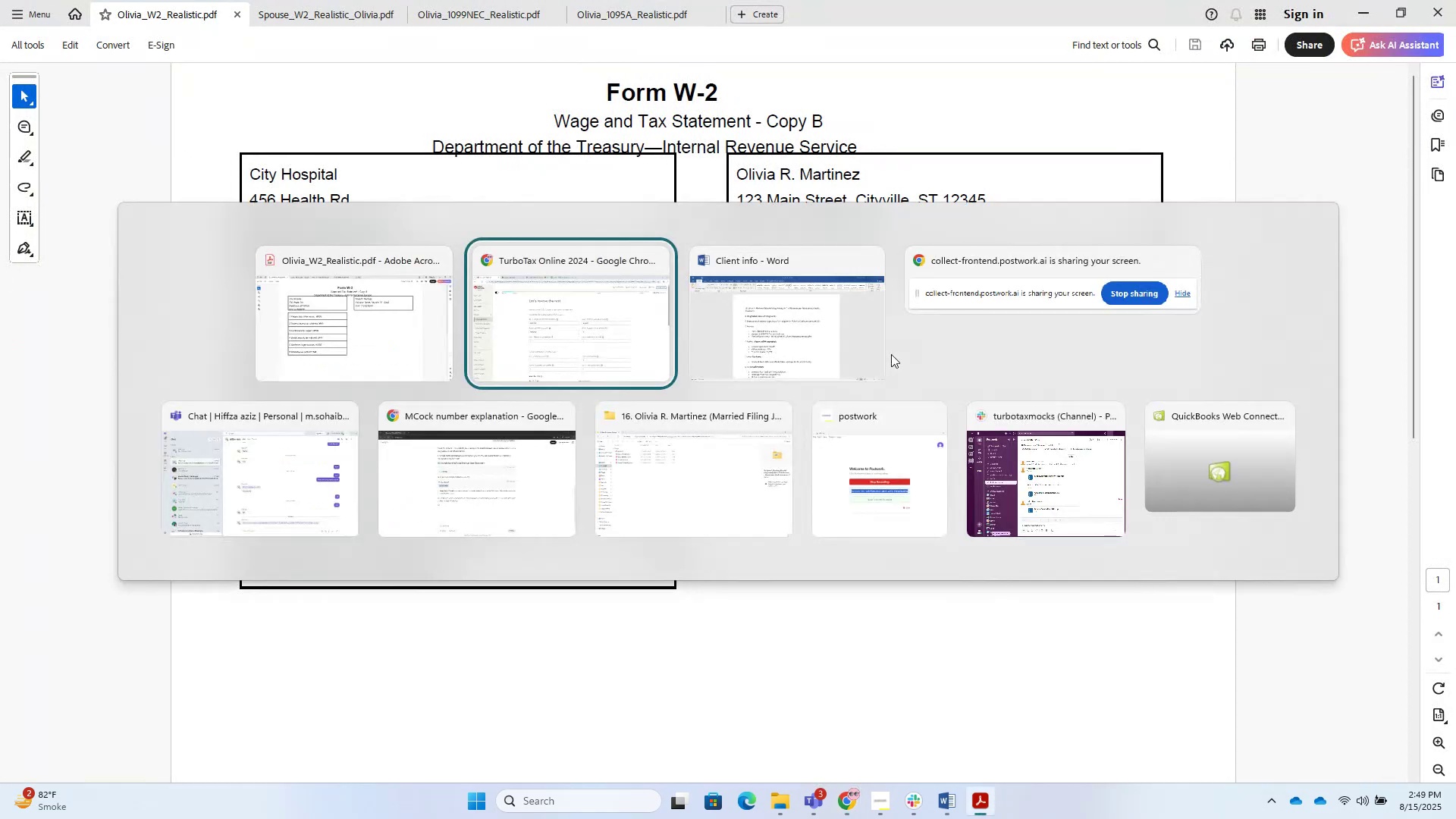 
key(Alt+Tab)
 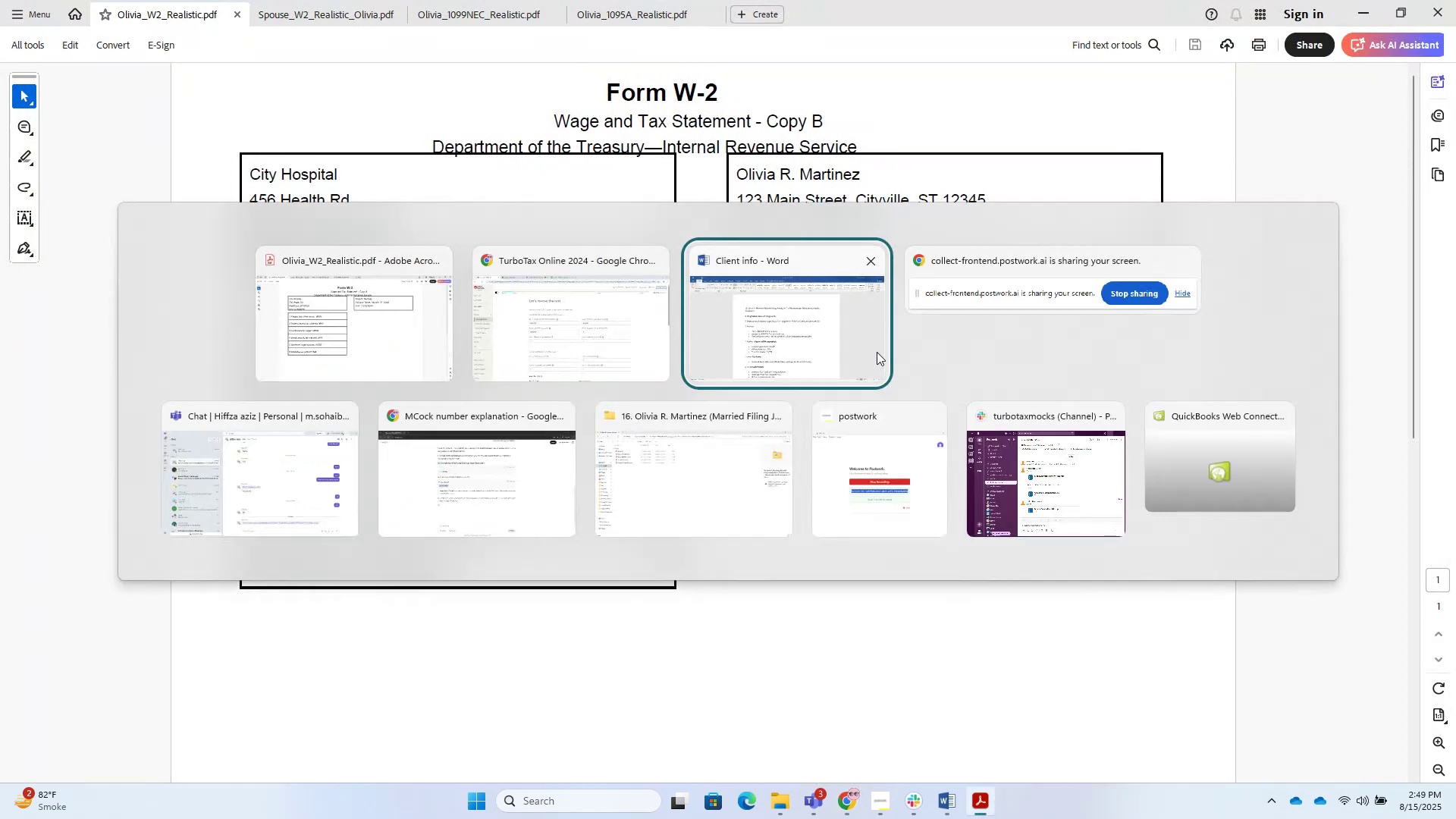 
left_click([585, 319])
 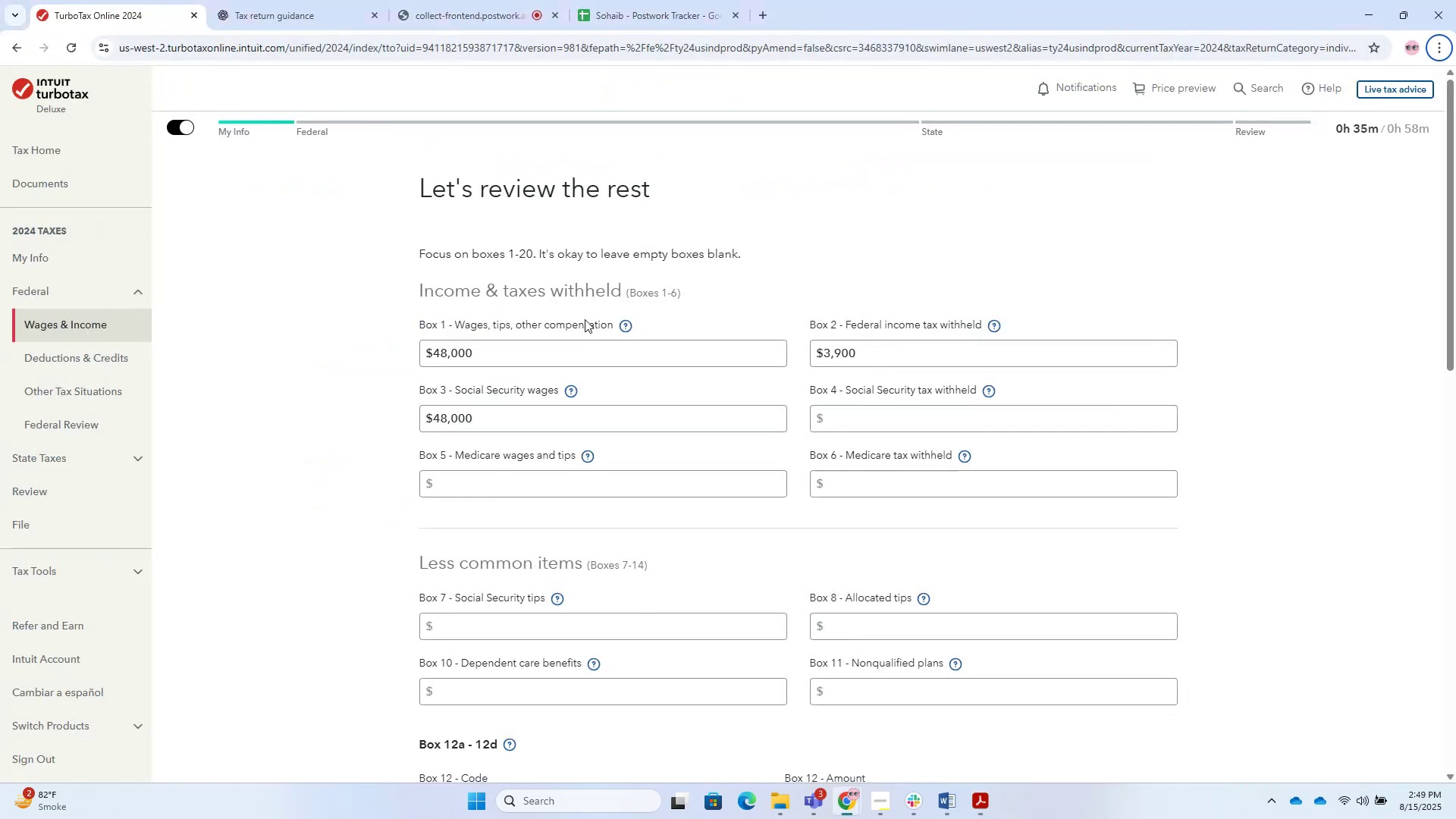 
key(Alt+AltLeft)
 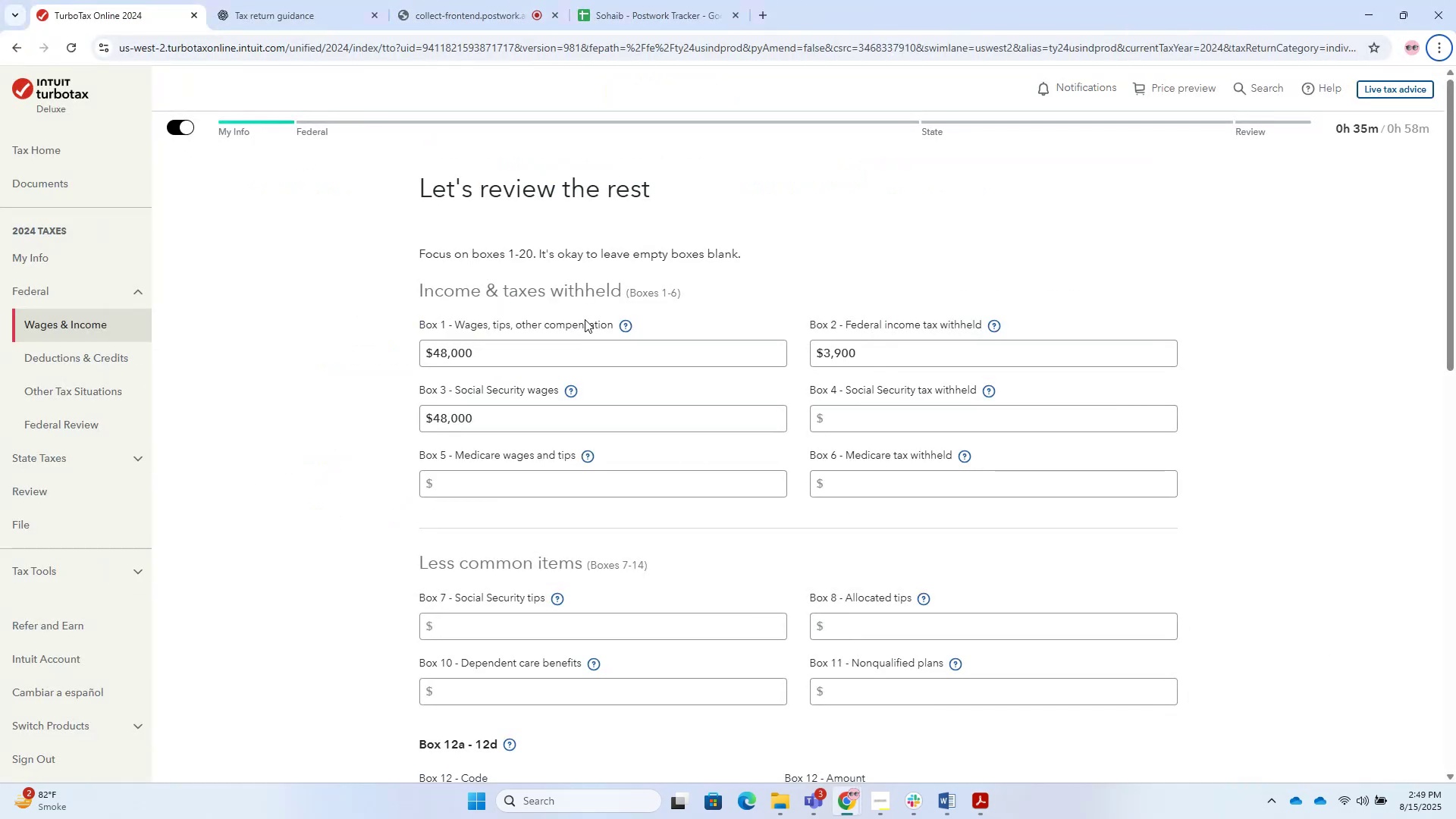 
key(Tab)
 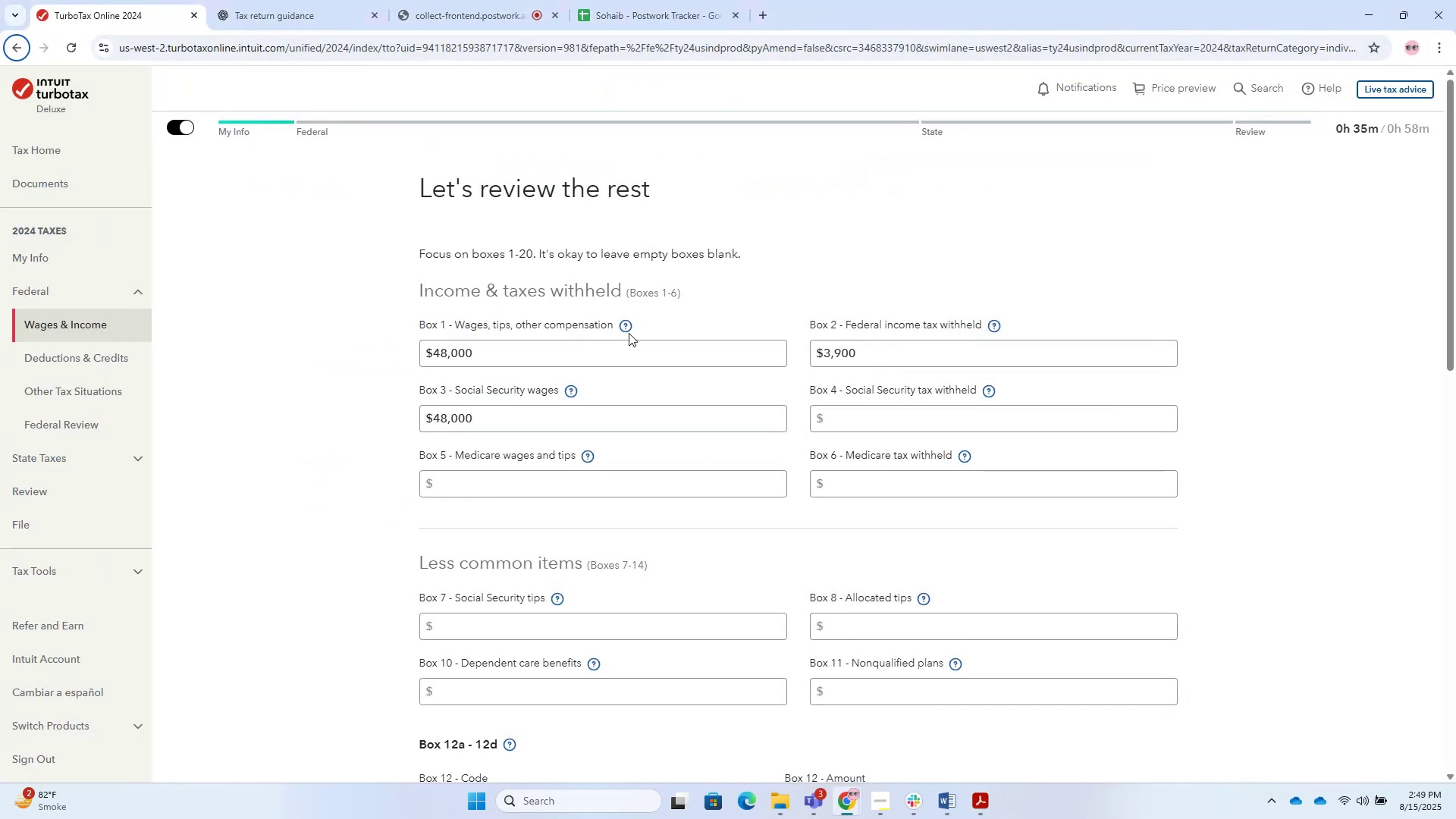 
key(Tab)
 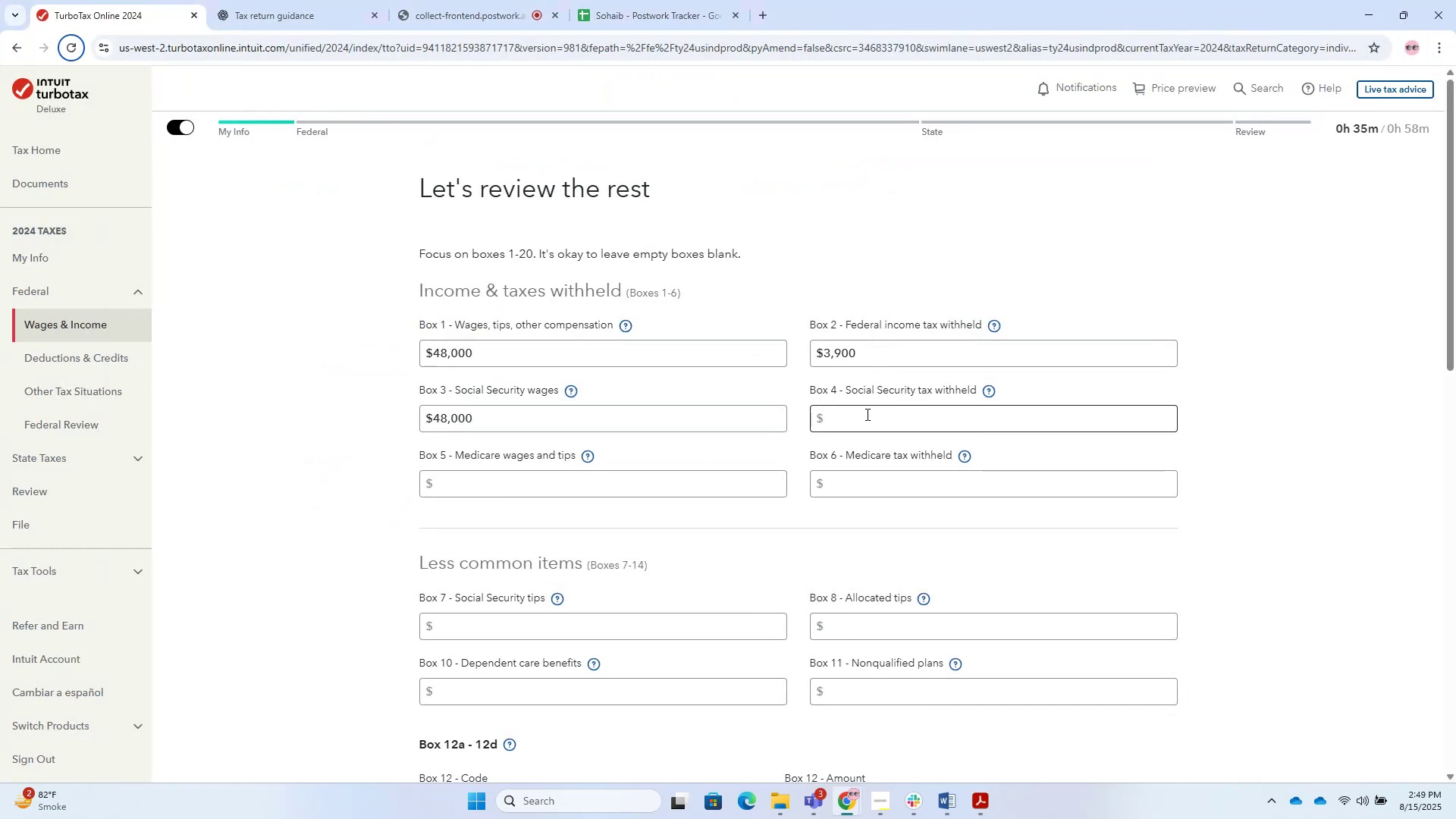 
left_click([874, 423])
 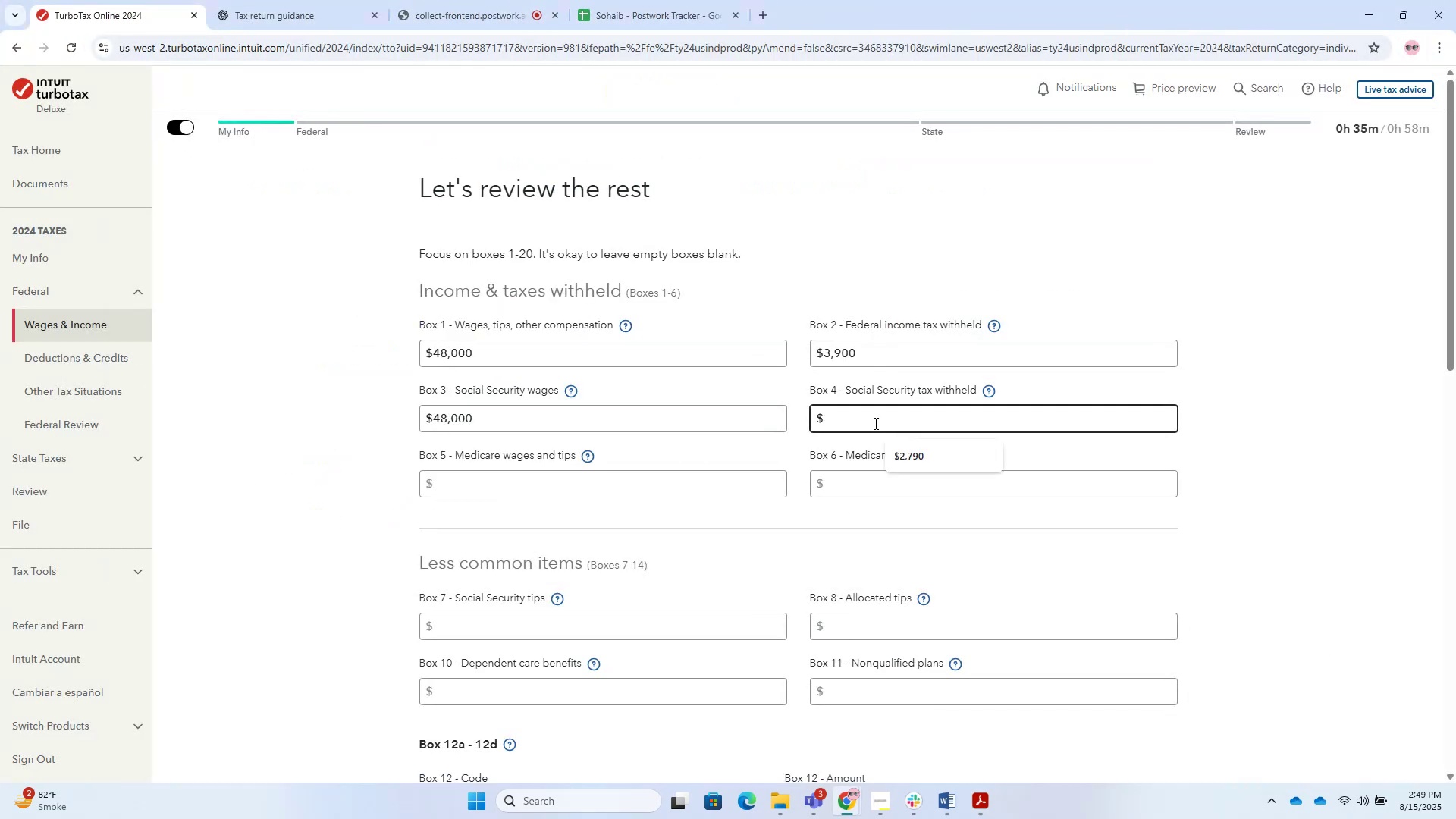 
key(Numpad2)
 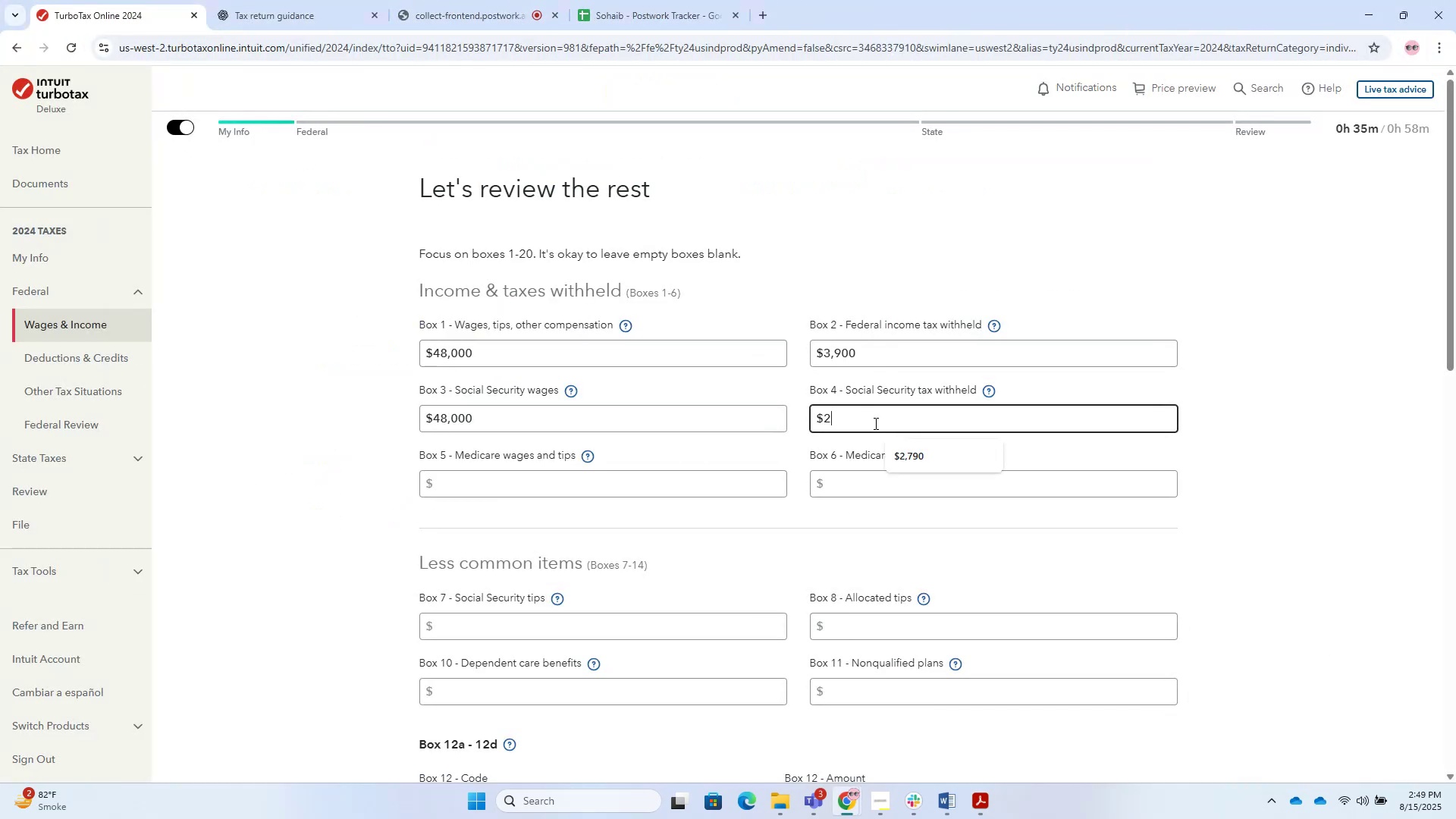 
key(Numpad9)
 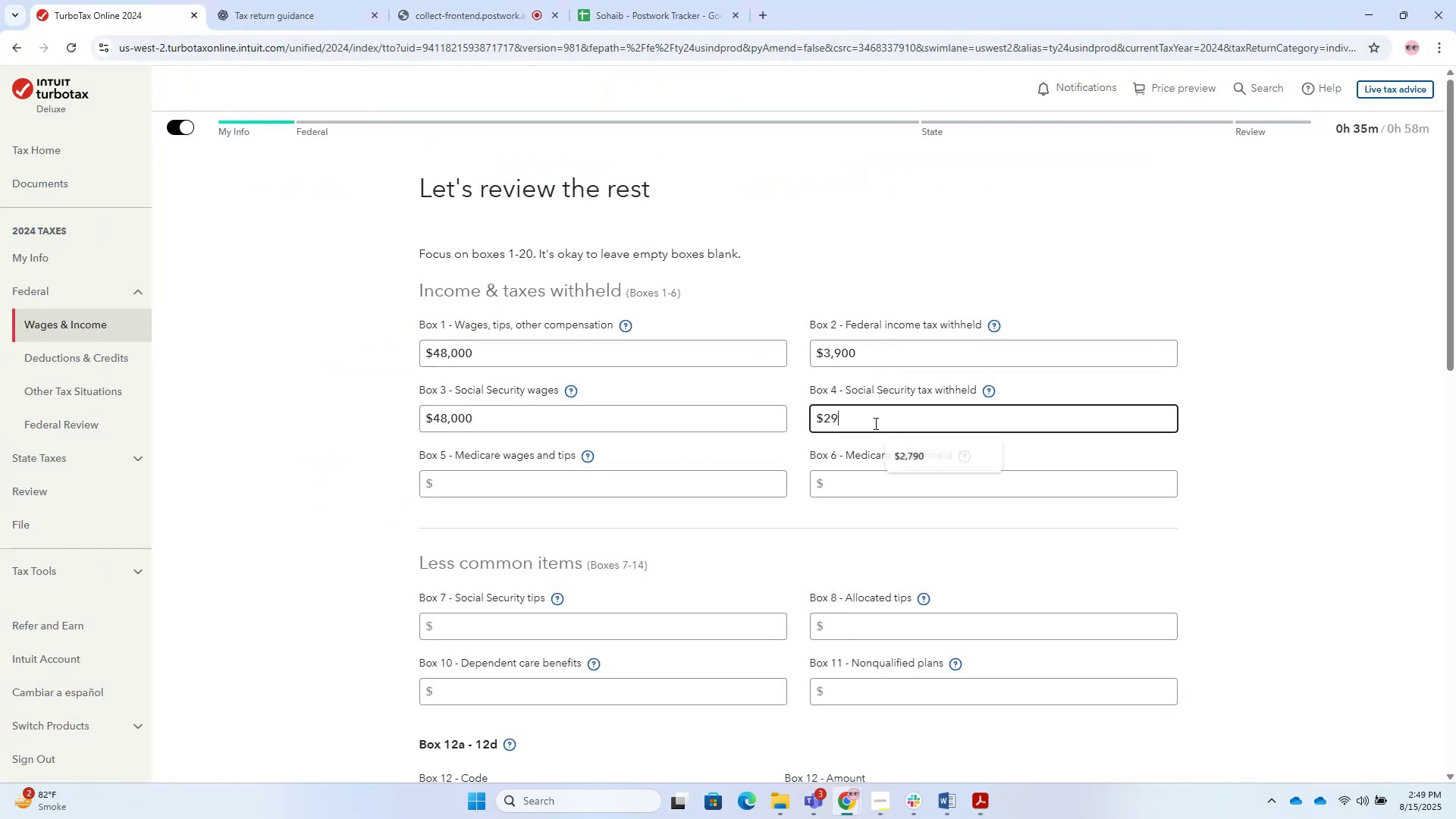 
key(Numpad7)
 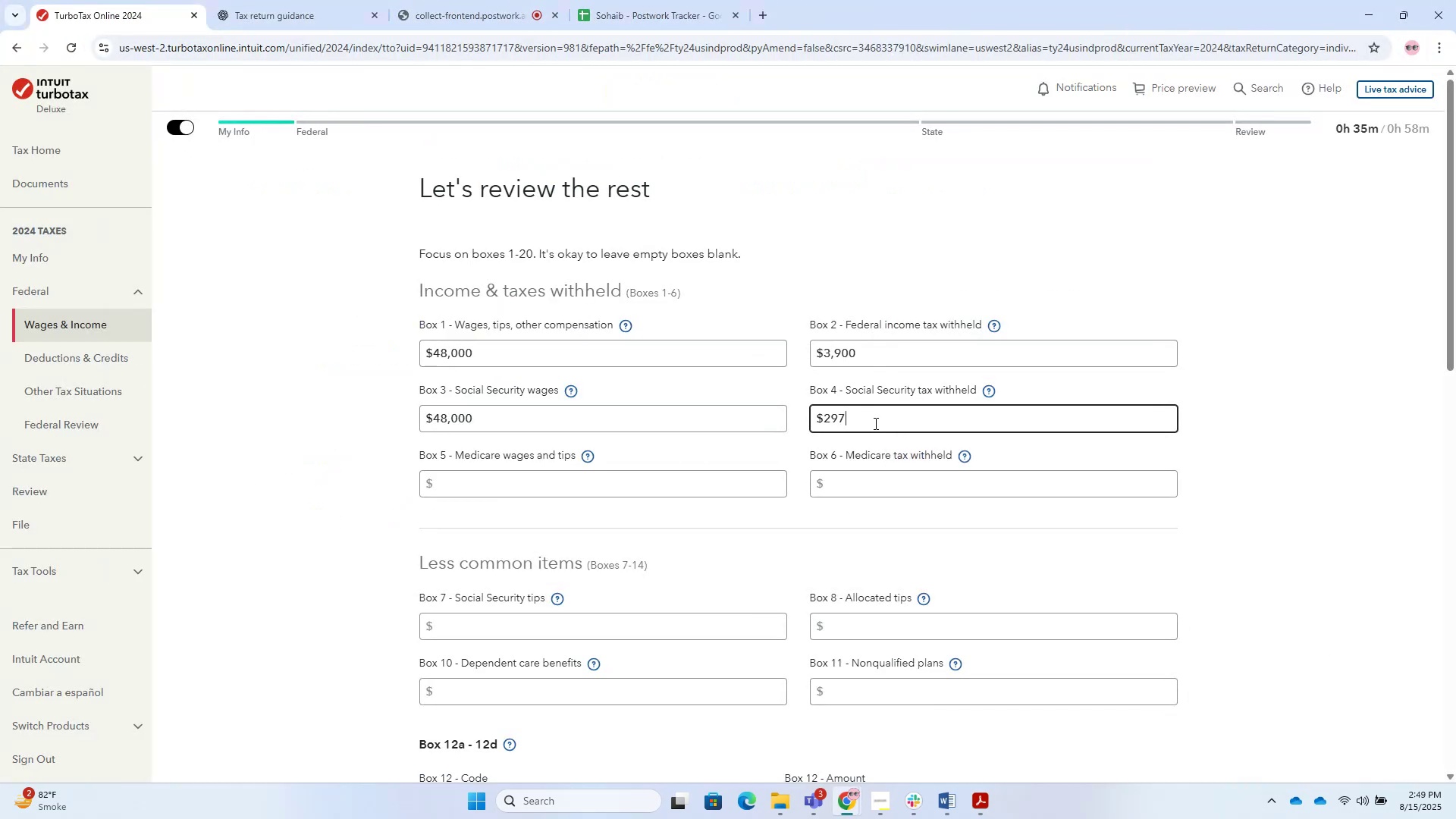 
key(Numpad6)
 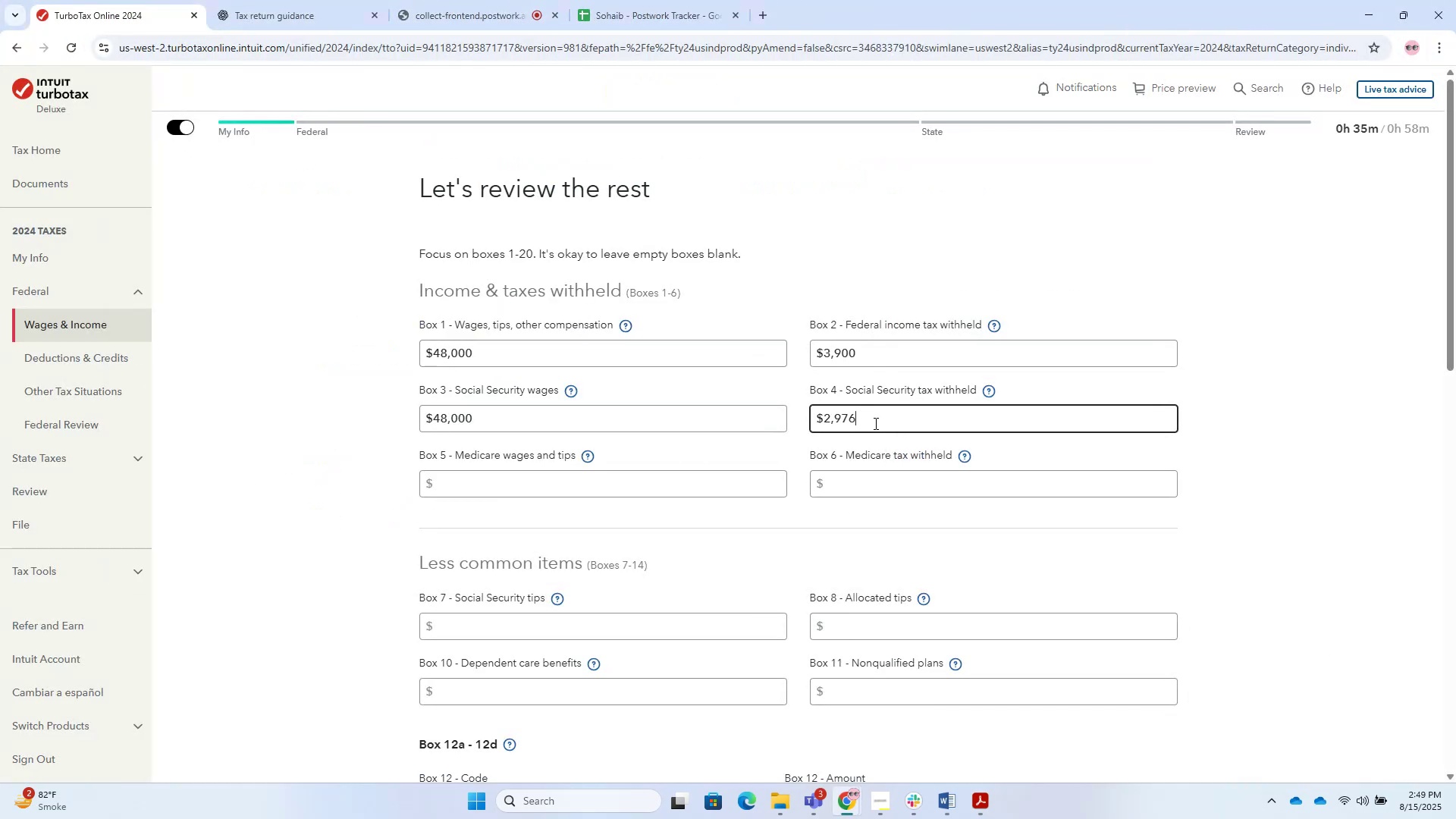 
key(Alt+Tab)
 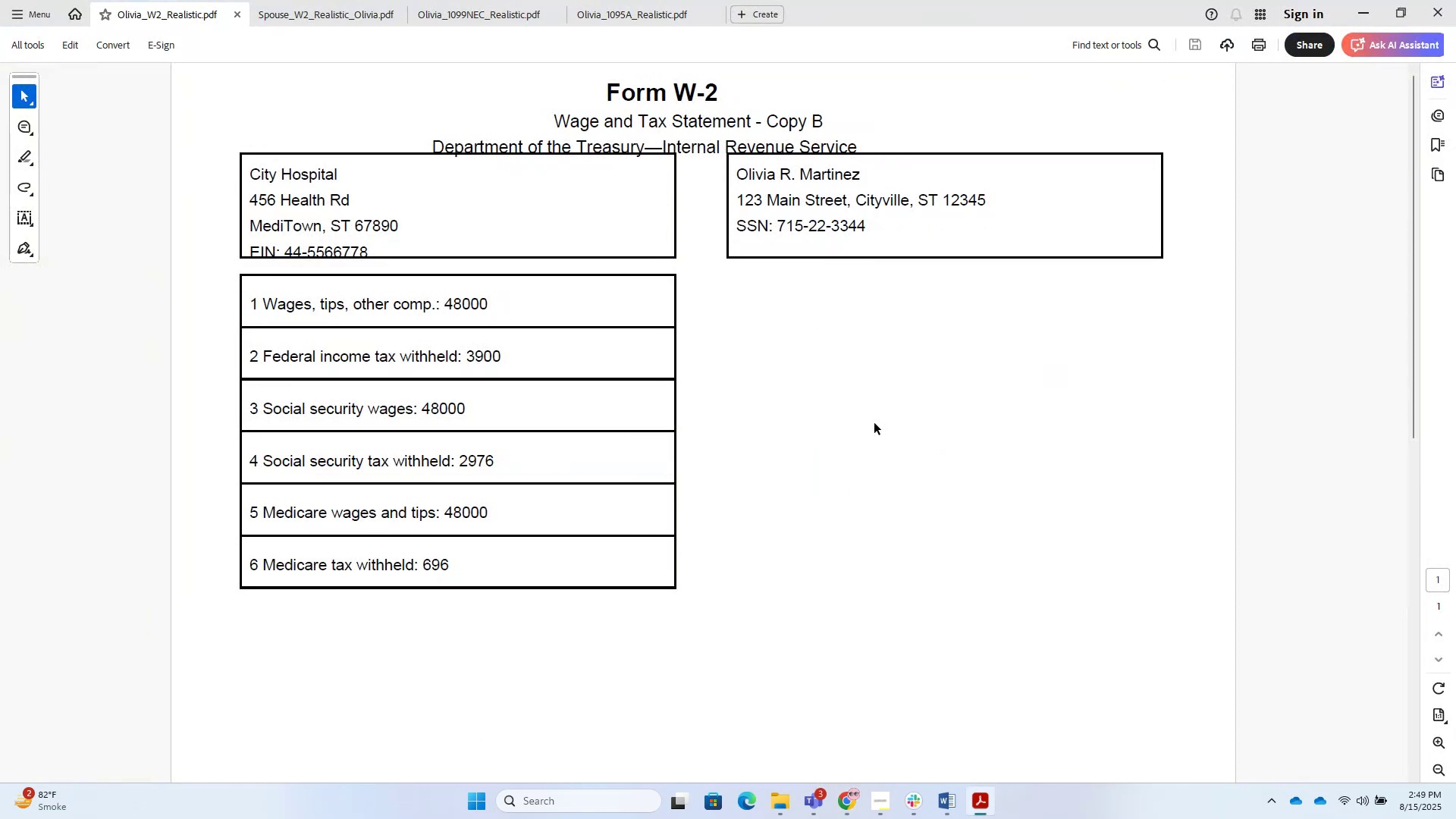 
key(Alt+Tab)
 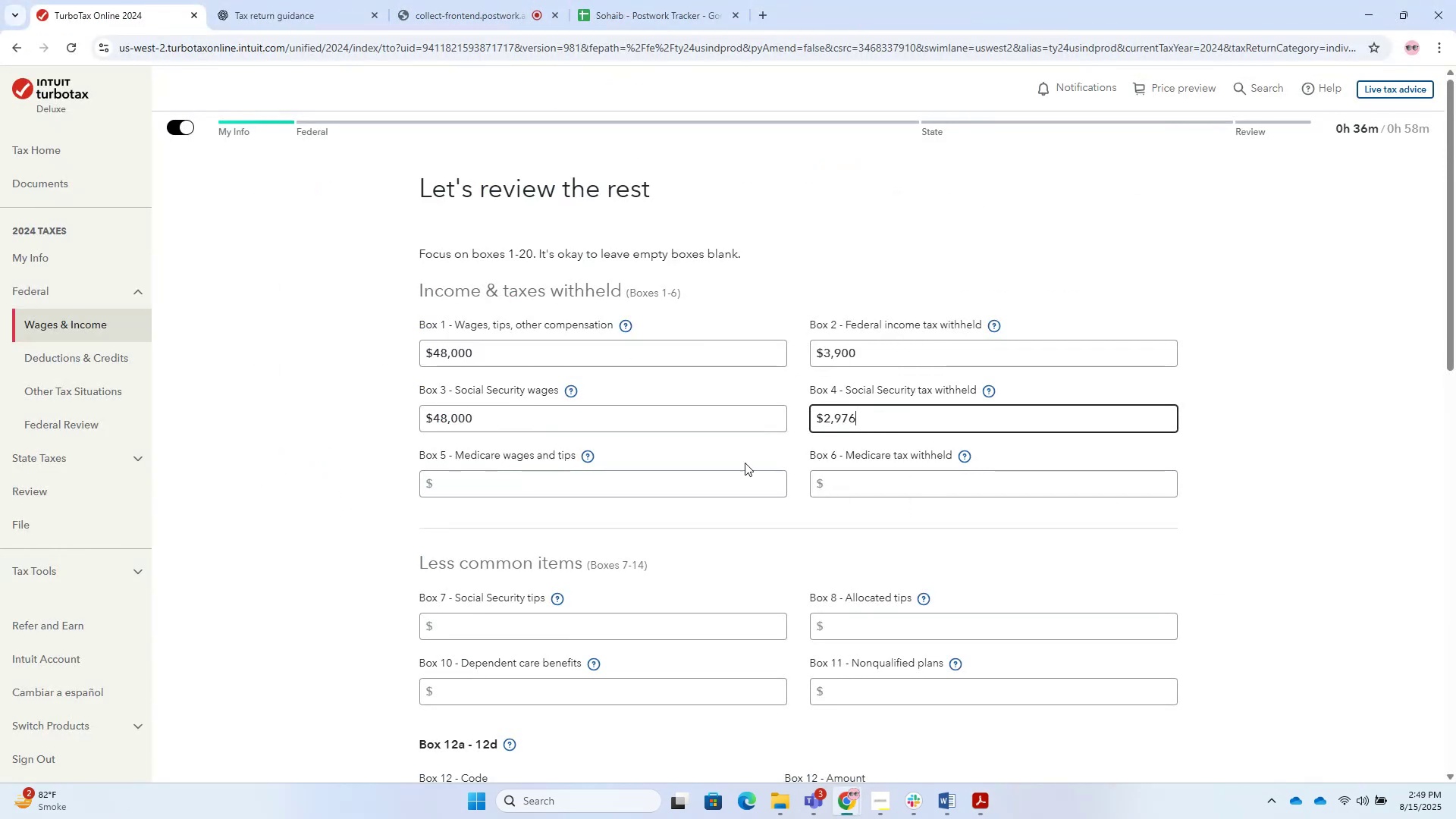 
left_click([645, 481])
 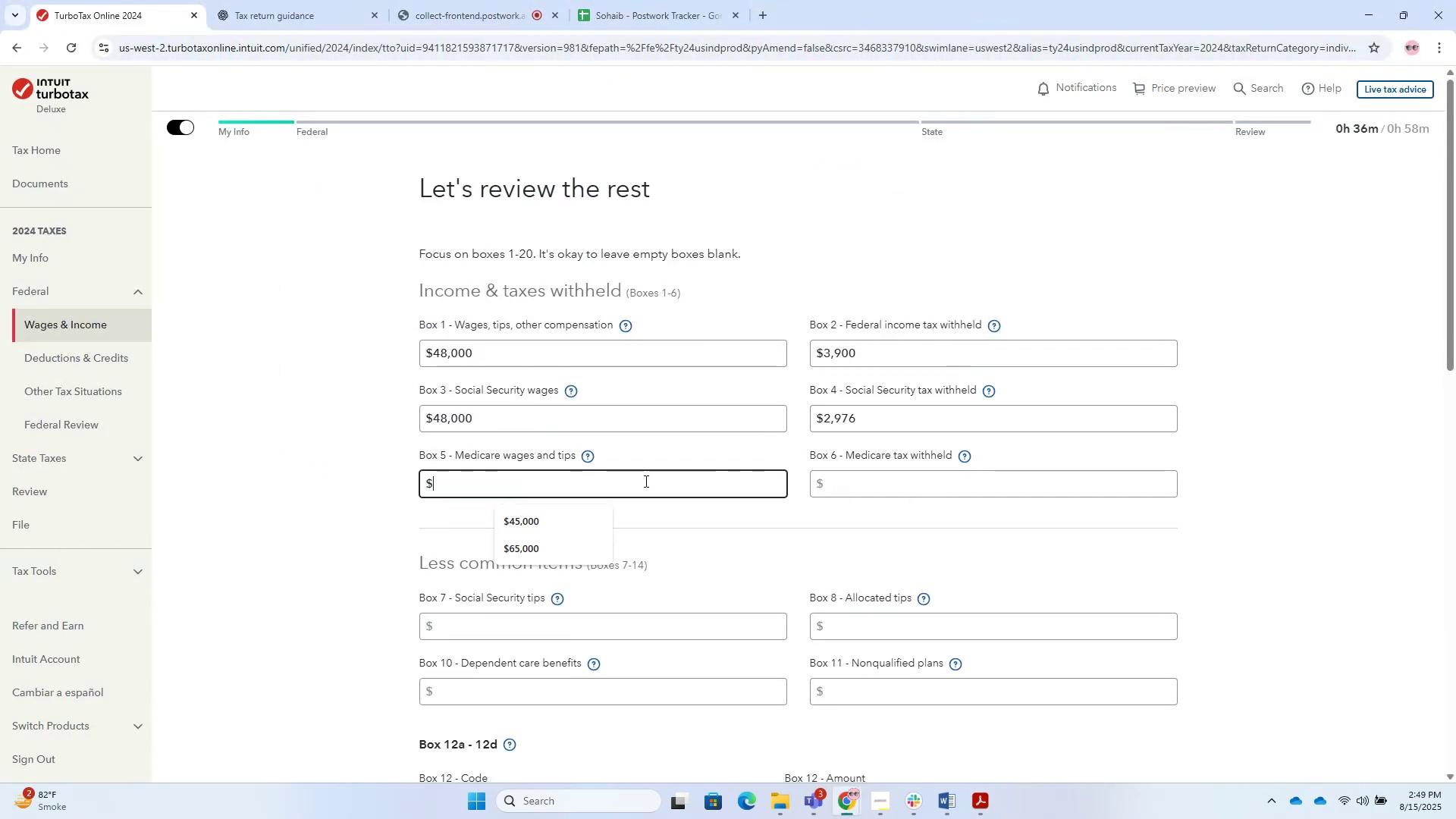 
key(Numpad4)
 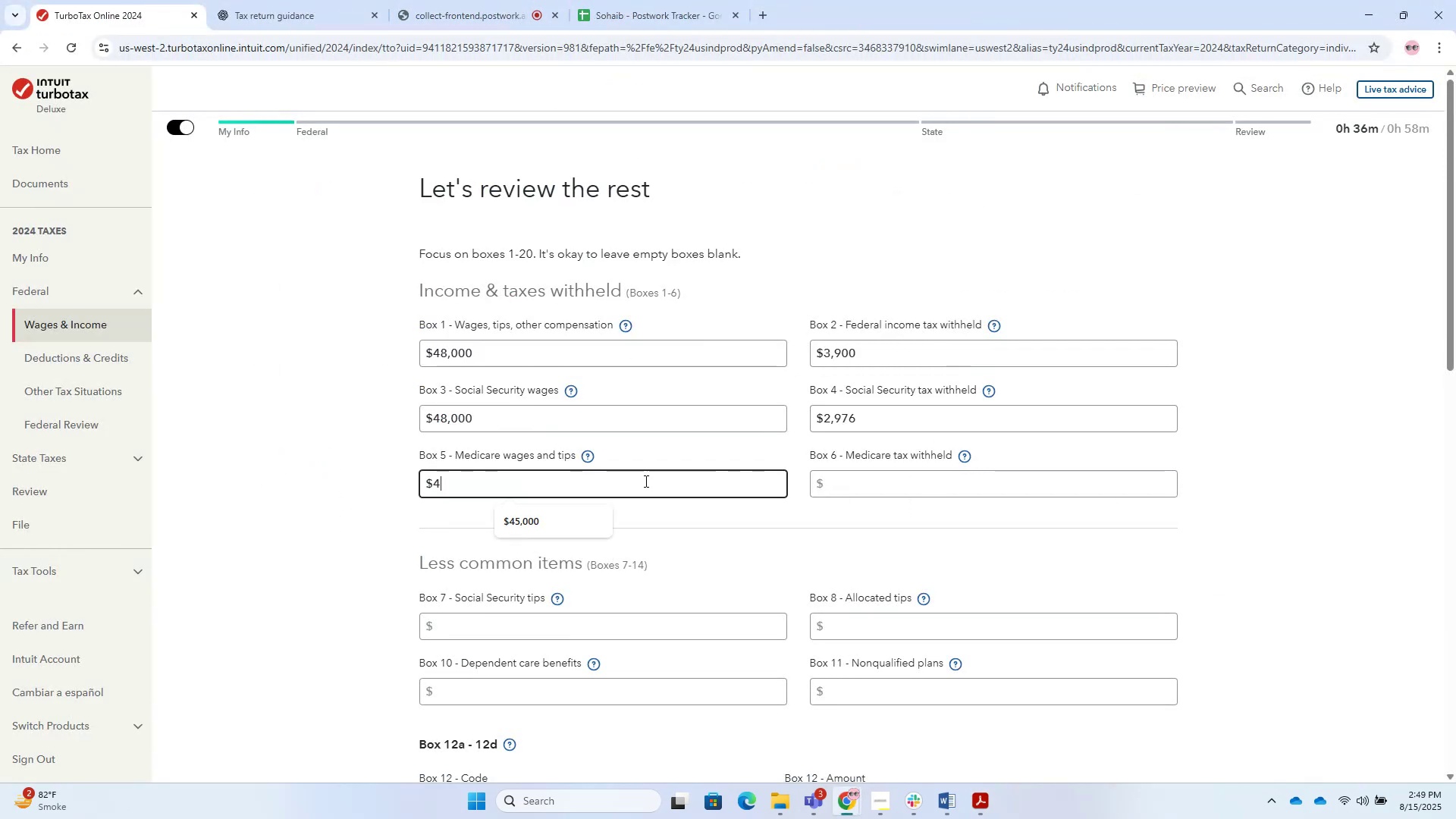 
key(Numpad8)
 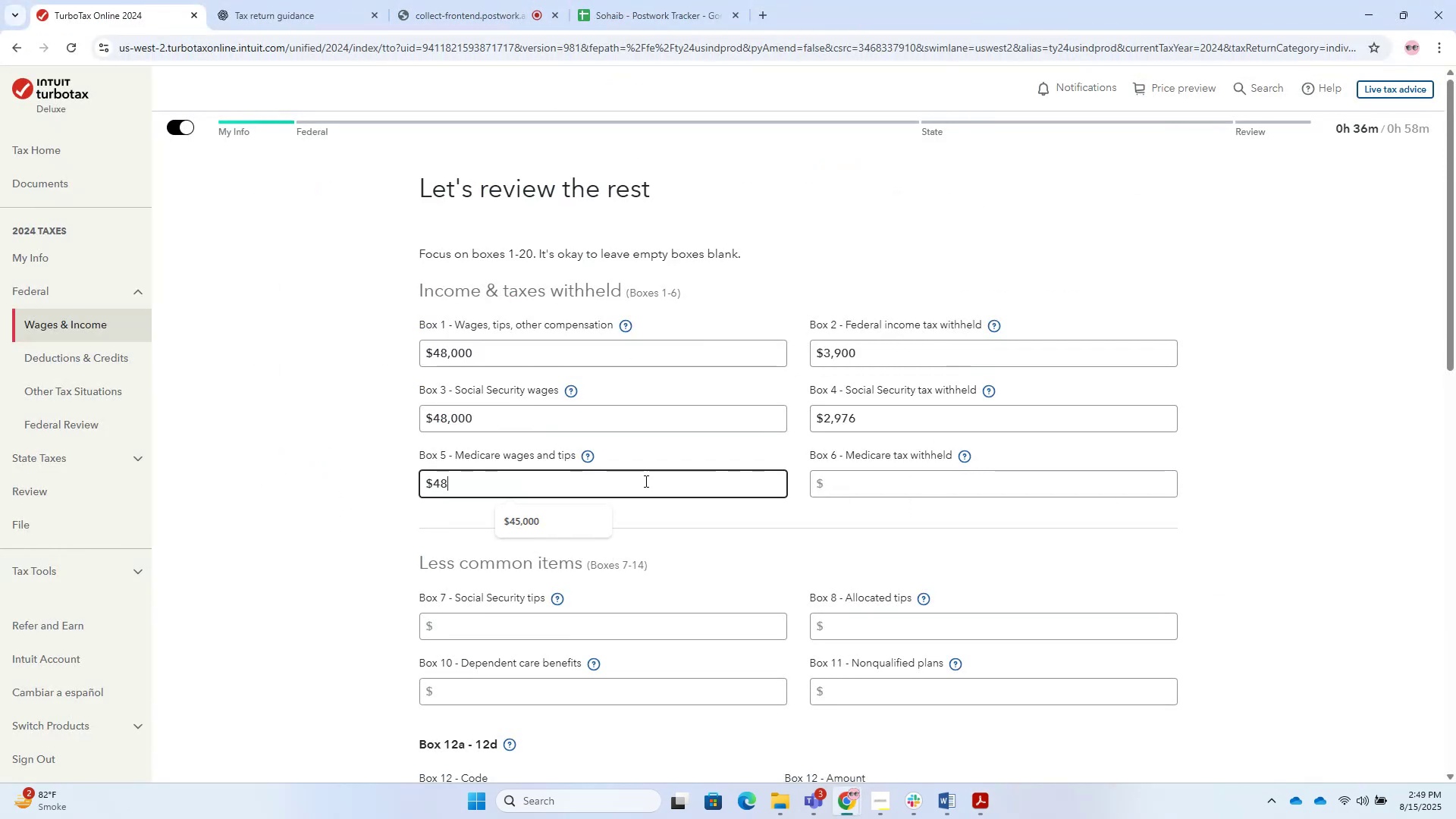 
key(Numpad0)
 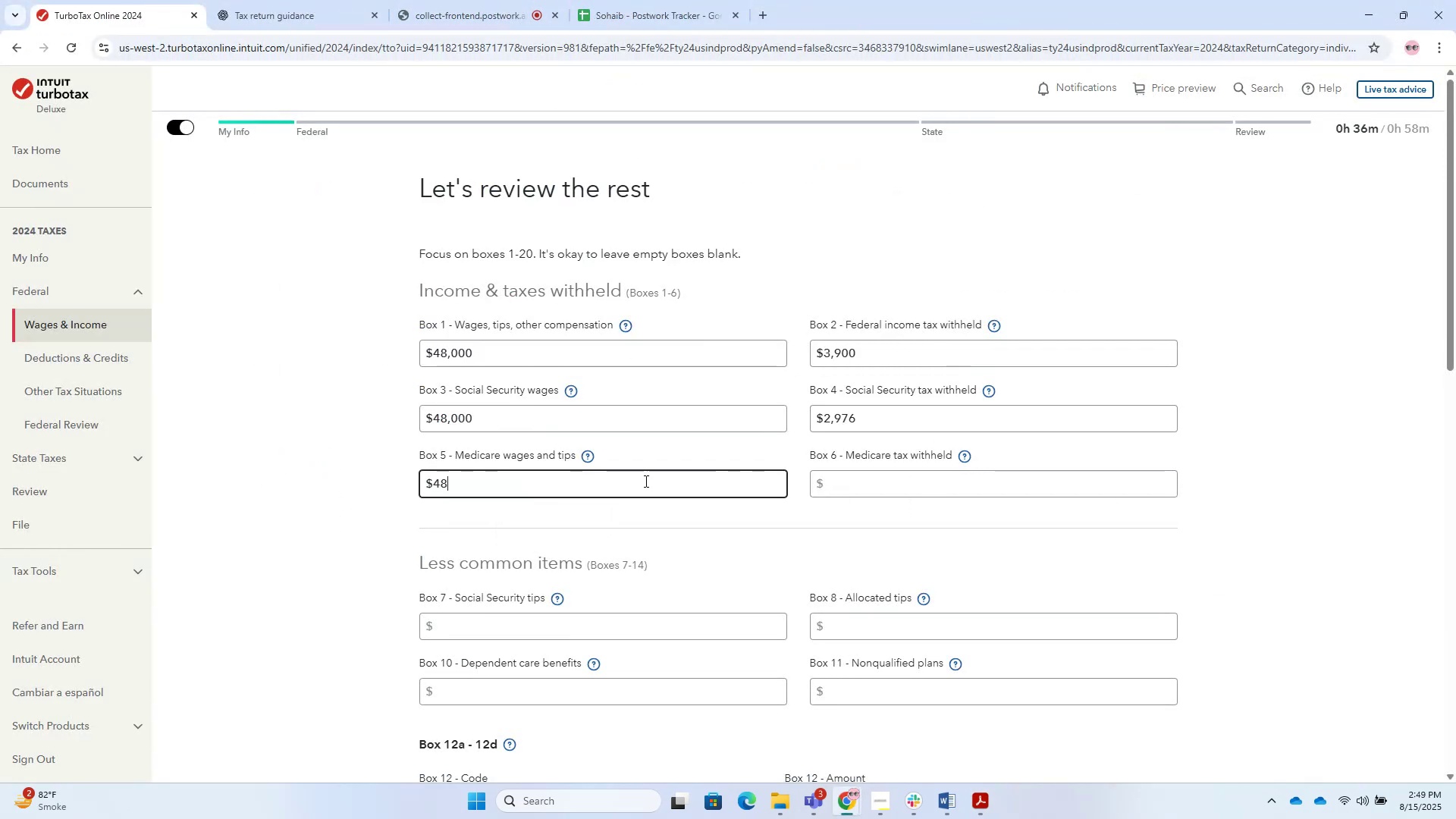 
key(Numpad0)
 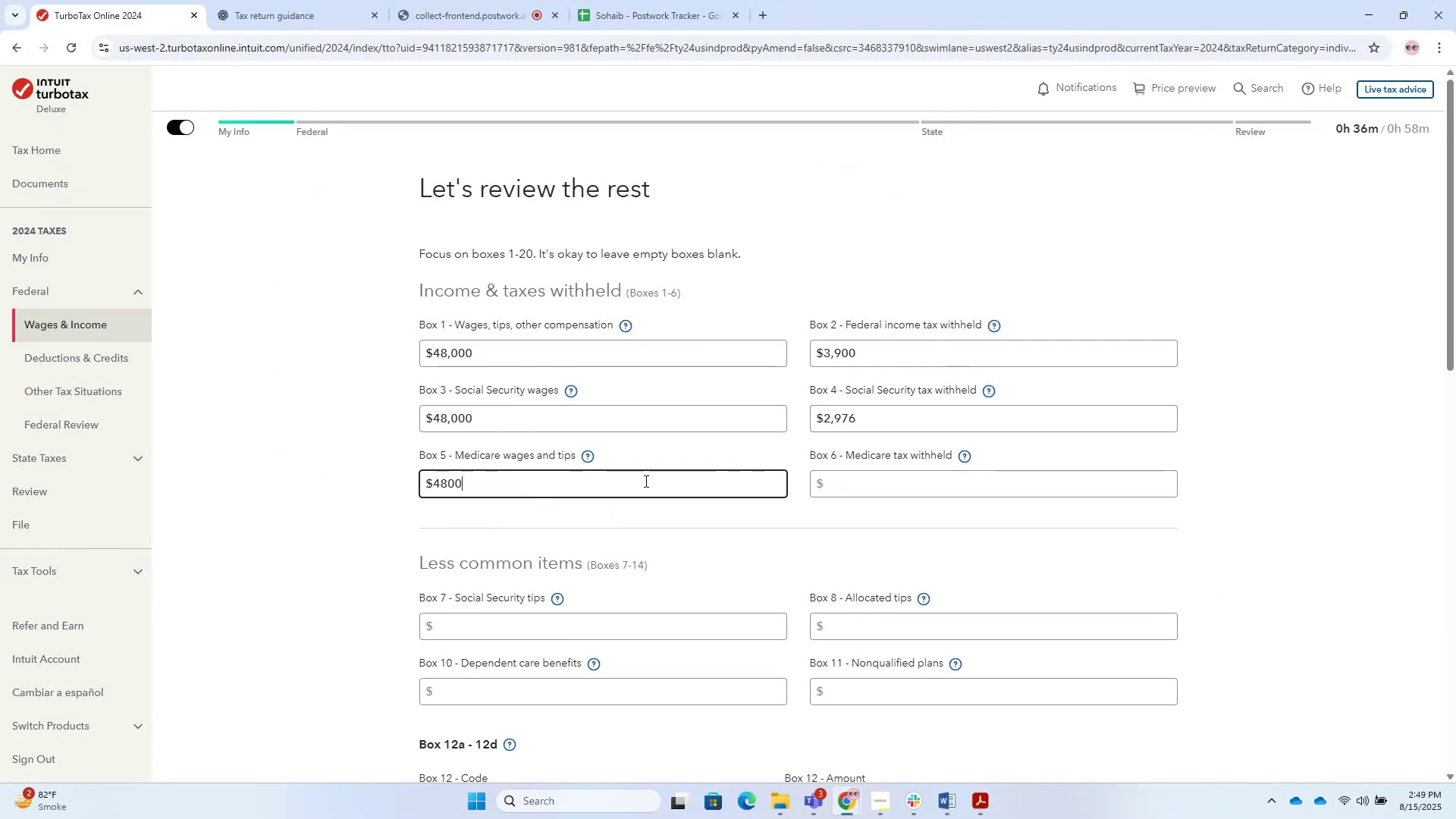 
key(Numpad0)
 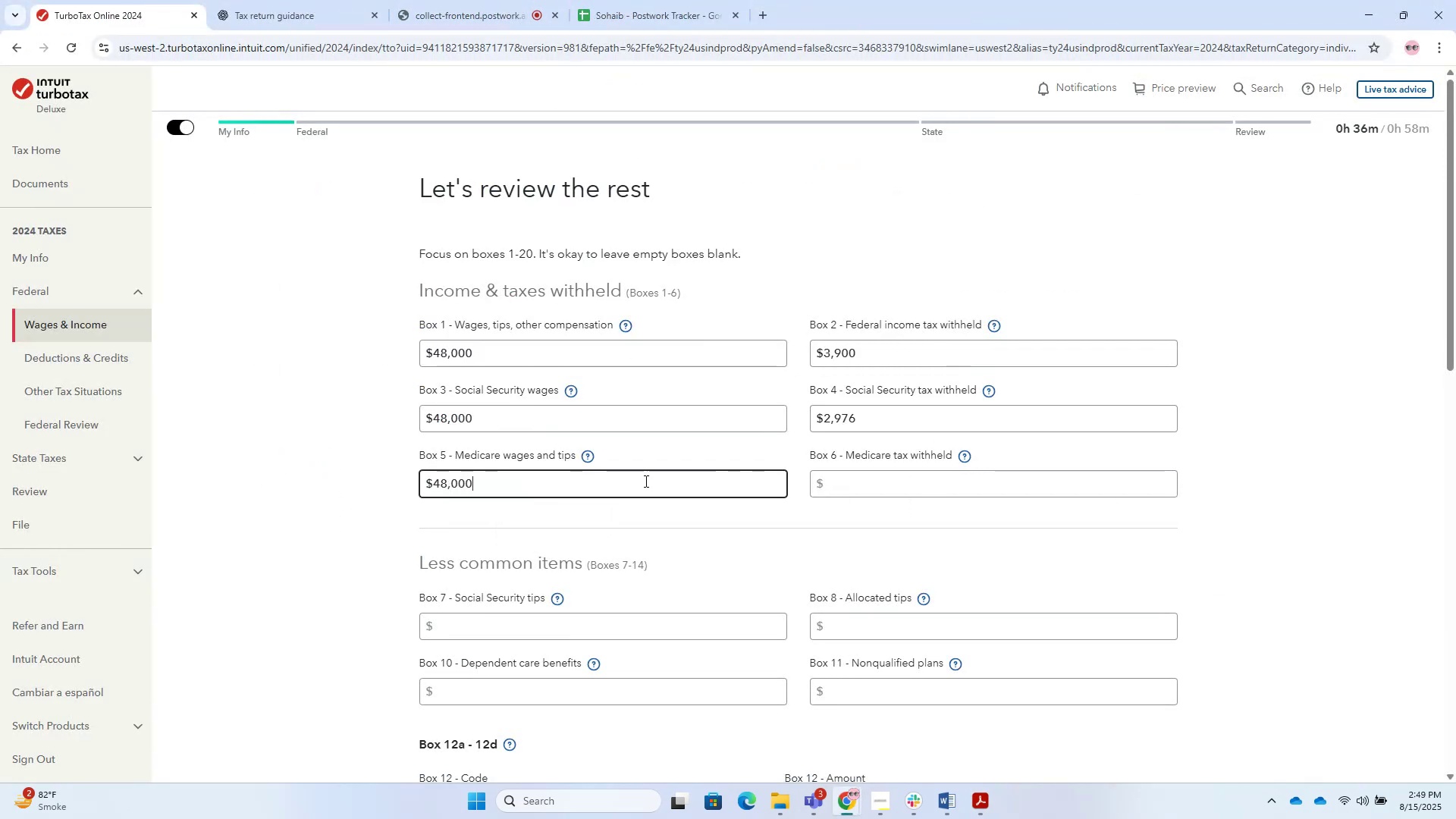 
key(Alt+Tab)
 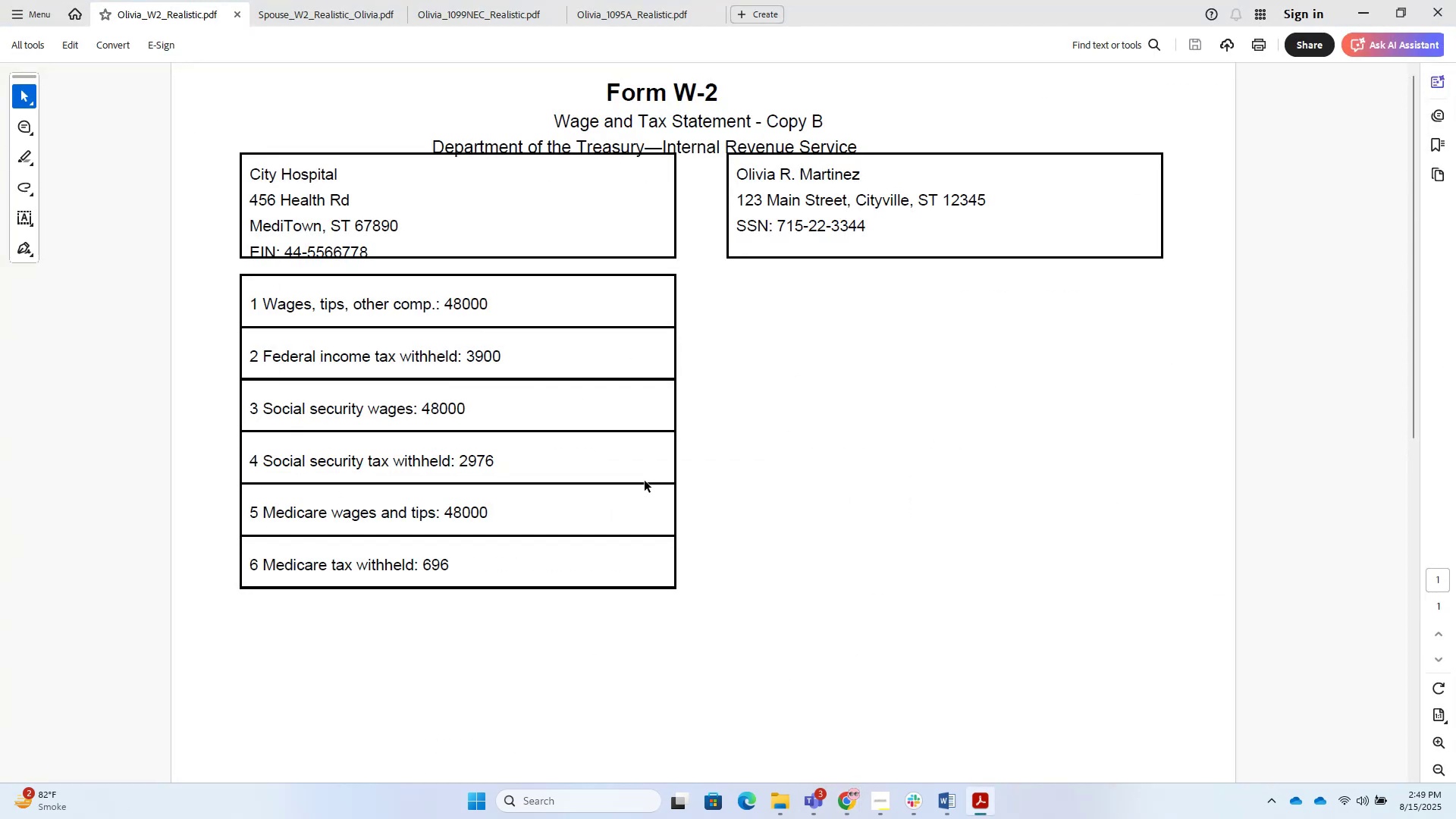 
key(Alt+AltLeft)
 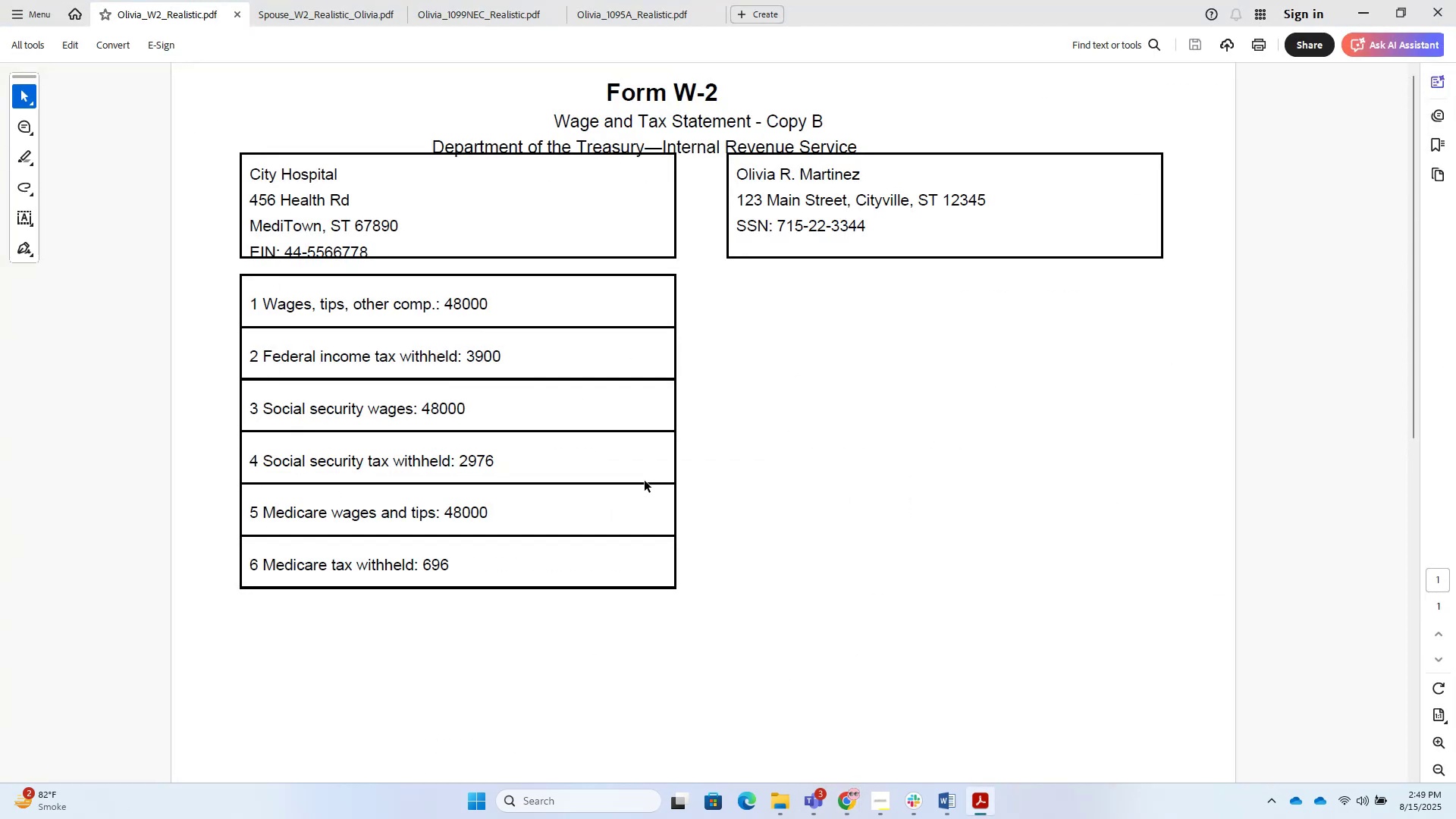 
key(Alt+Tab)
 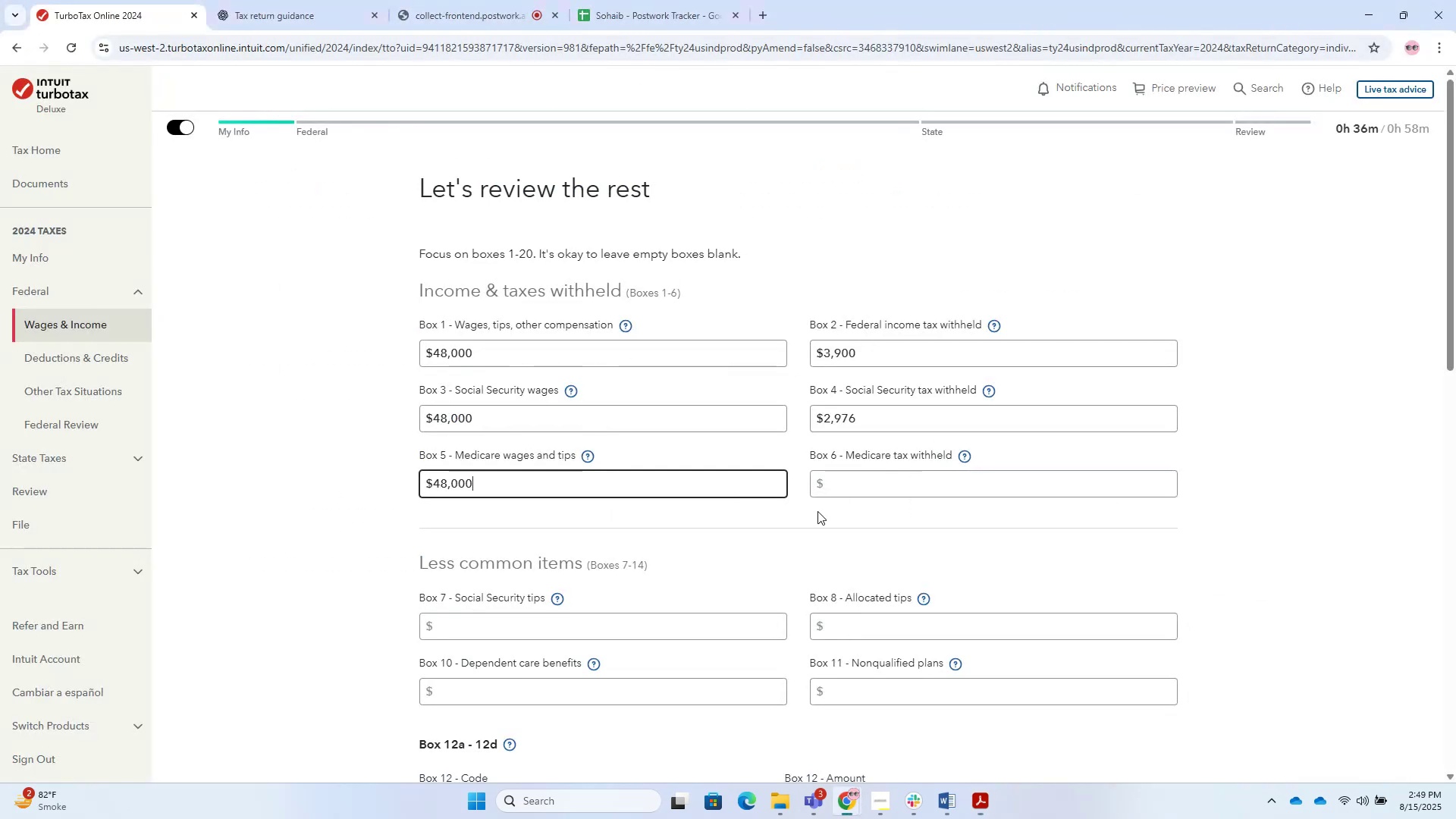 
left_click_drag(start_coordinate=[897, 482], to_coordinate=[893, 482])
 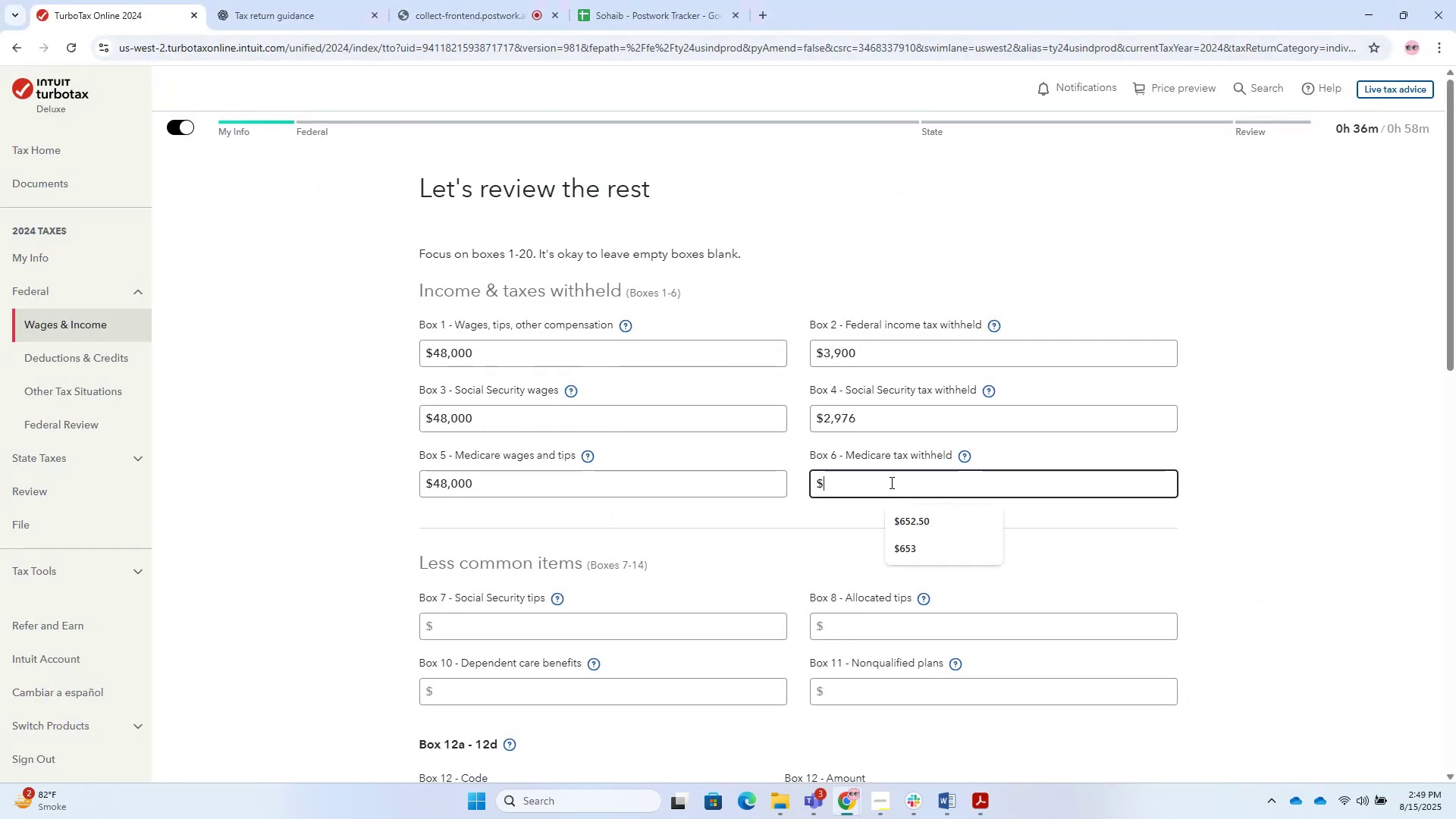 
key(Numpad6)
 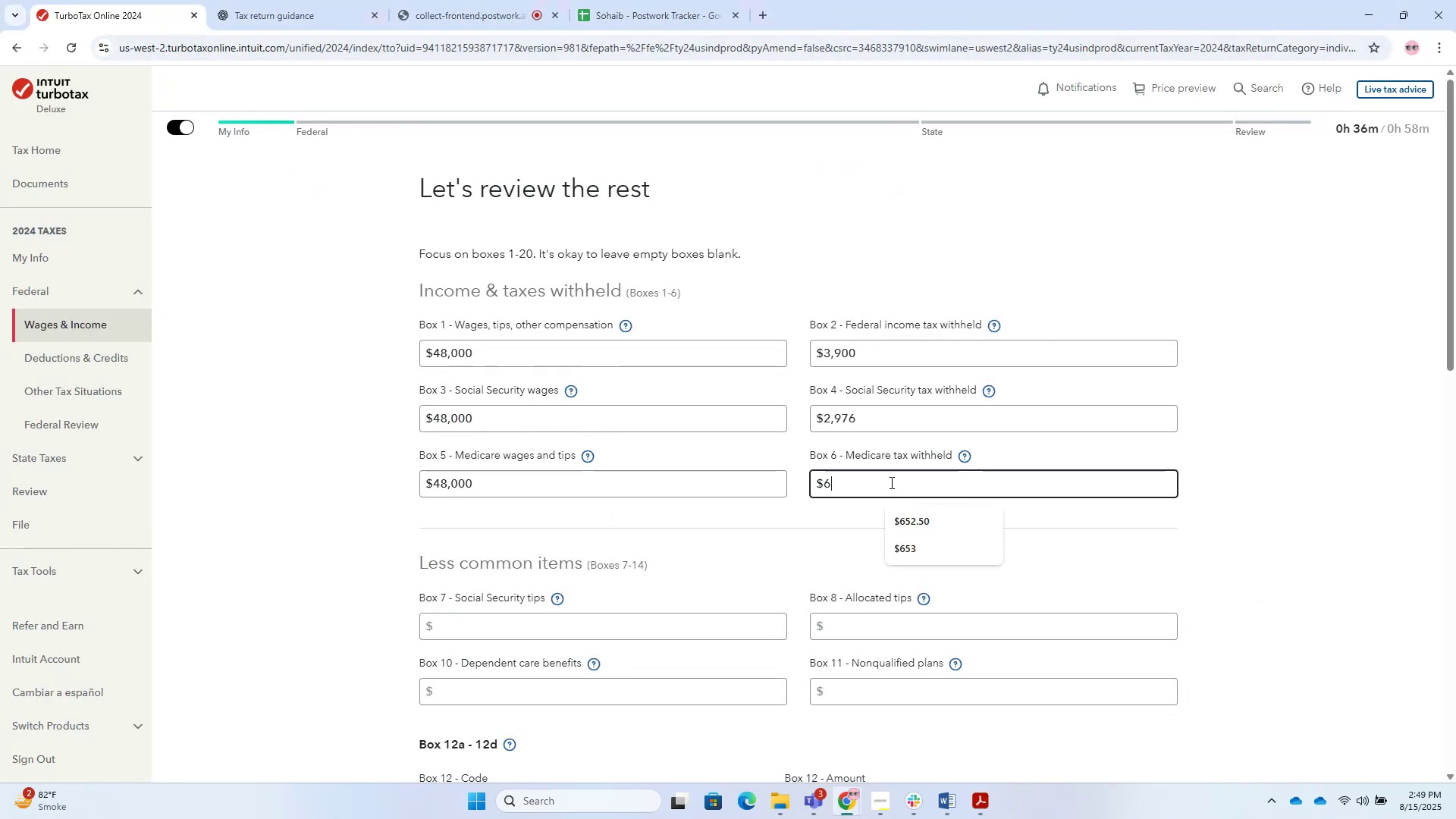 
key(Numpad9)
 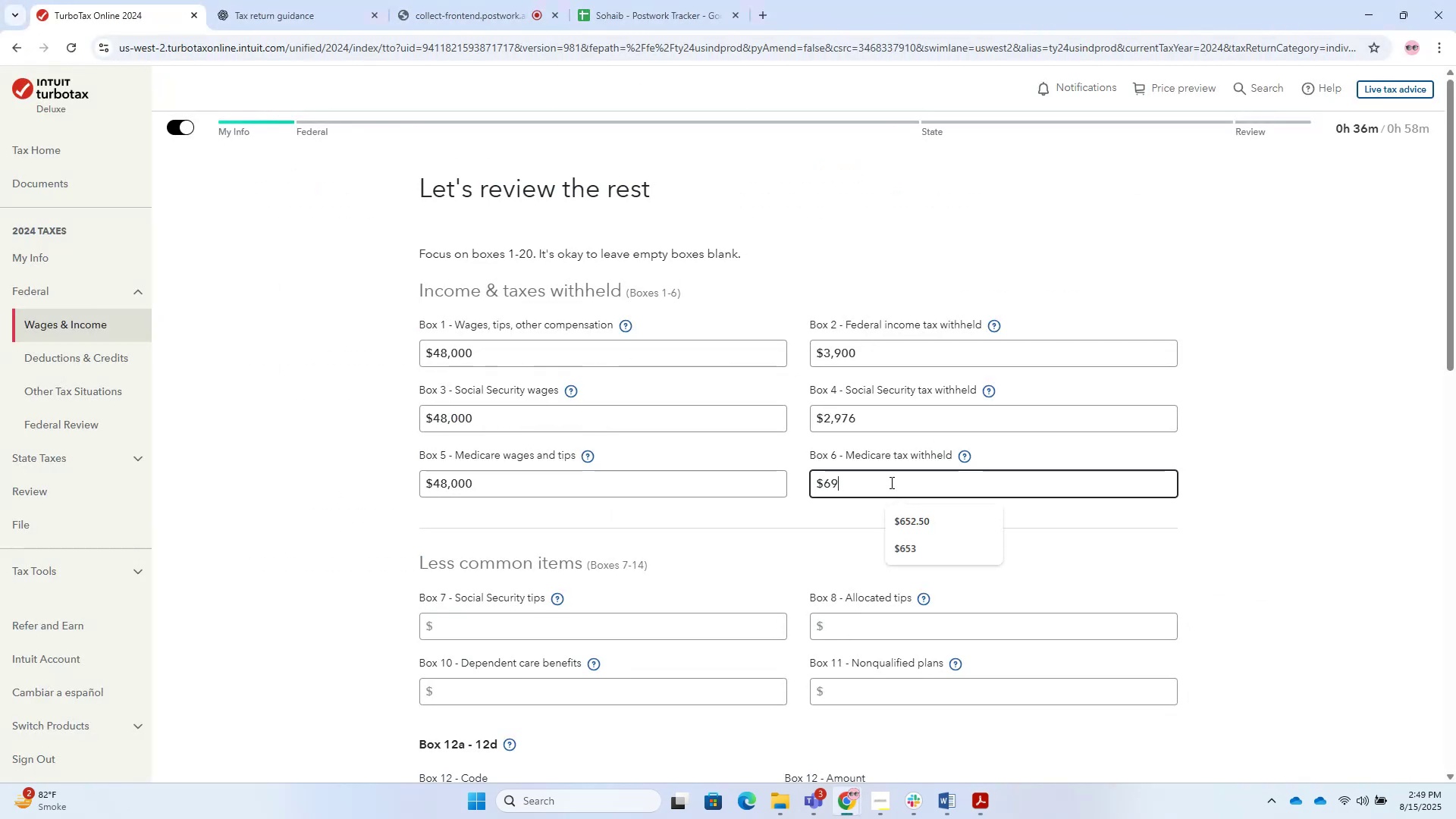 
key(Numpad6)
 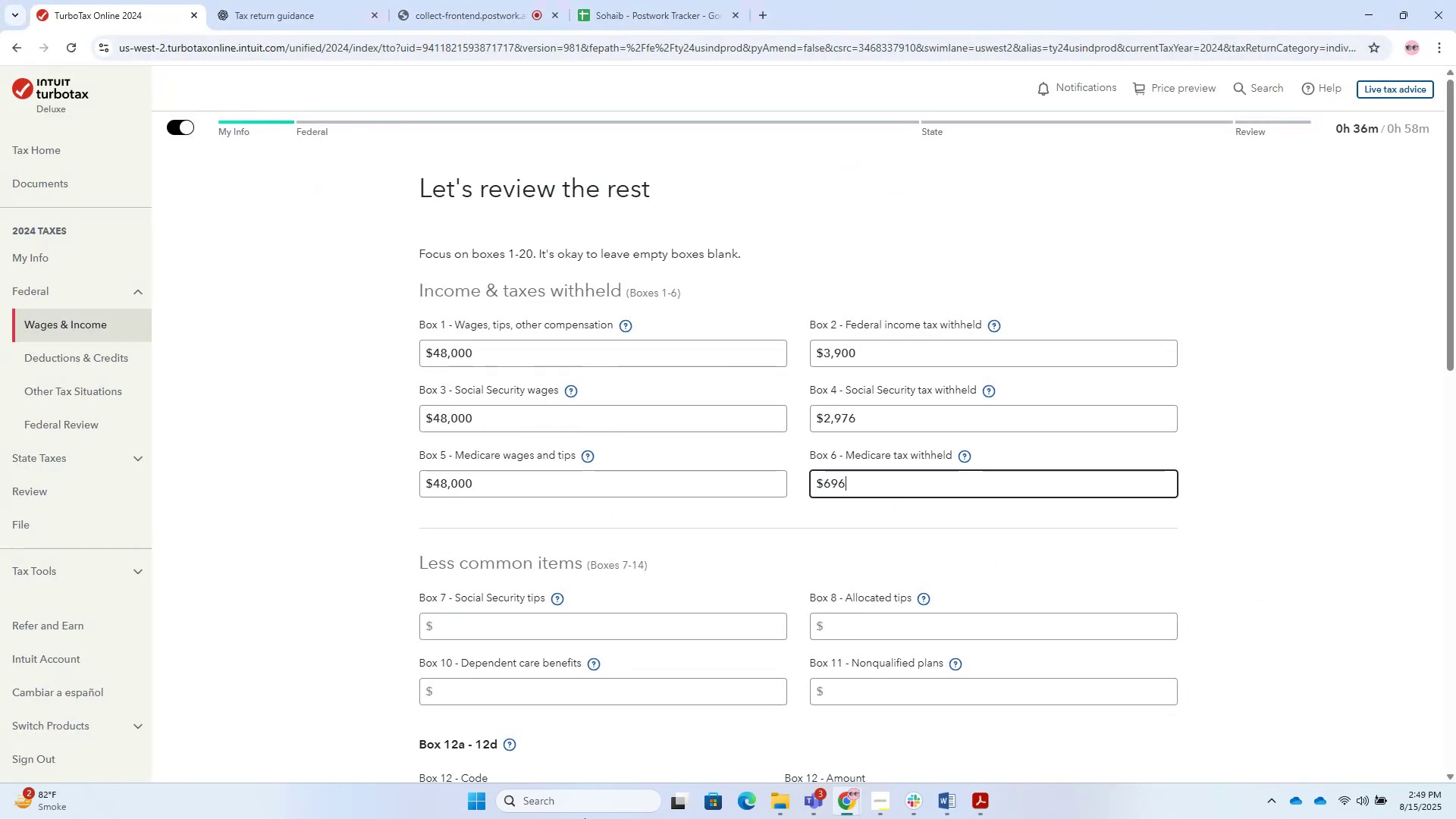 
scroll: coordinate [612, 592], scroll_direction: down, amount: 4.0
 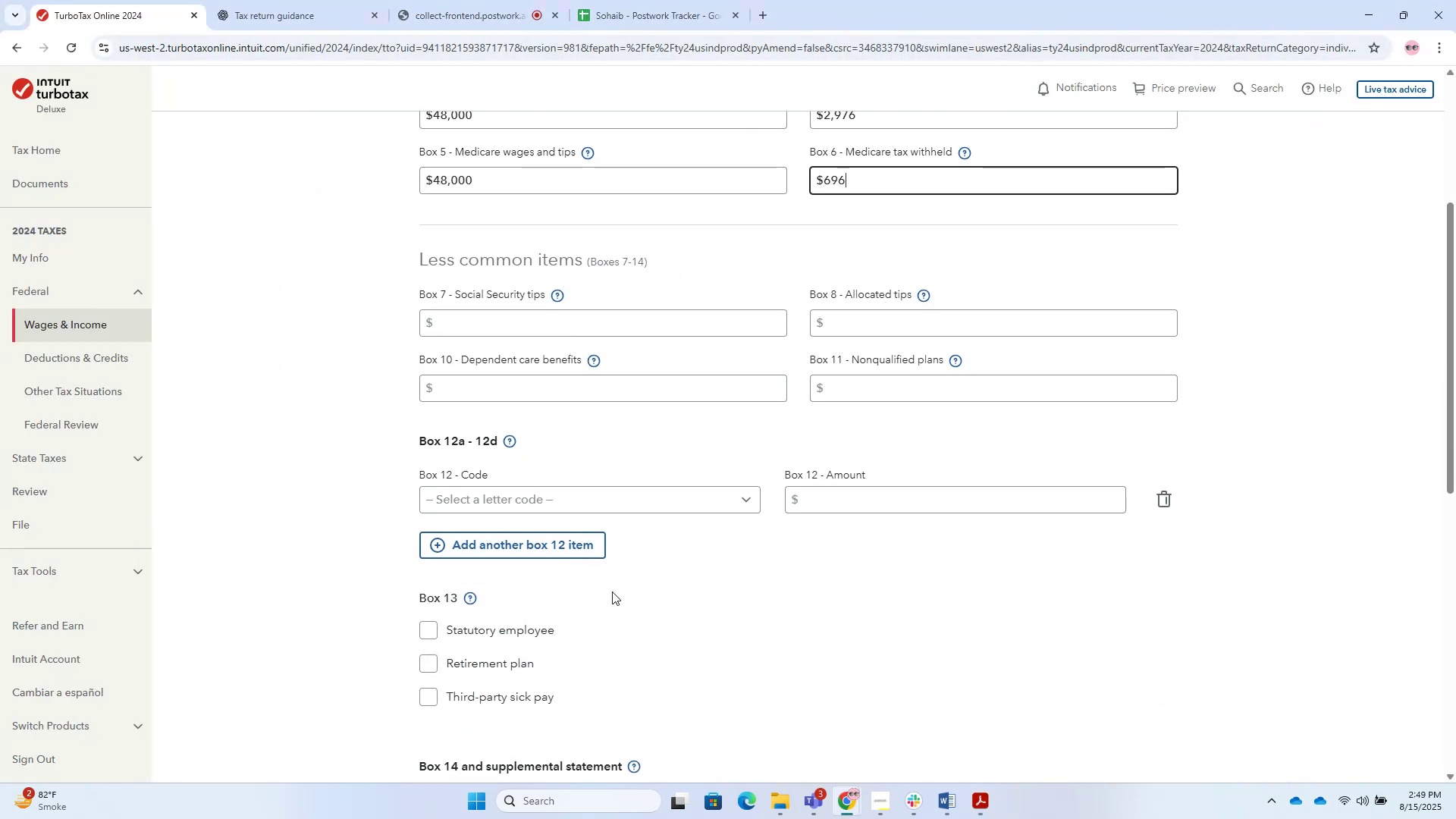 
key(Alt+AltLeft)
 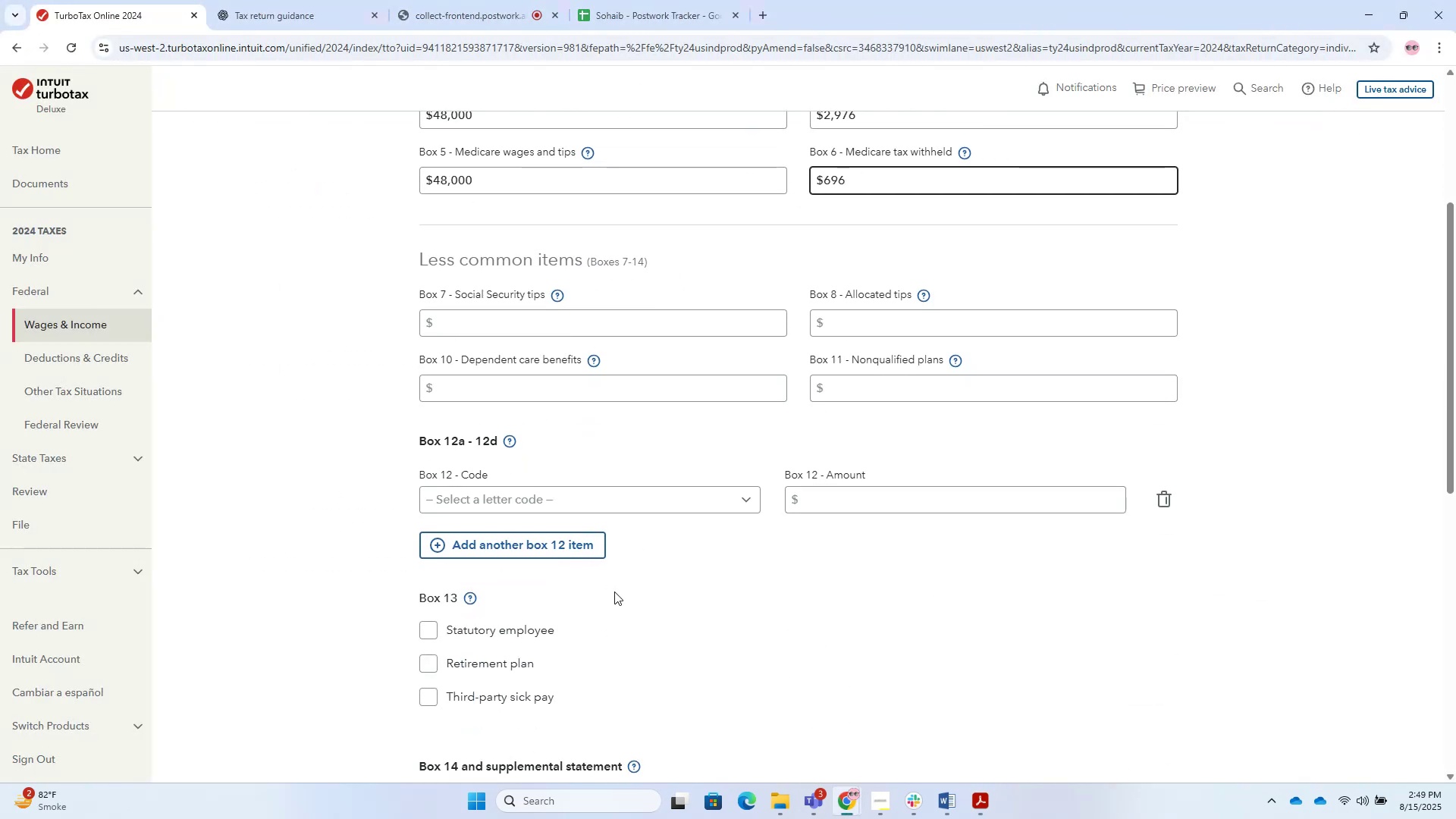 
key(Alt+Tab)
 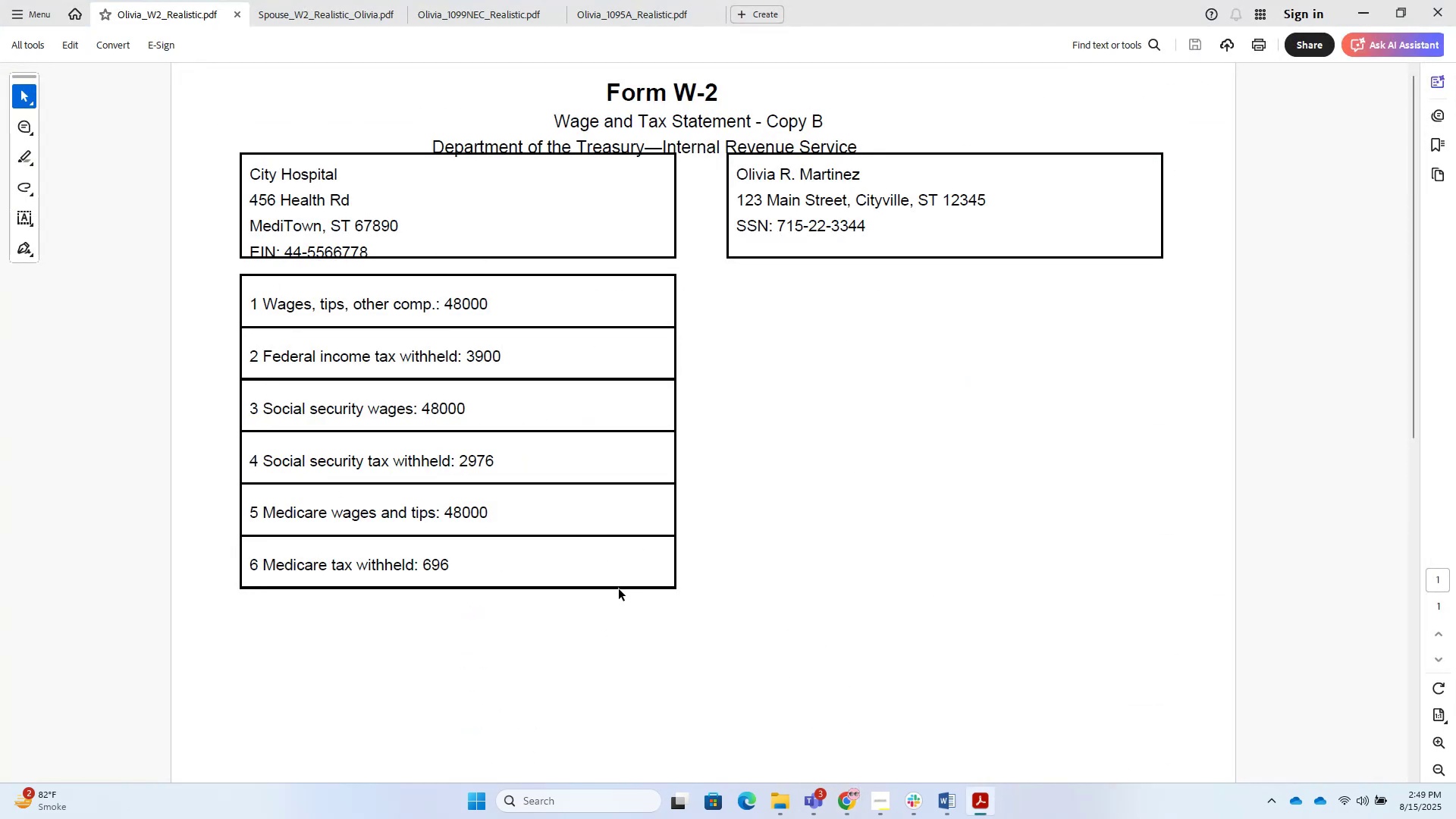 
key(Alt+AltLeft)
 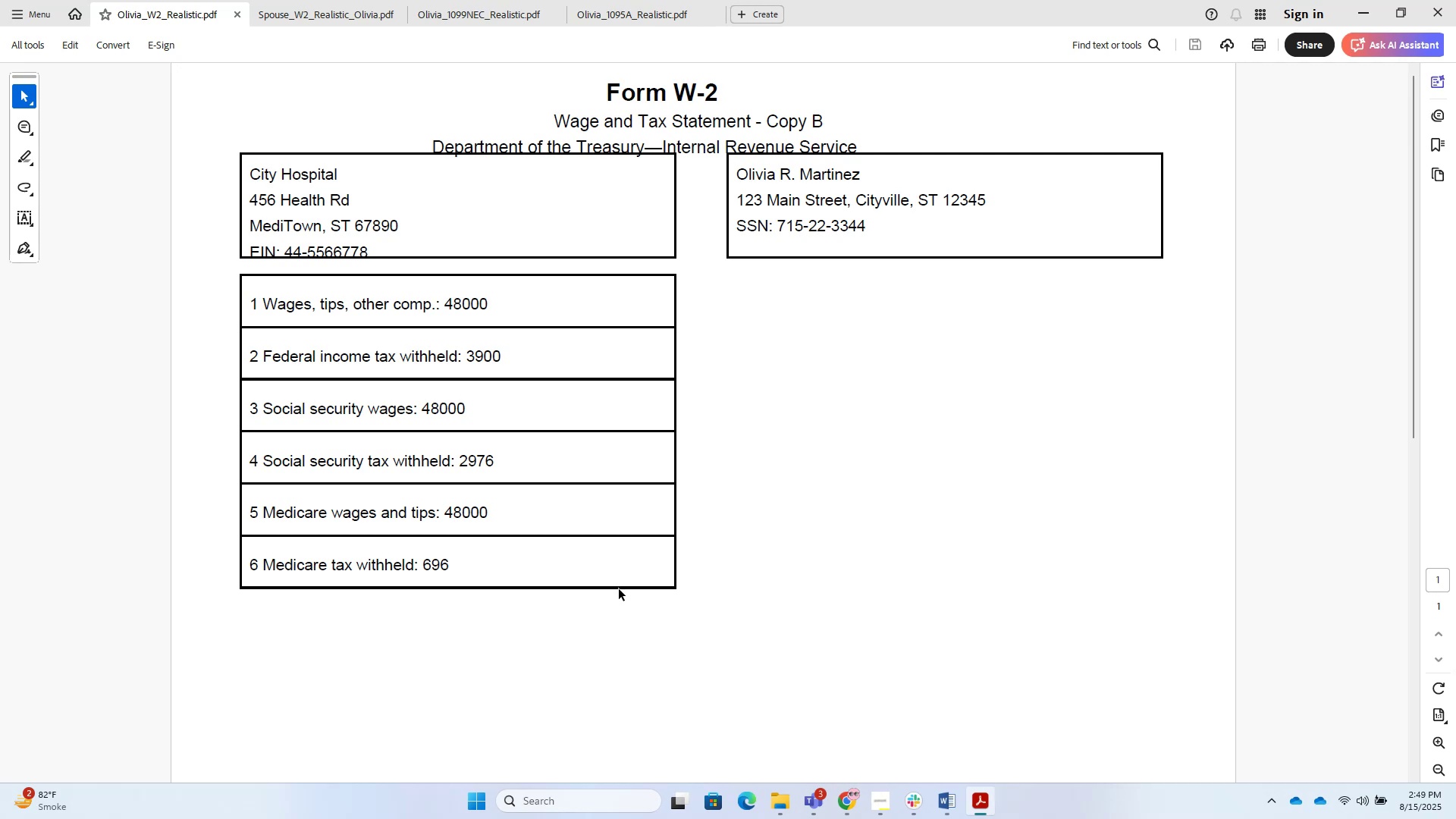 
key(Alt+Tab)
 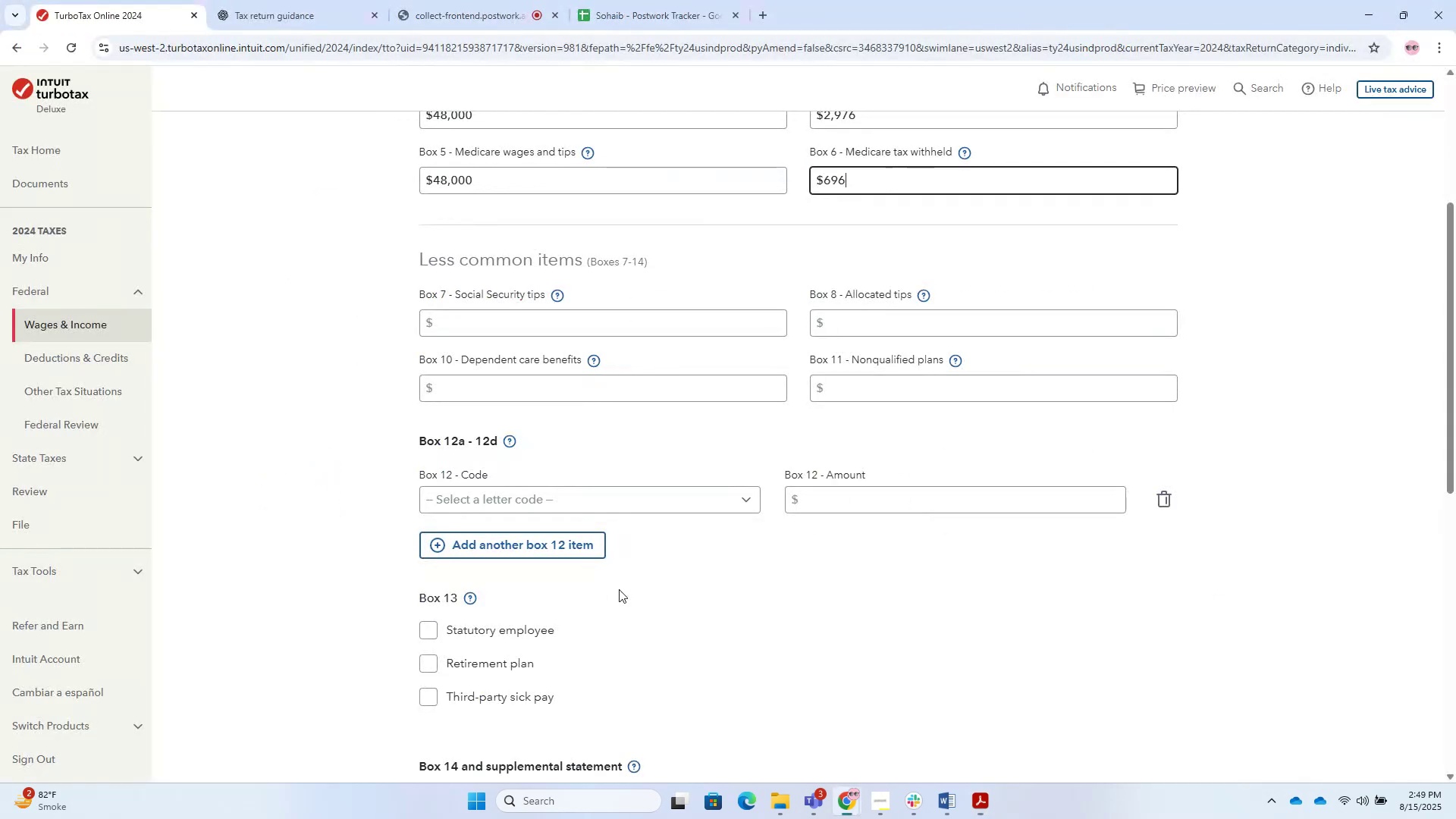 
scroll: coordinate [1012, 623], scroll_direction: down, amount: 11.0
 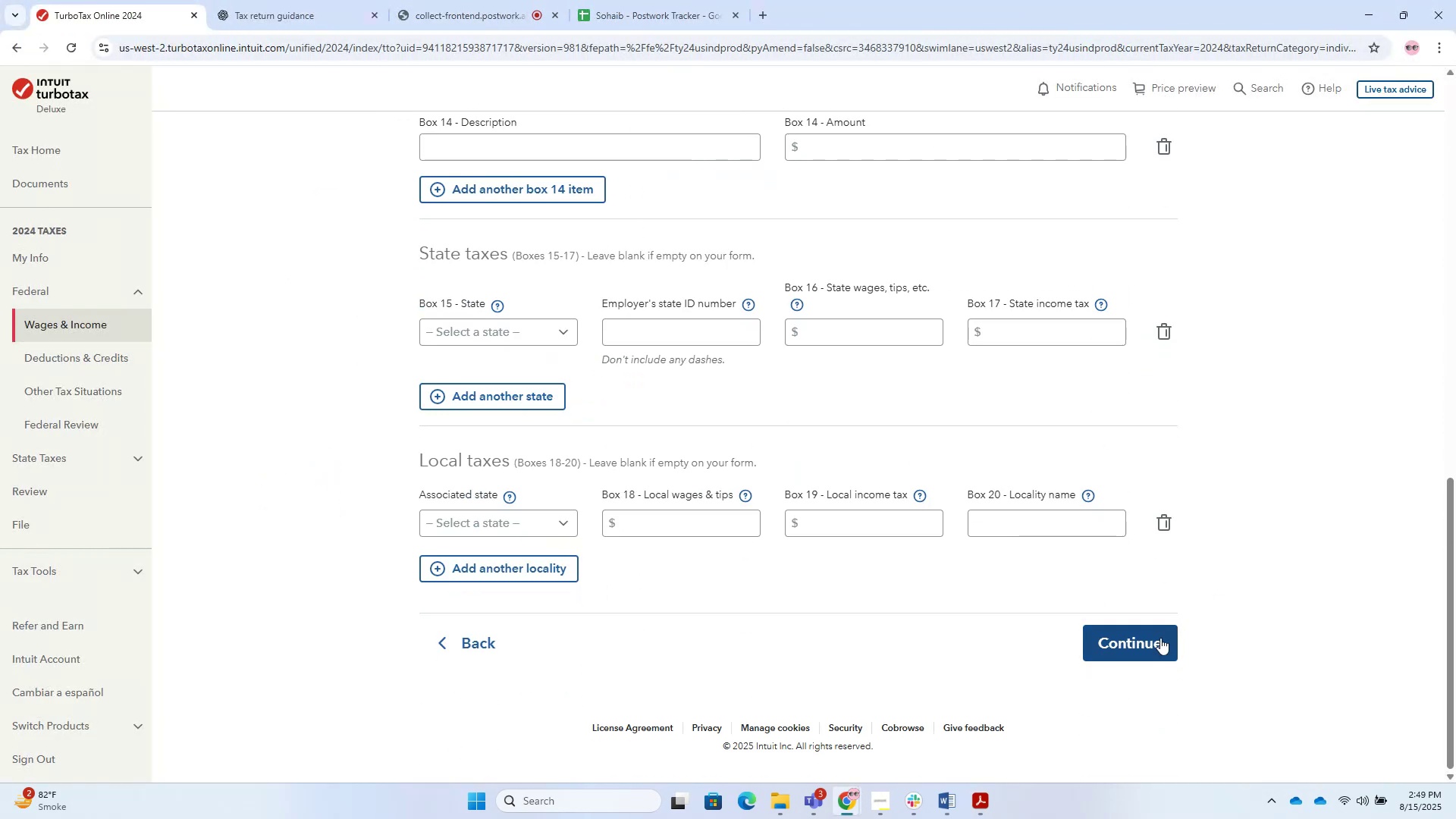 
left_click([1141, 648])
 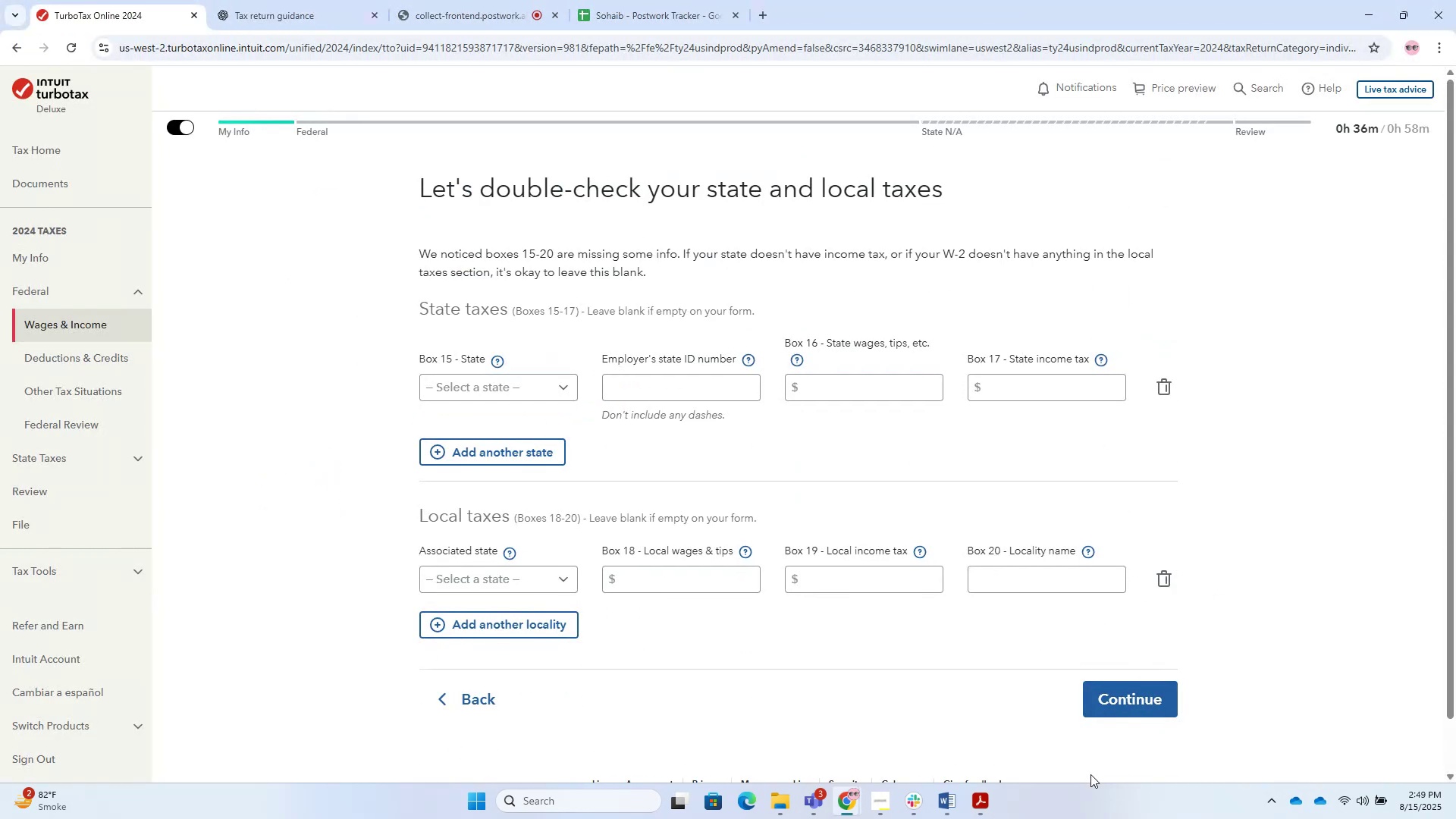 
scroll: coordinate [928, 510], scroll_direction: down, amount: 3.0
 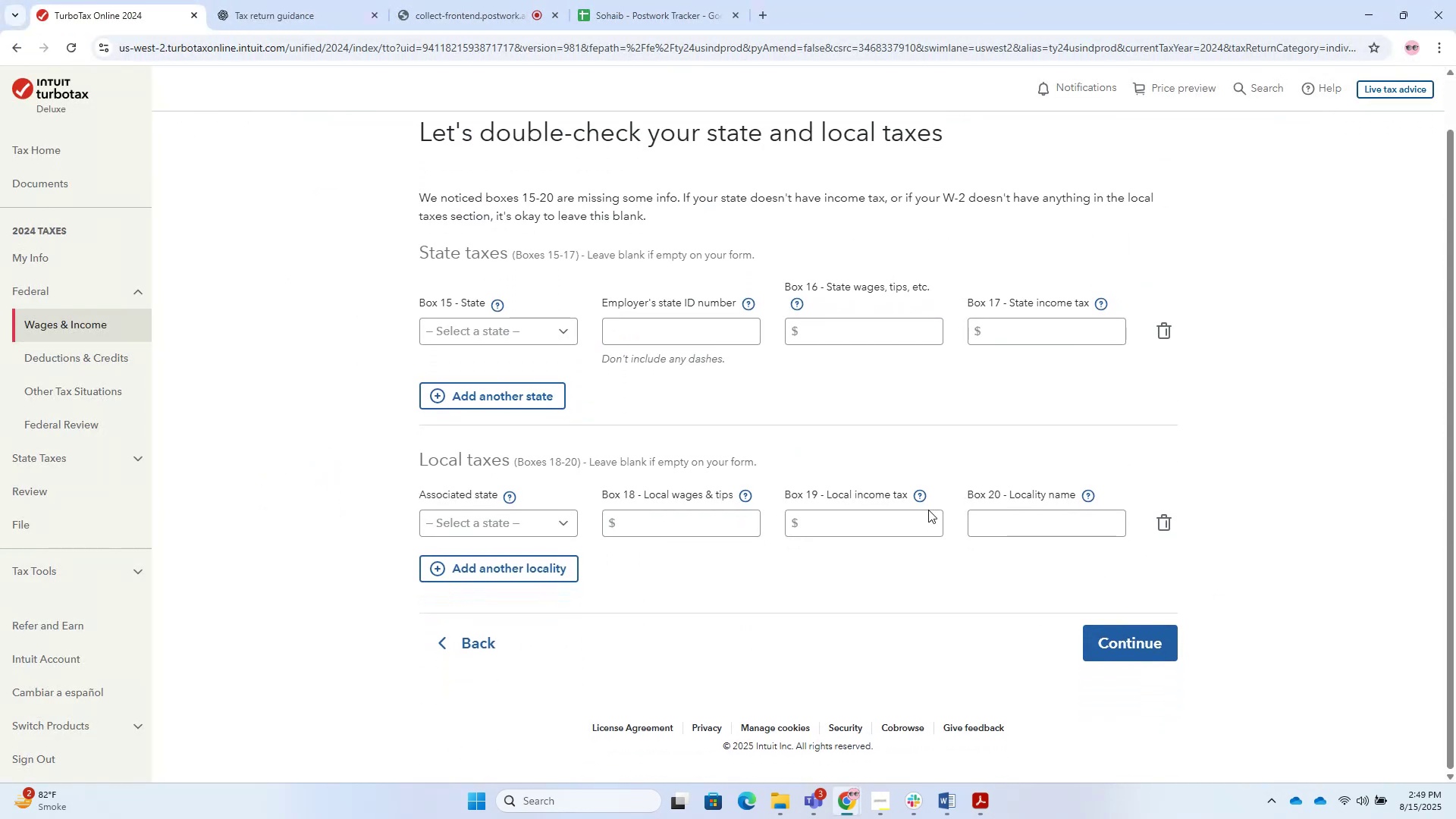 
key(Alt+Tab)
 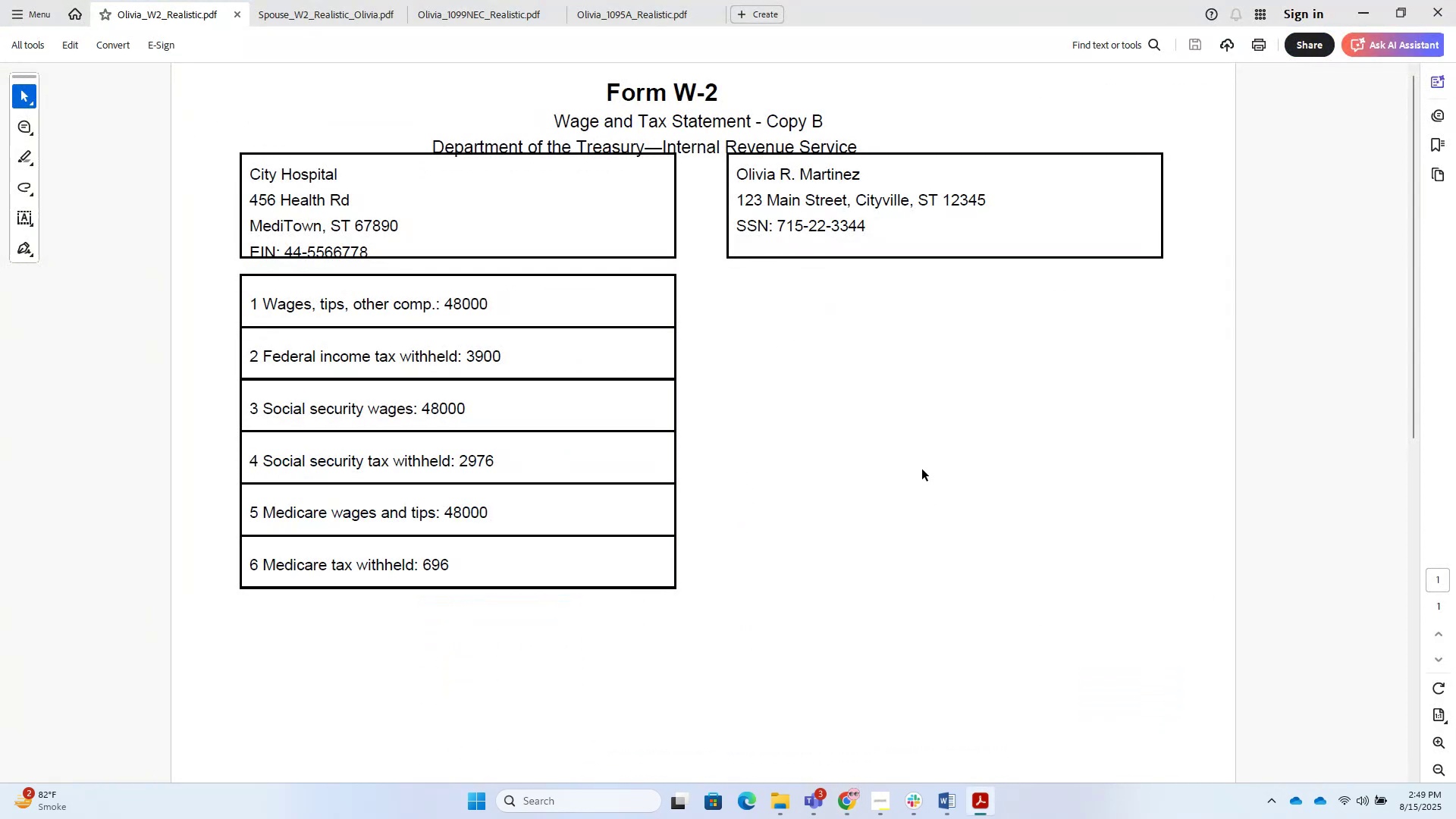 
key(Alt+Tab)
 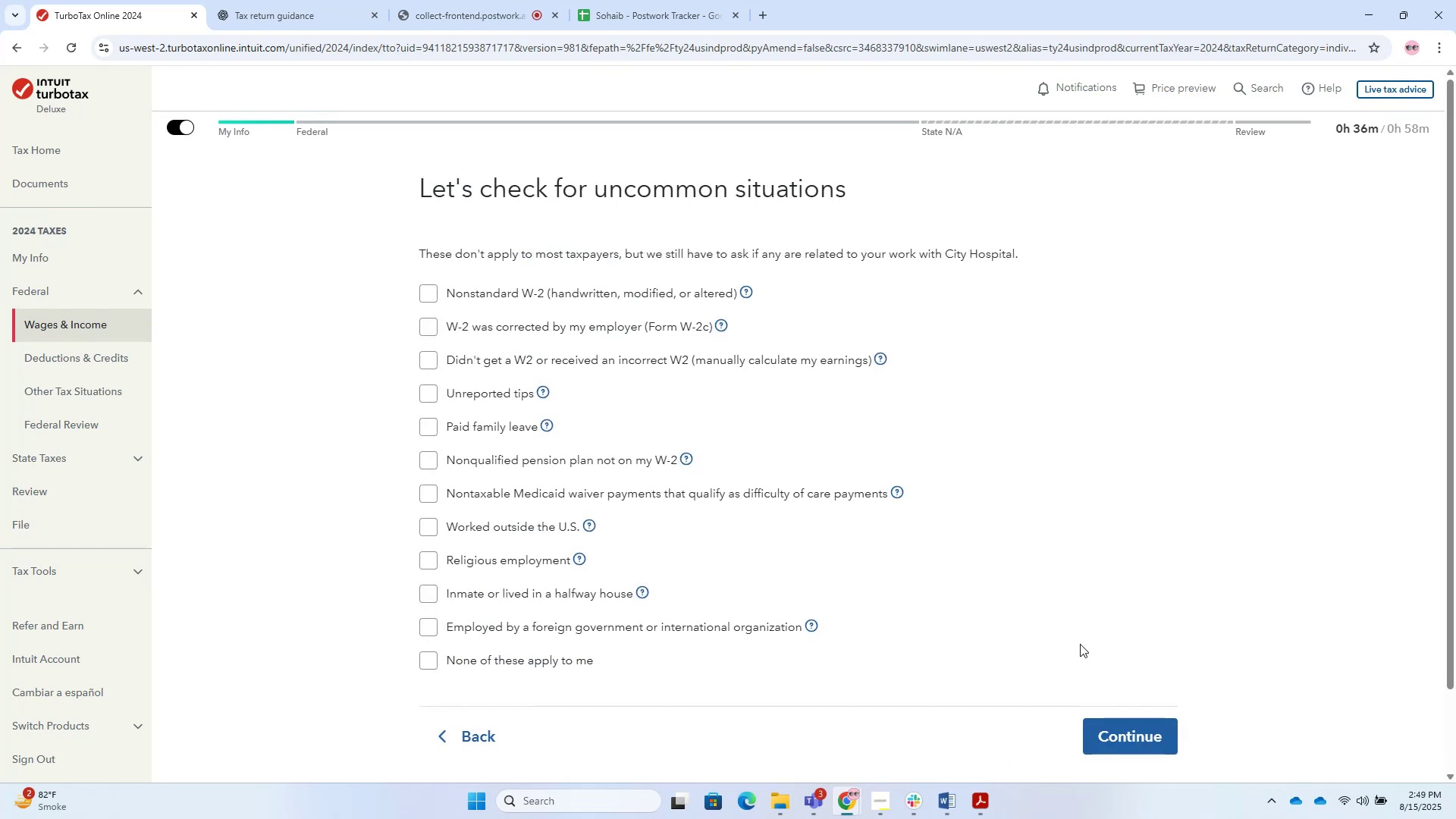 
wait(11.3)
 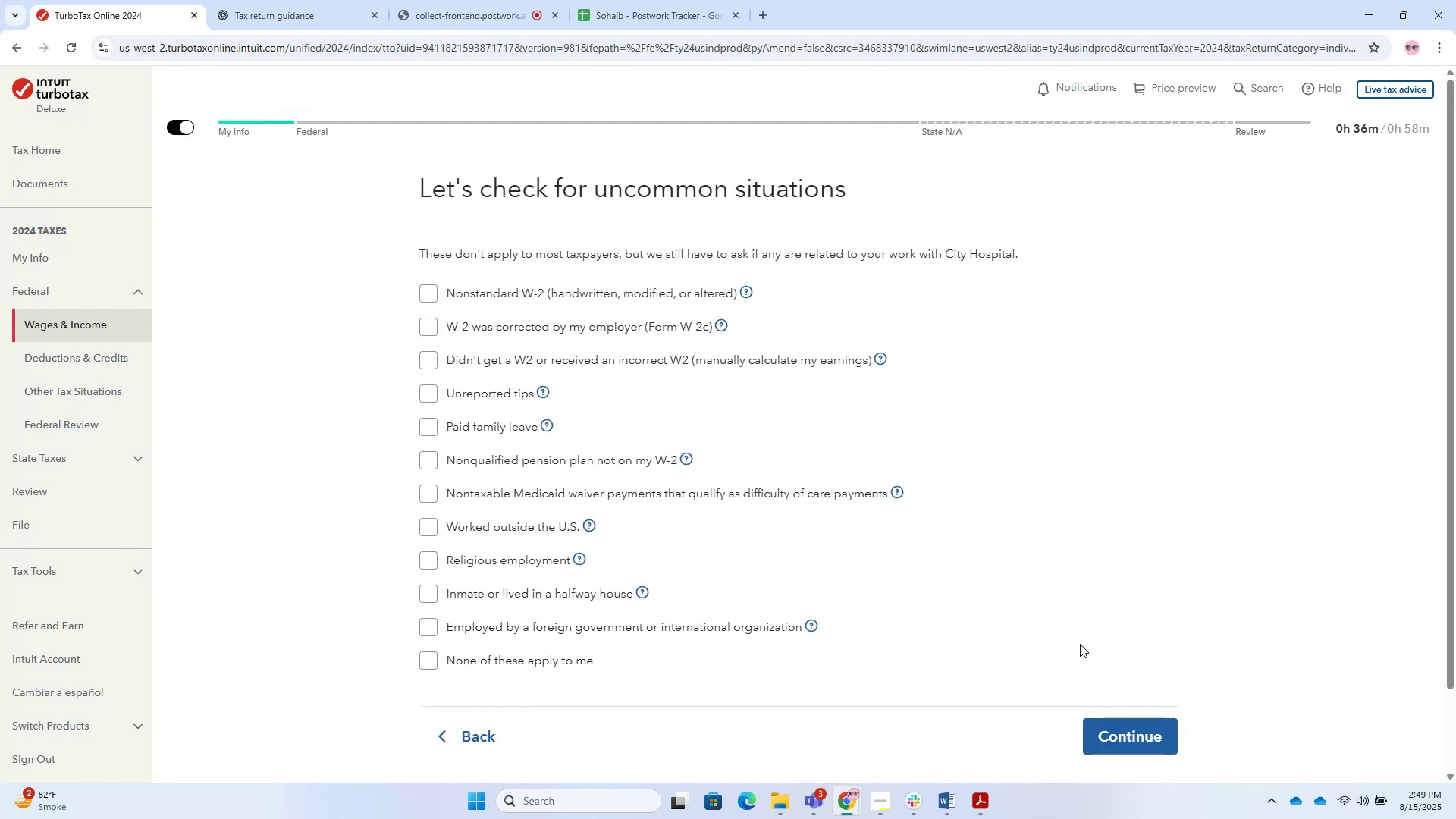 
left_click([529, 657])
 